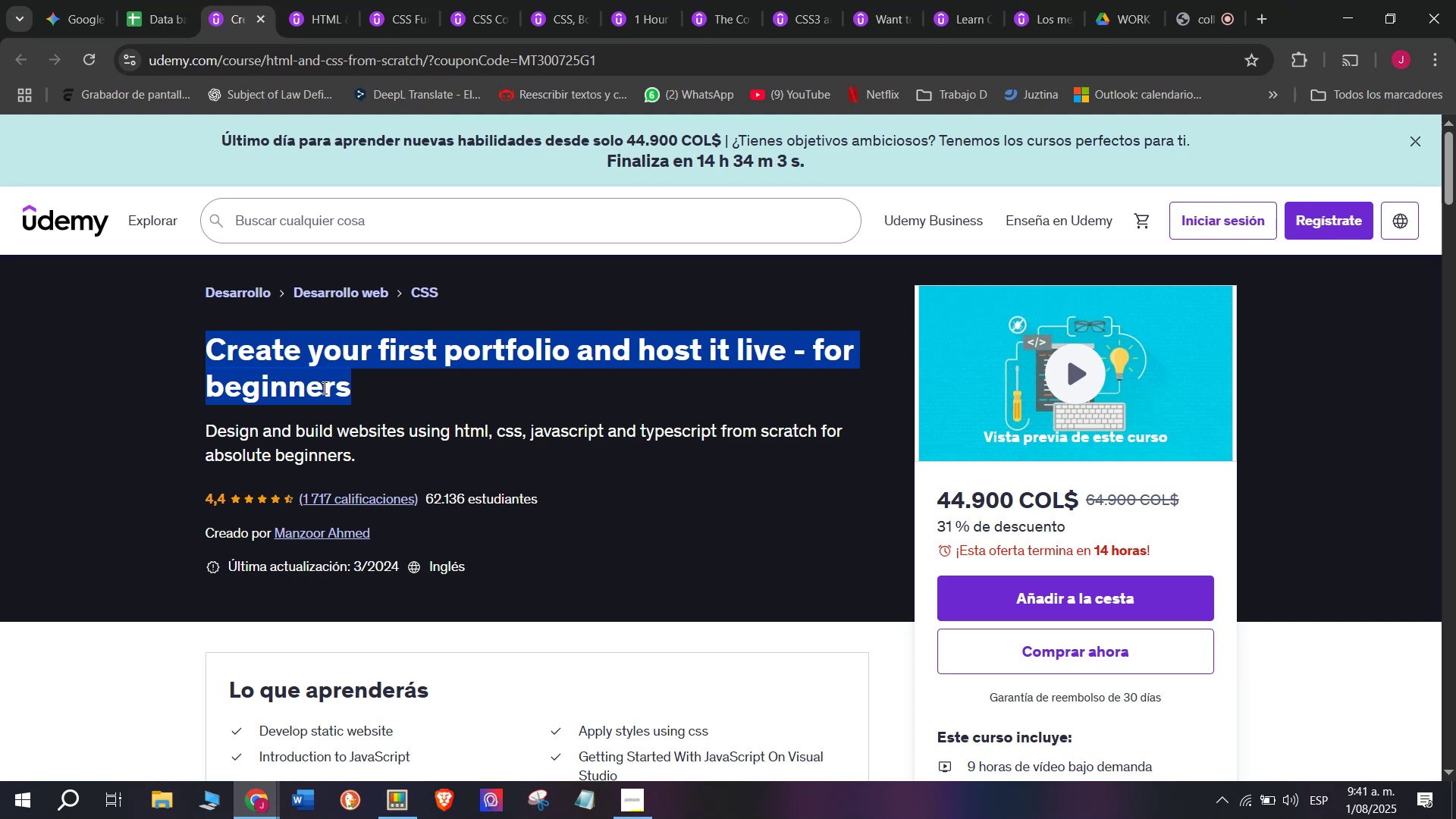 
key(Control+C)
 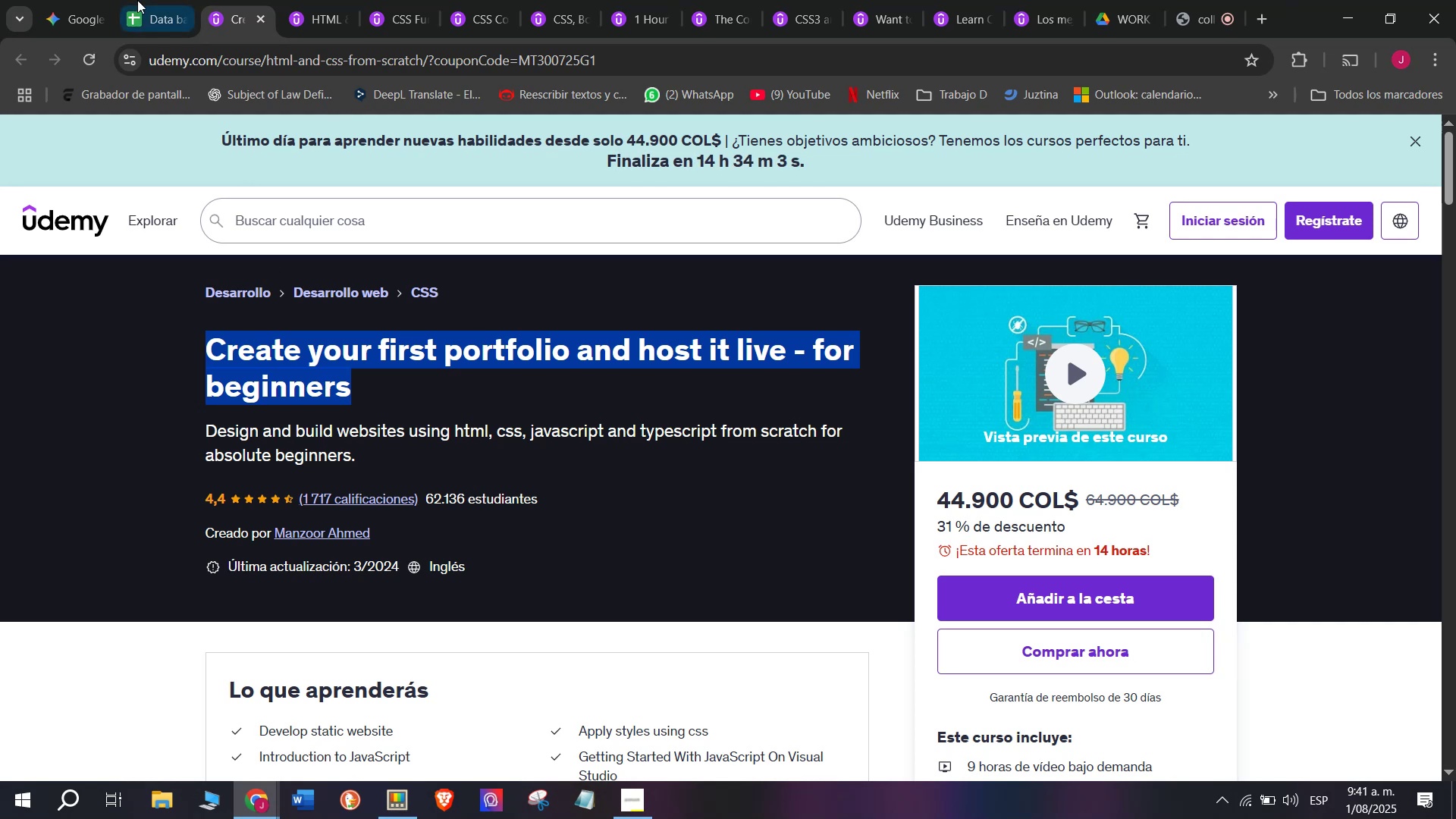 
left_click([134, 0])
 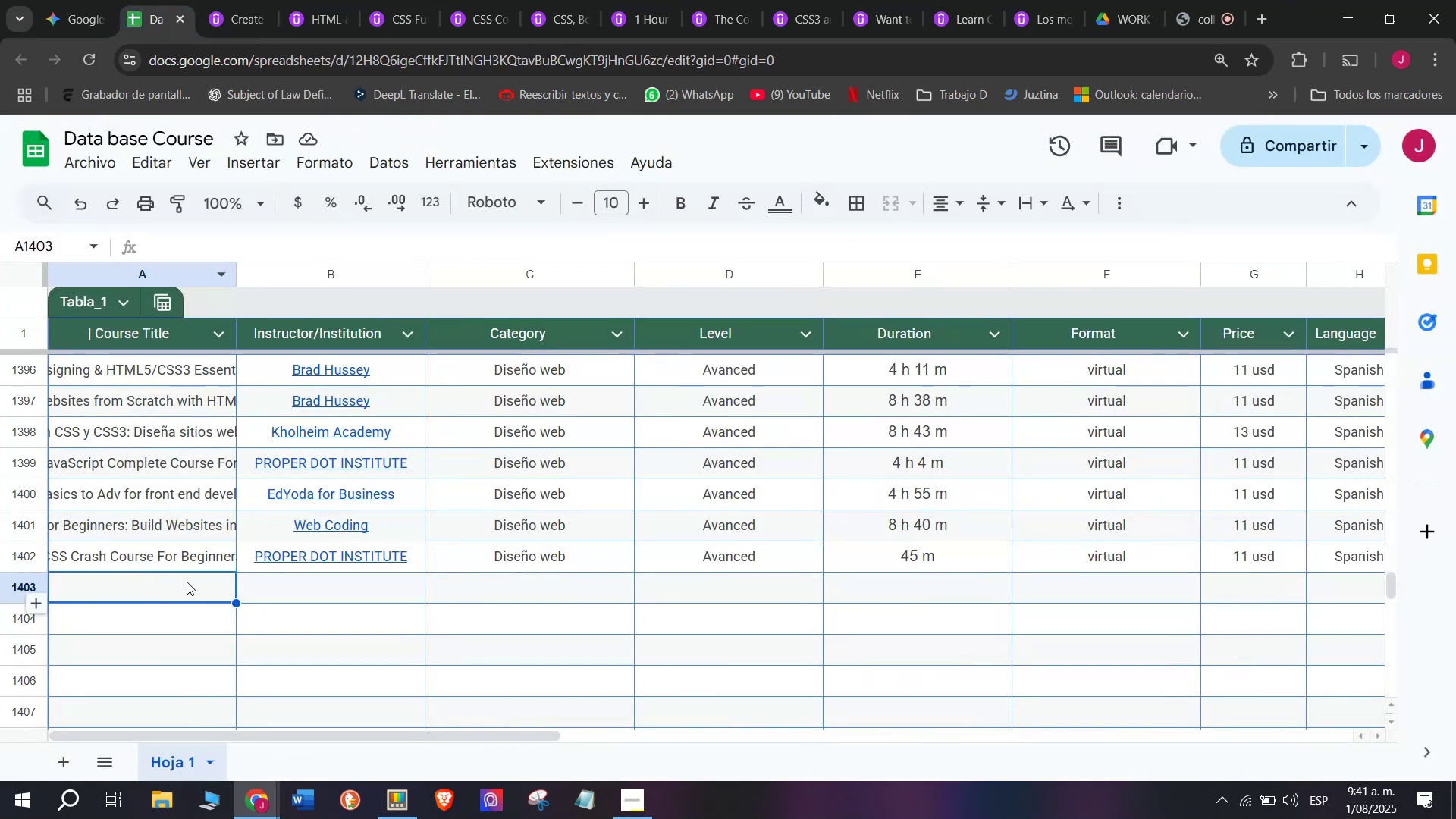 
double_click([187, 581])
 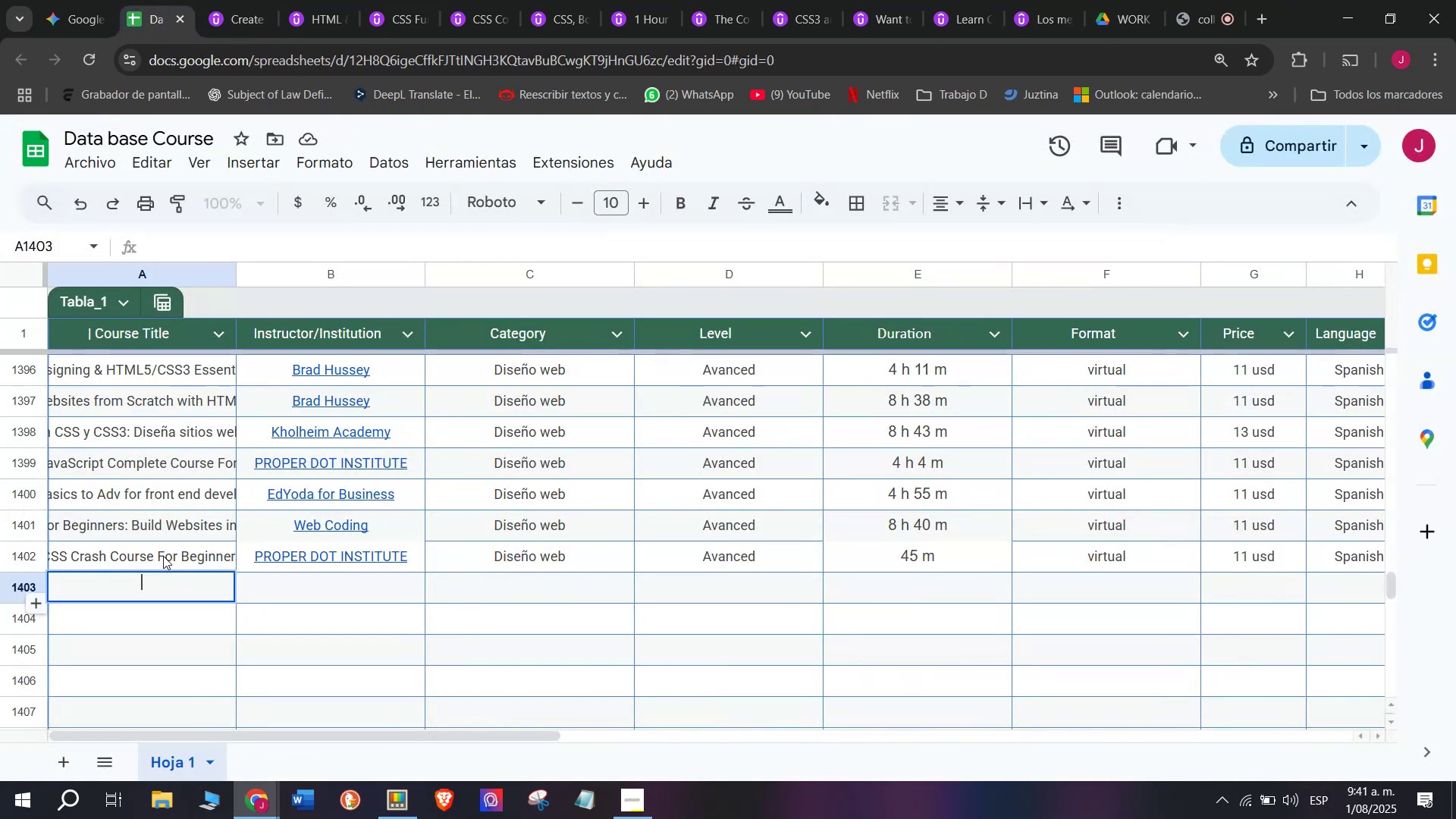 
key(Control+ControlLeft)
 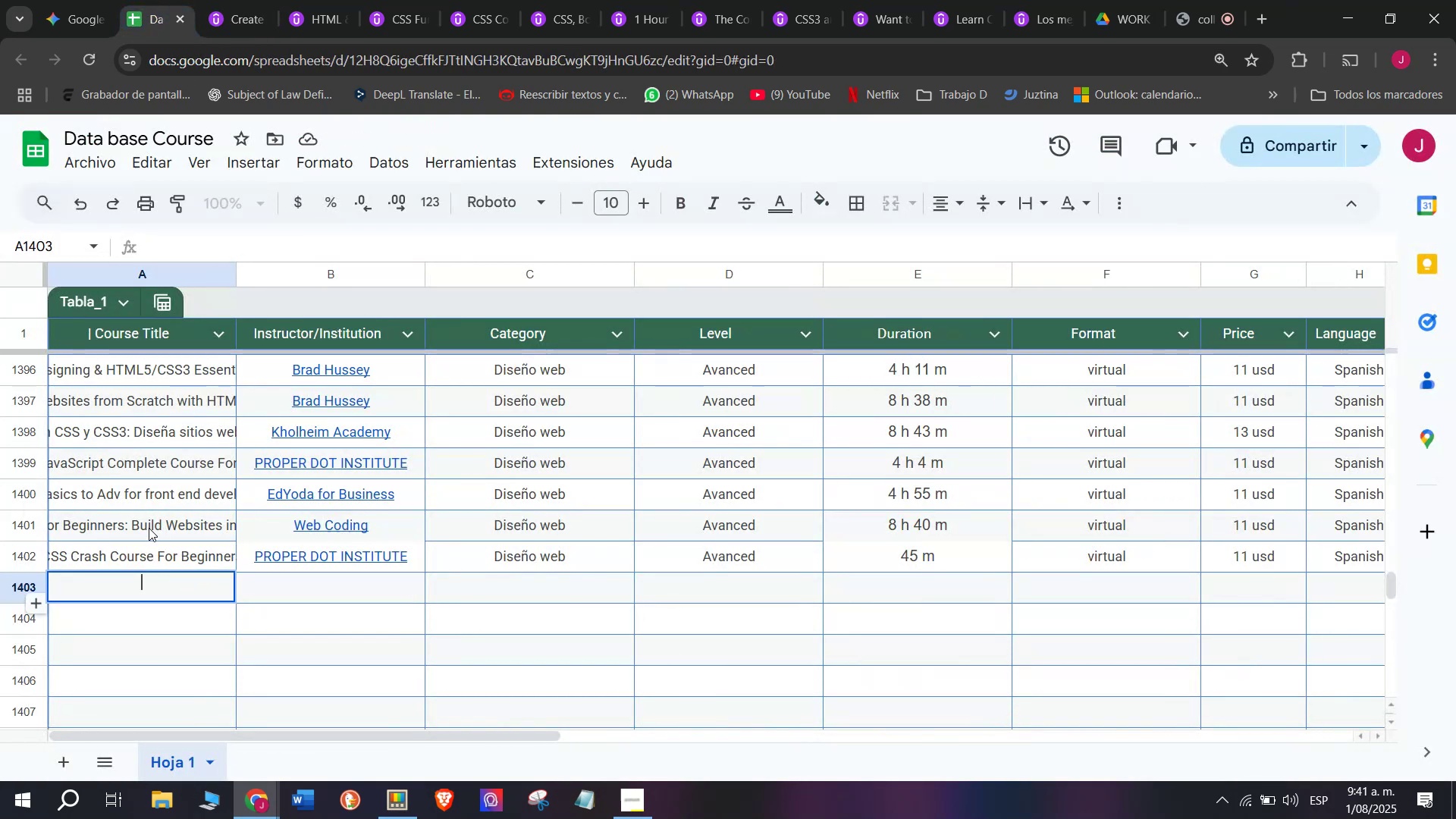 
key(Z)
 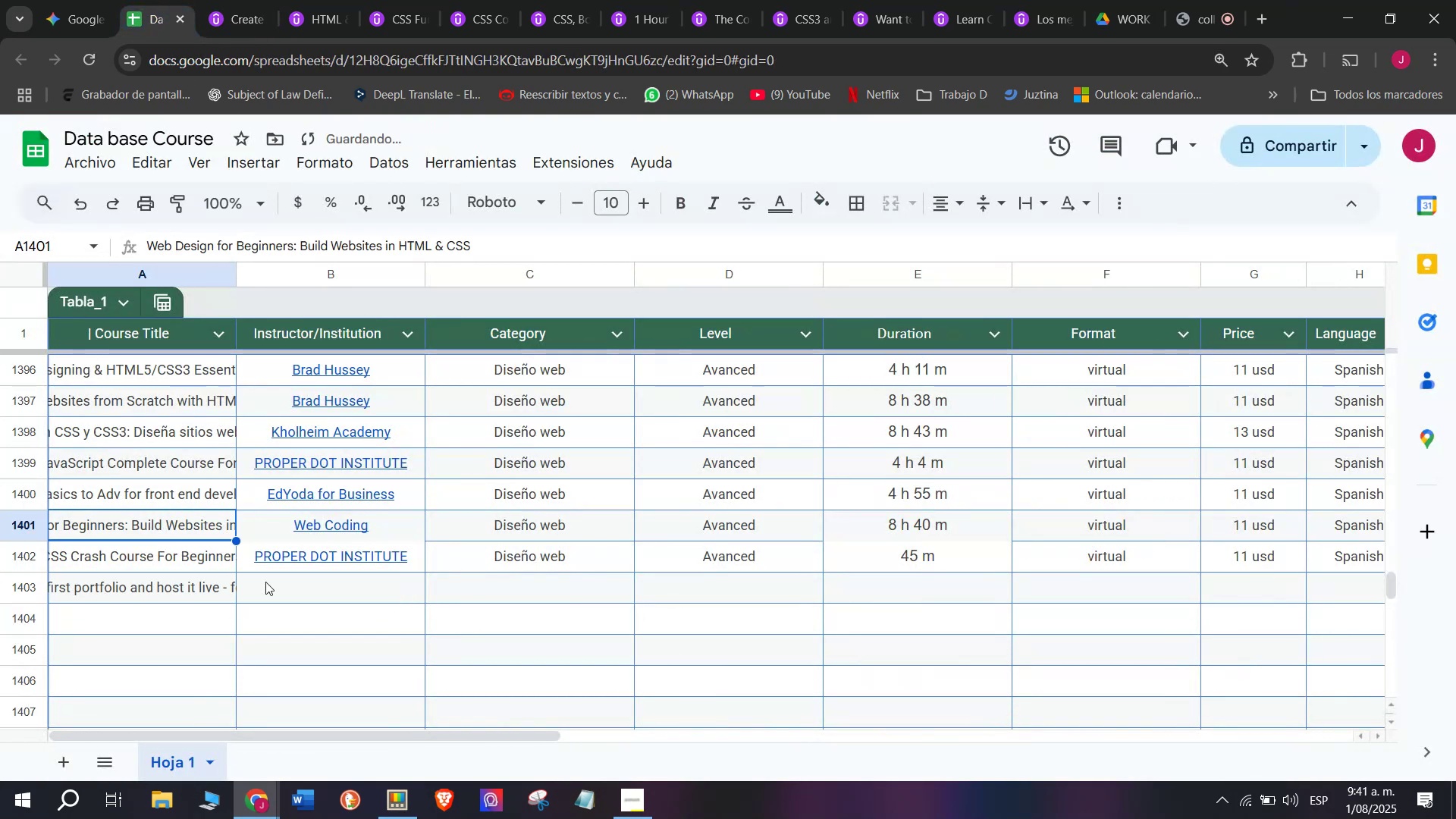 
key(Control+V)
 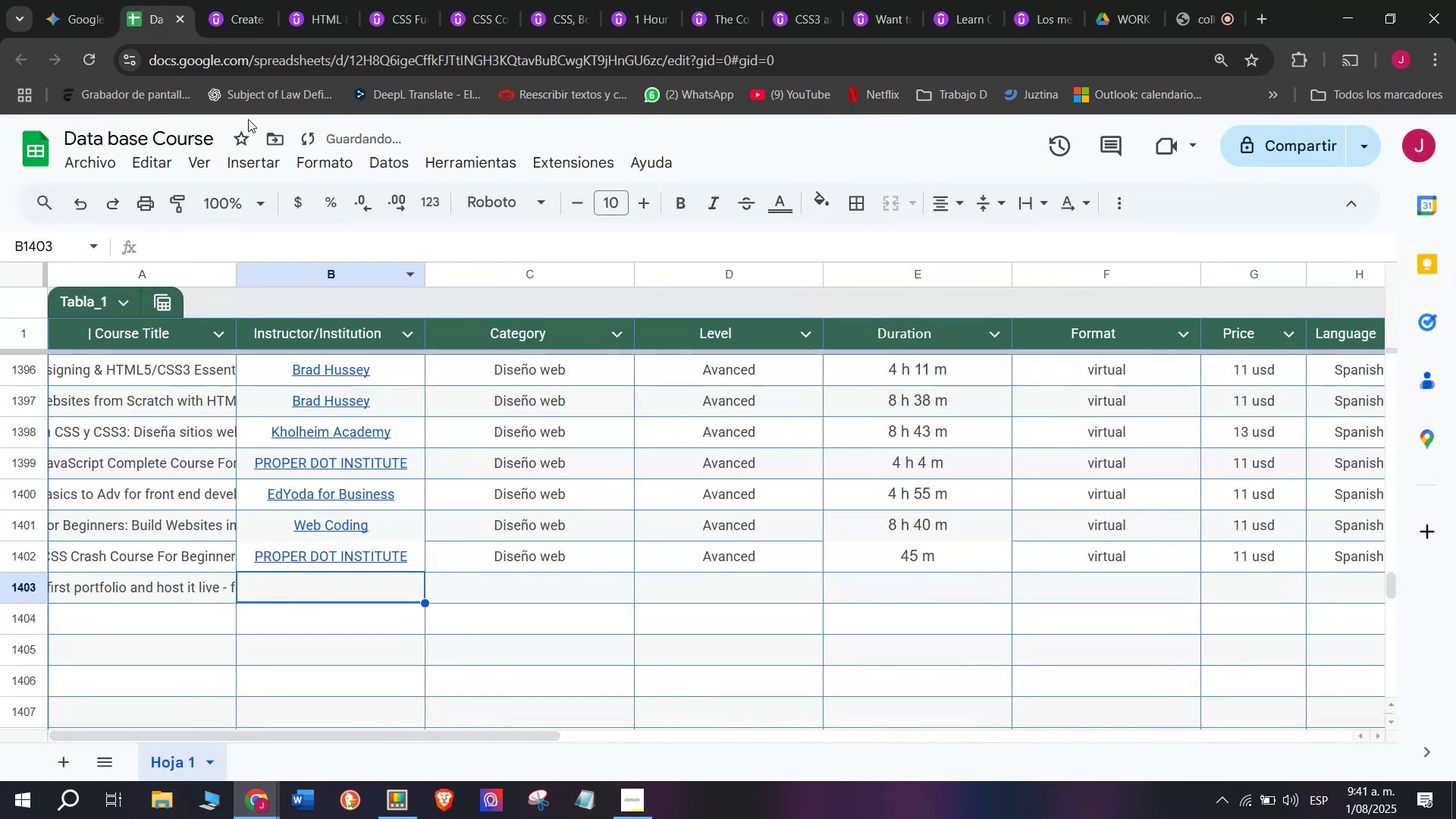 
left_click([237, 0])
 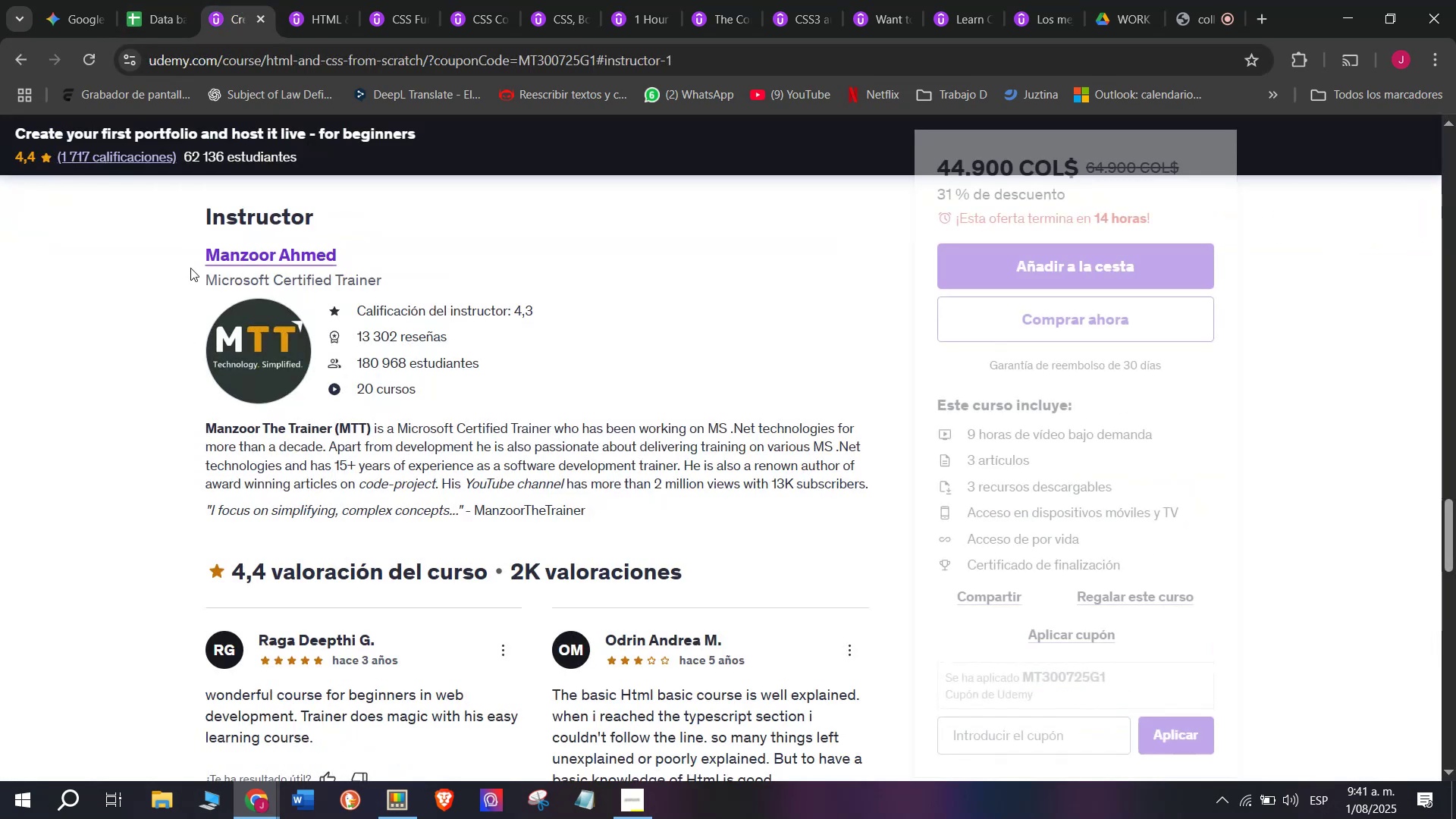 
left_click_drag(start_coordinate=[190, 244], to_coordinate=[381, 259])
 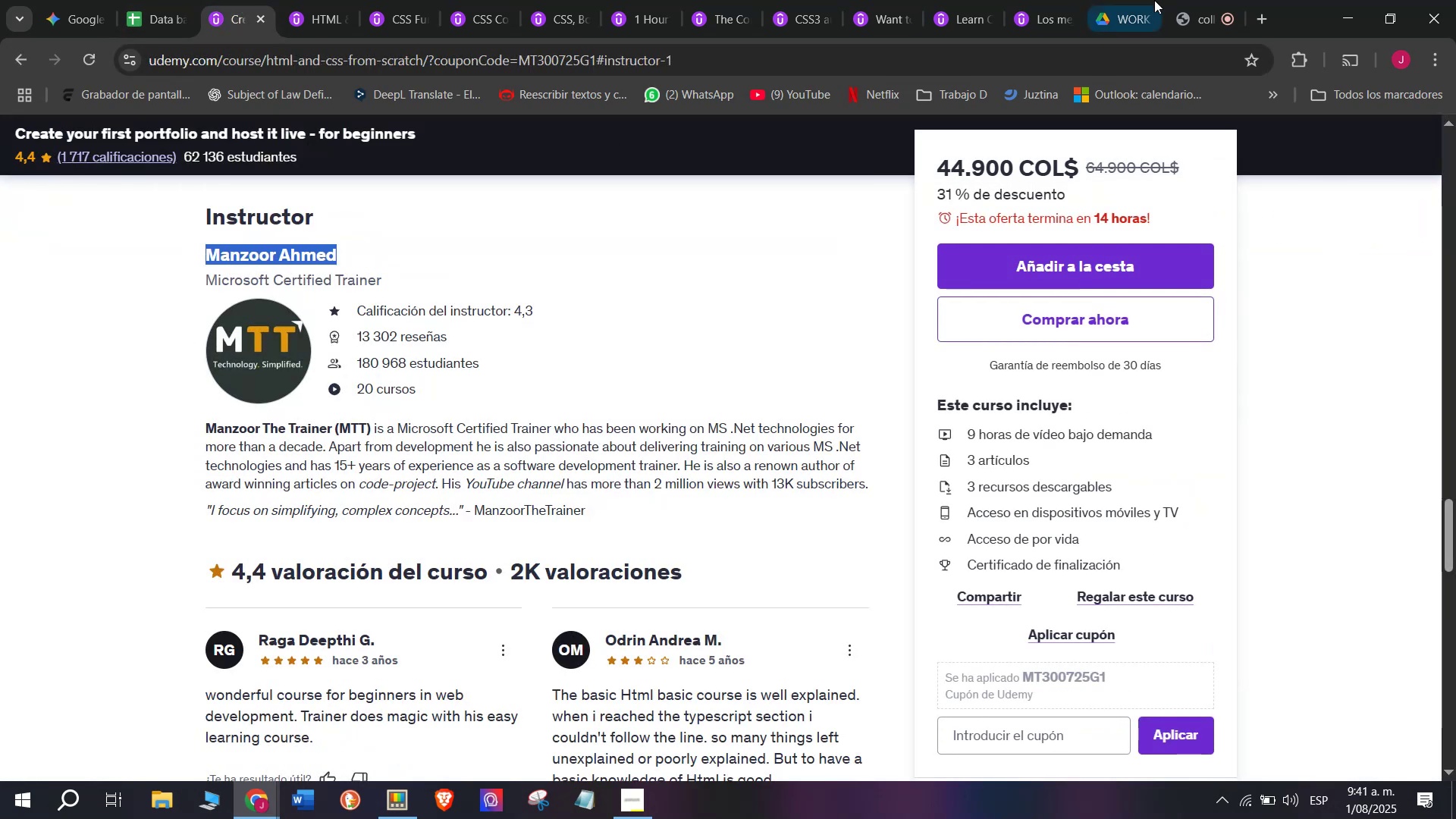 
key(Control+ControlLeft)
 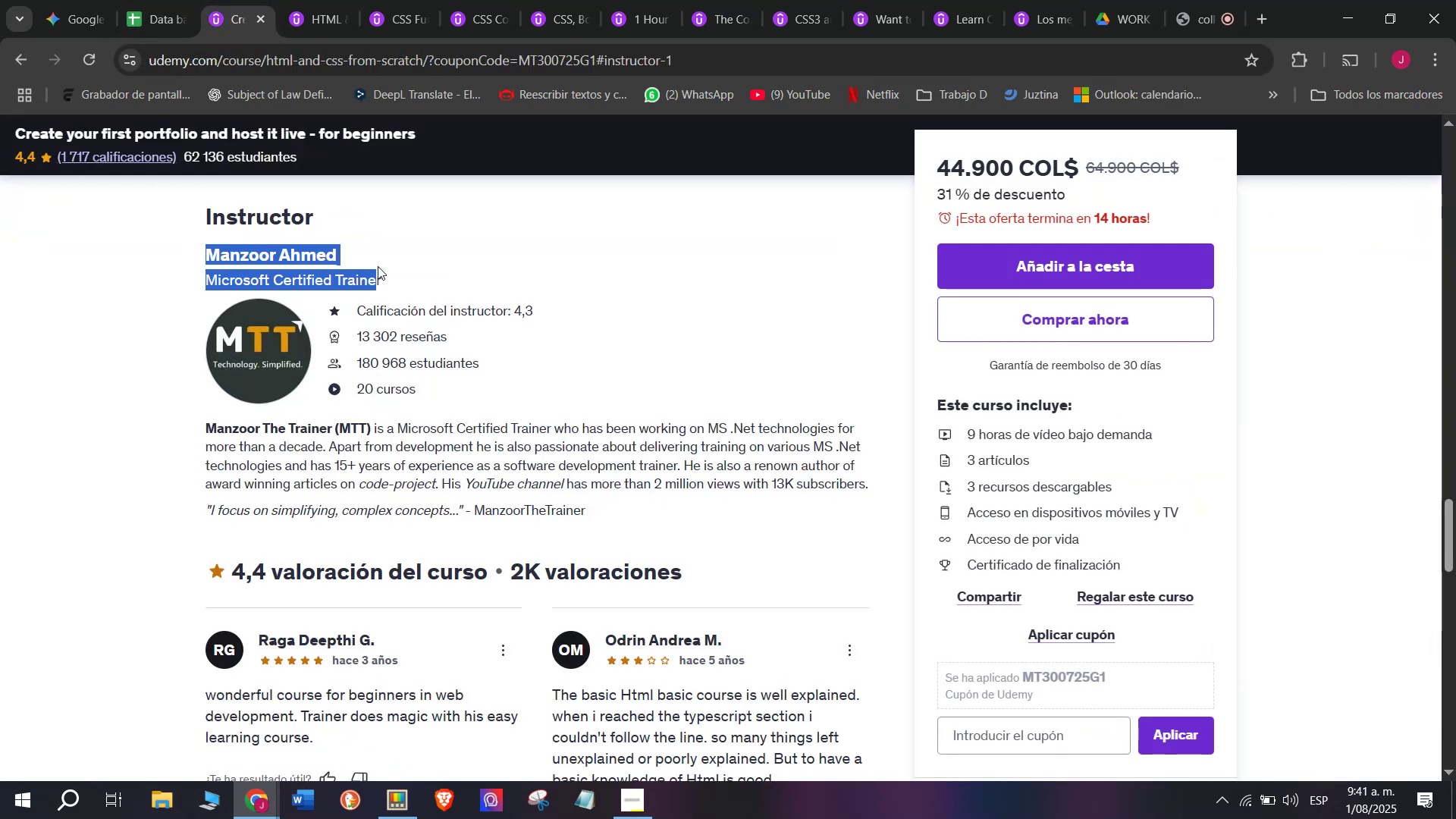 
key(Break)
 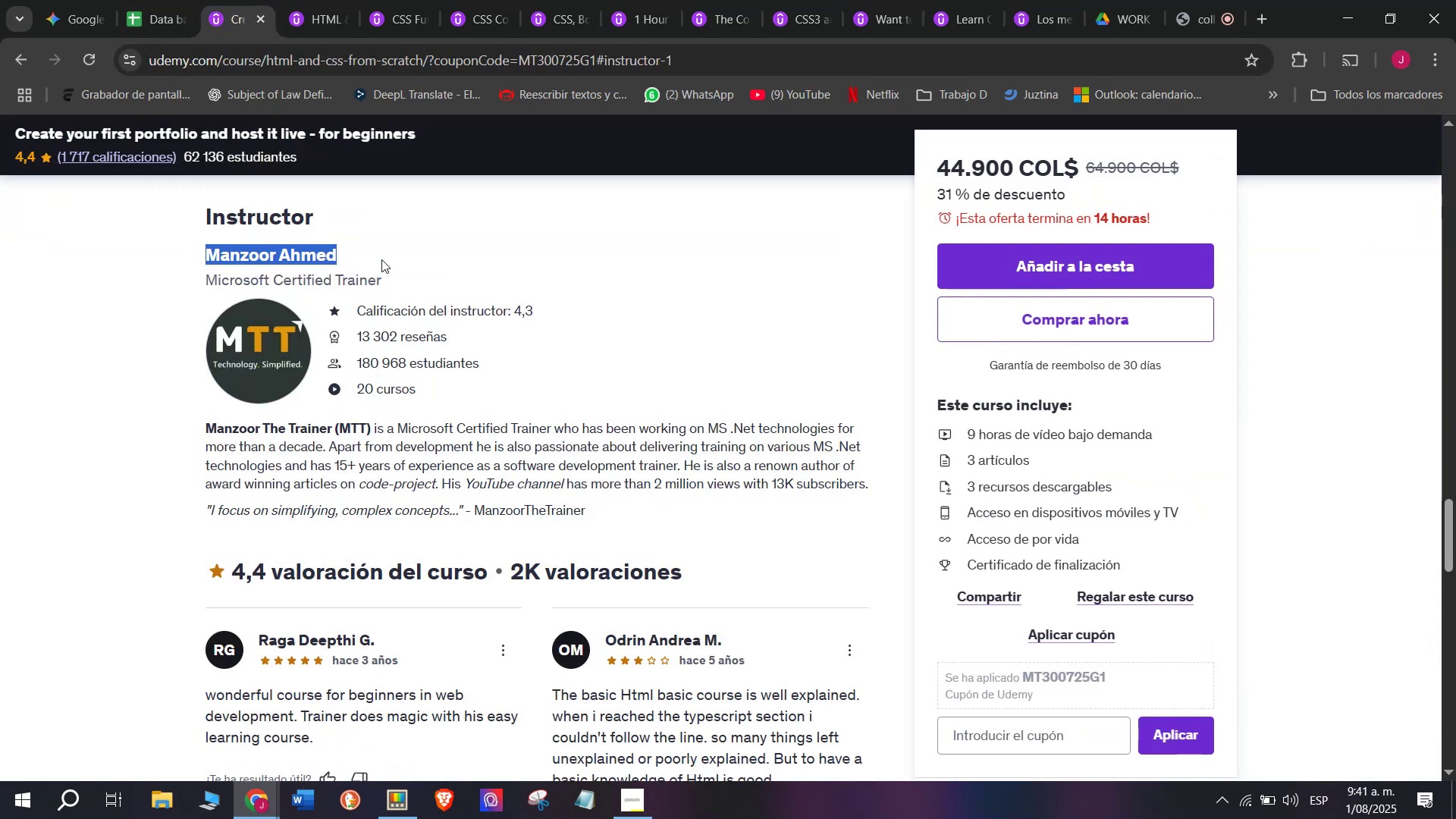 
key(Control+C)
 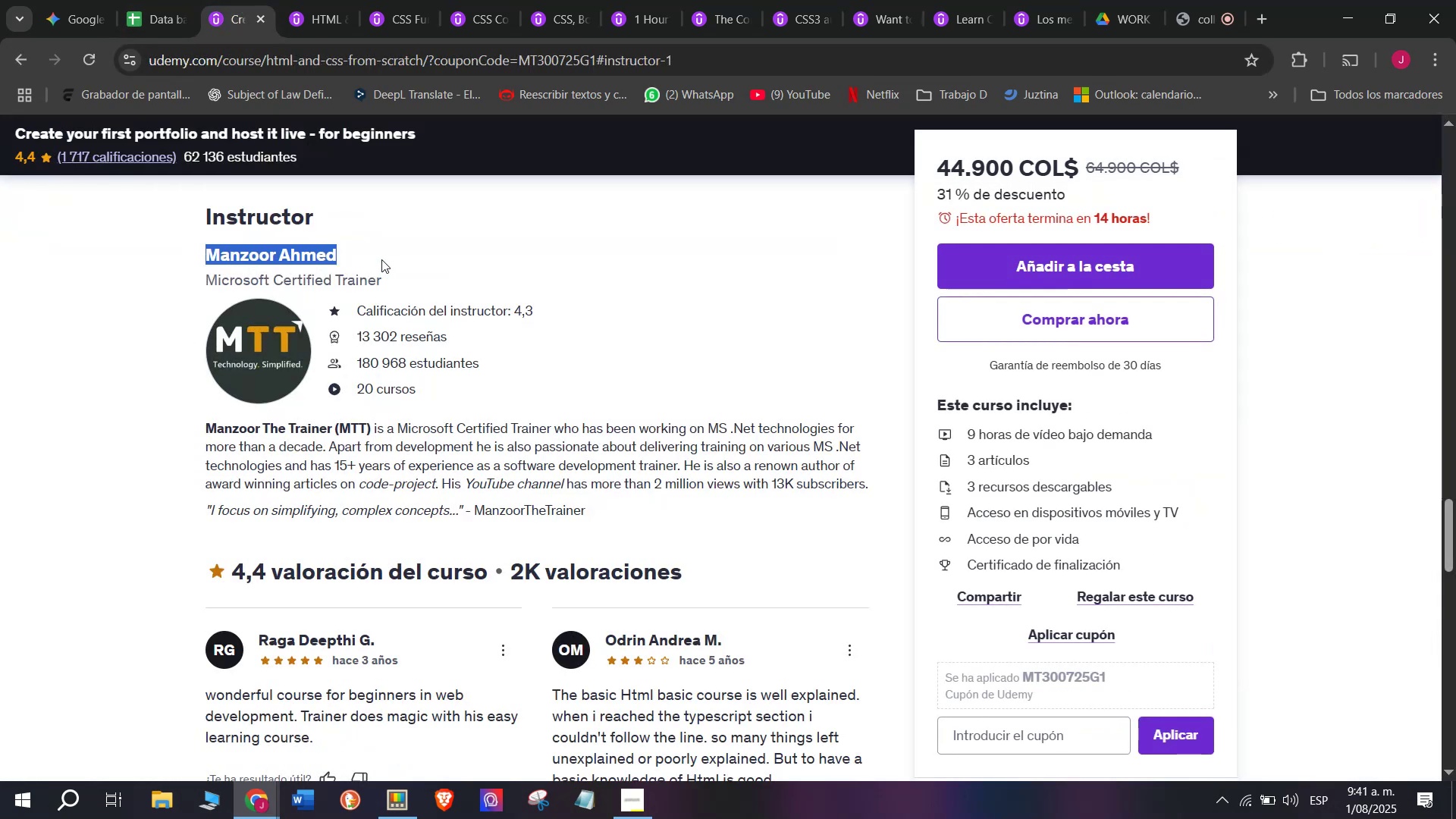 
key(Break)
 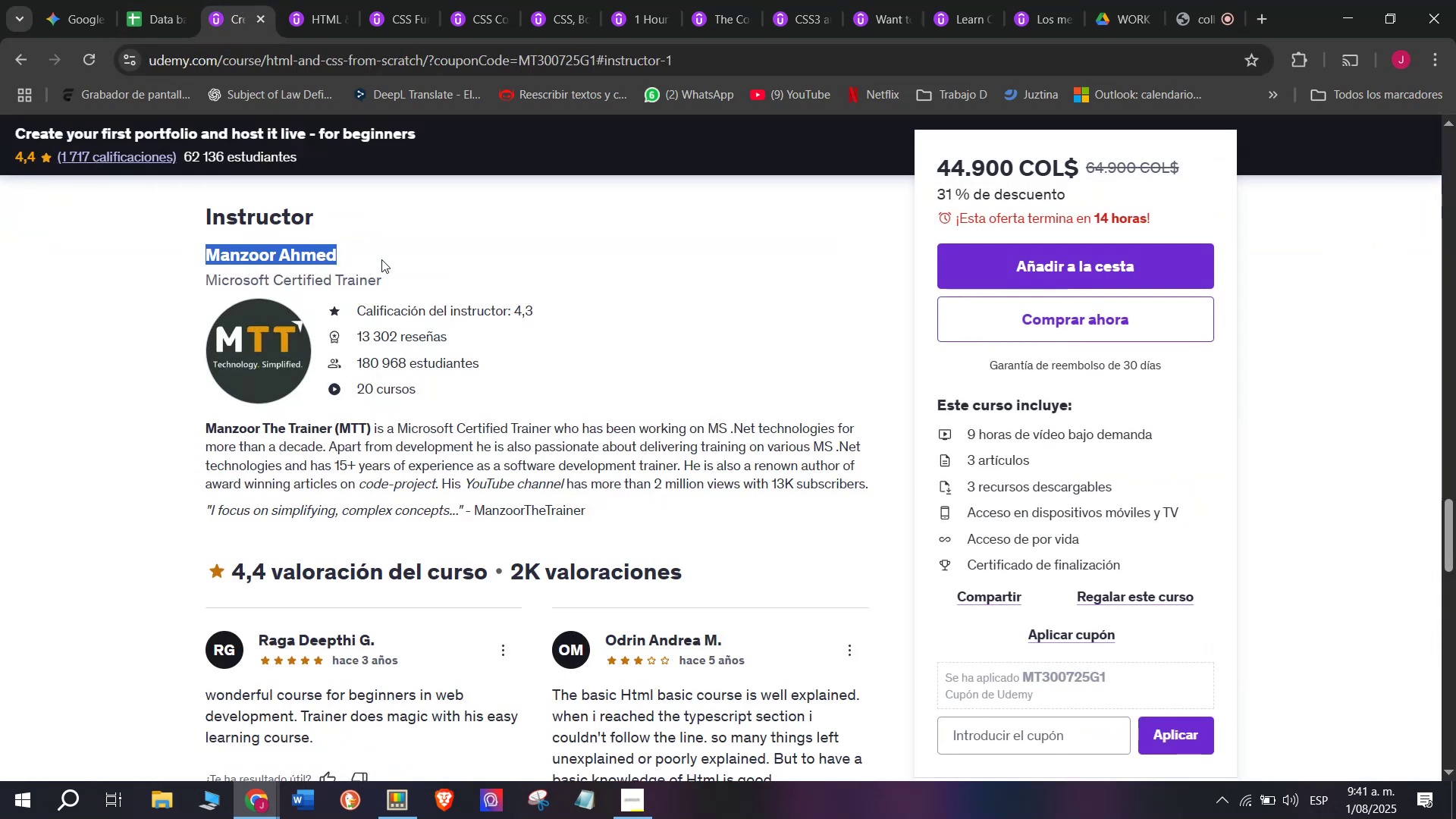 
key(Control+ControlLeft)
 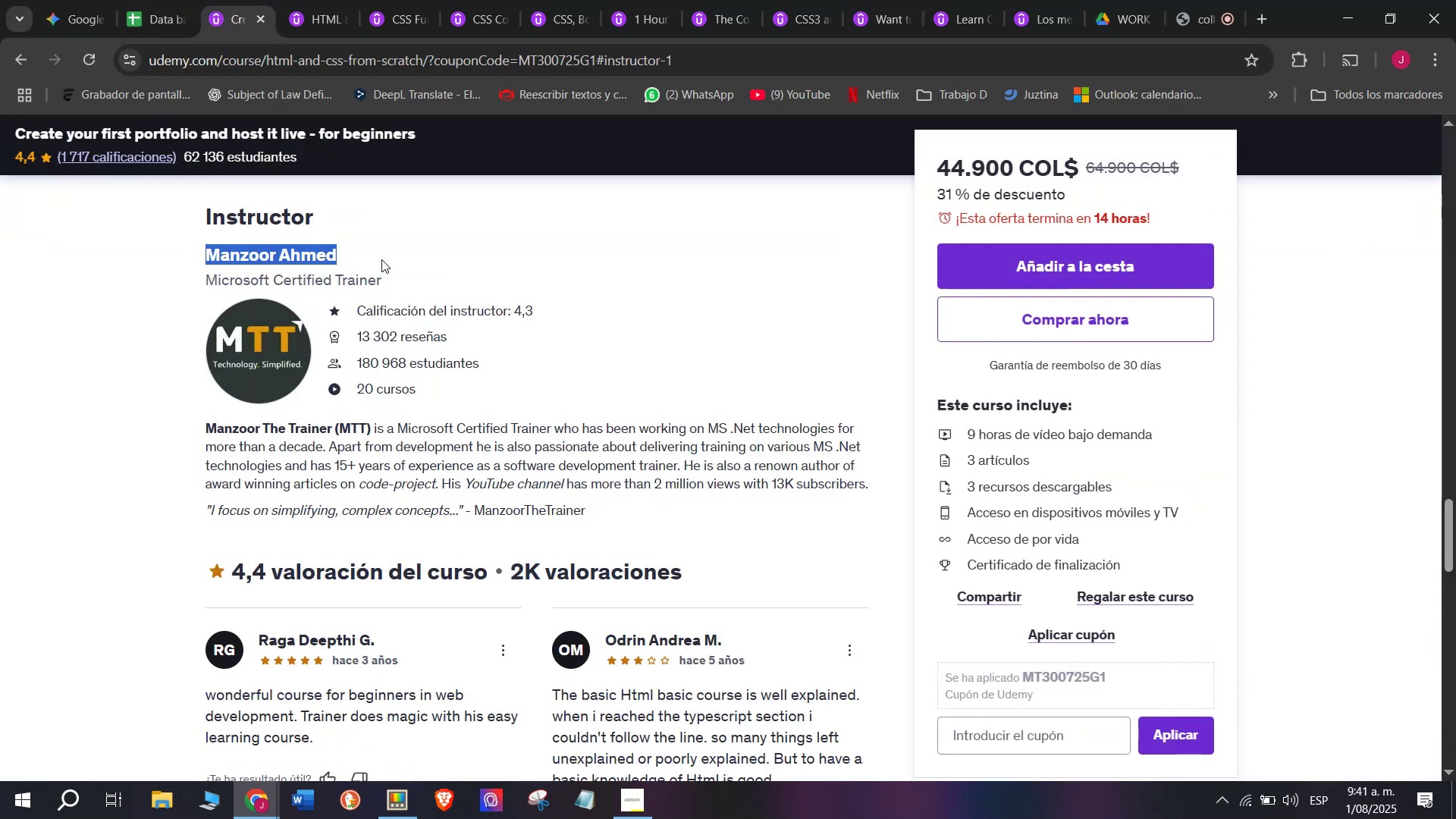 
key(Control+C)
 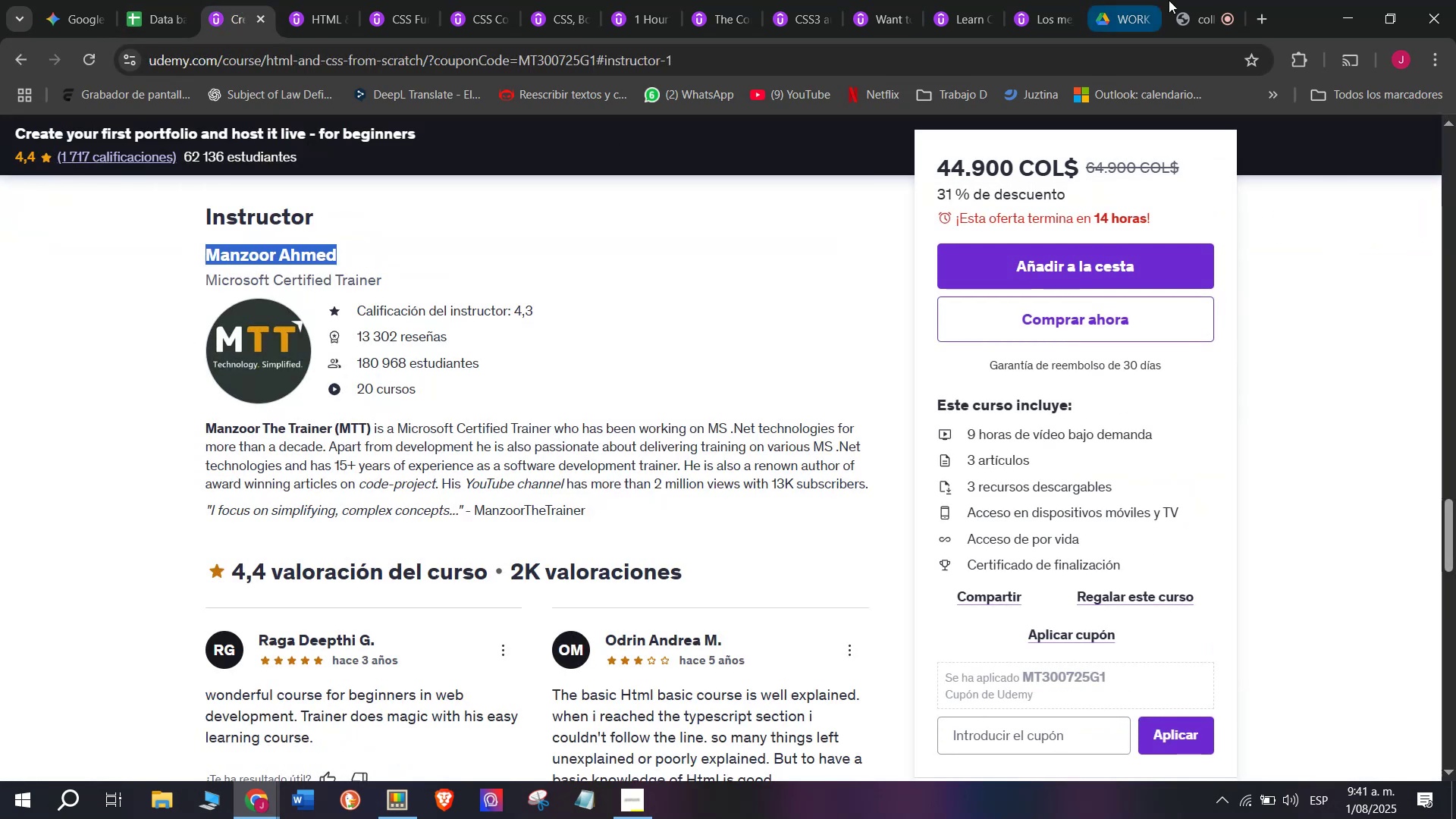 
left_click([1190, 0])
 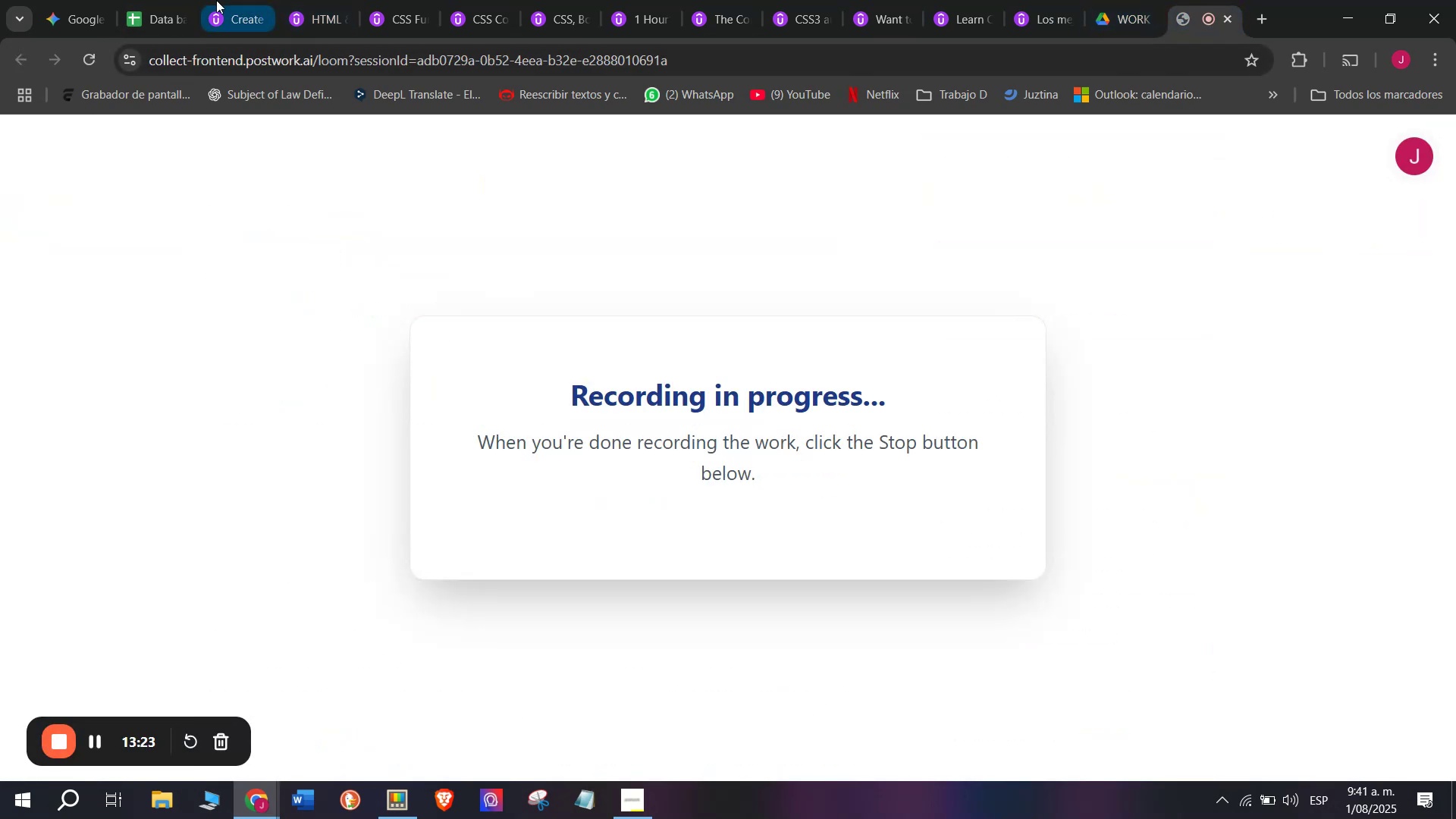 
left_click([196, 0])
 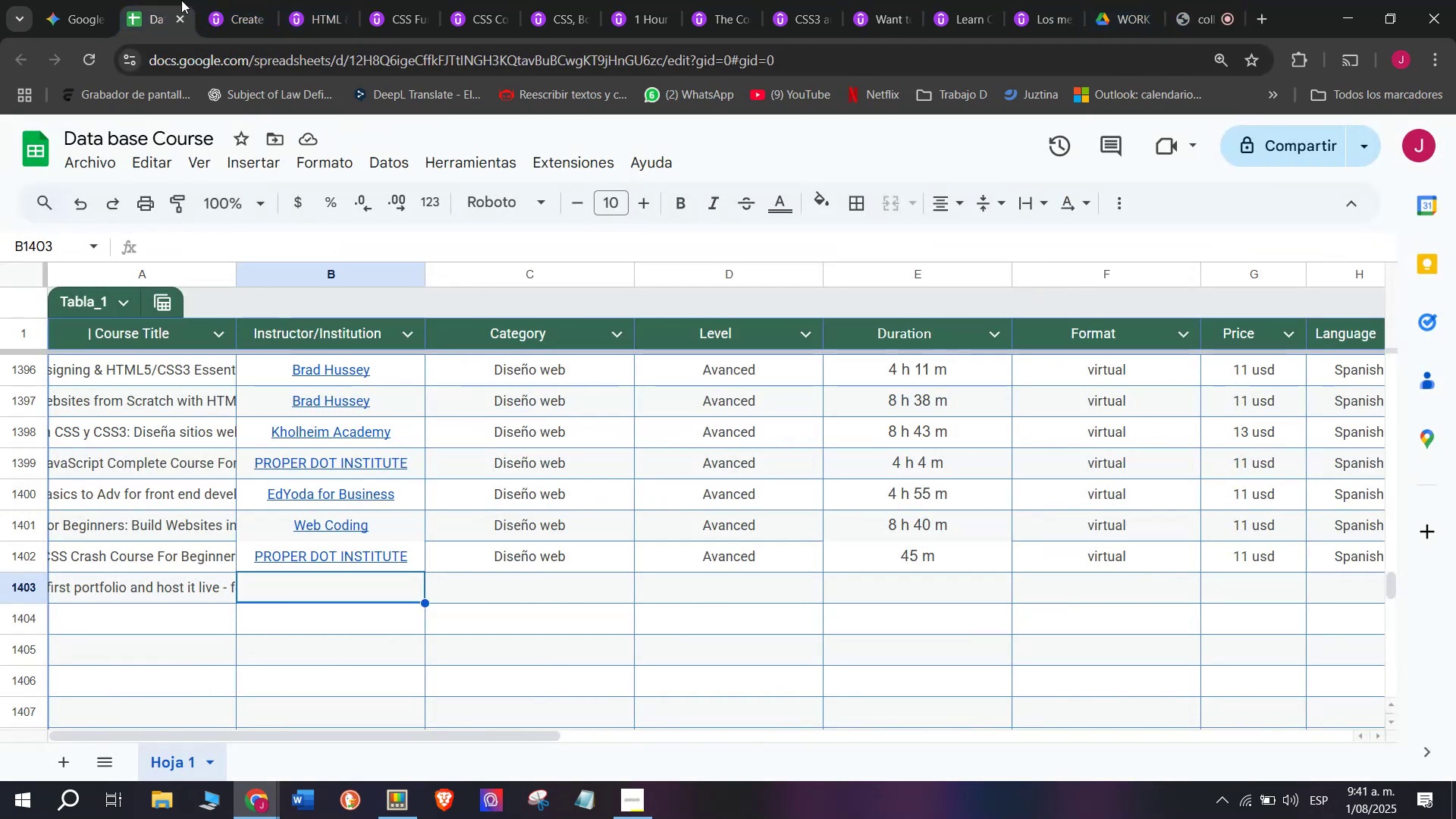 
left_click([234, 0])
 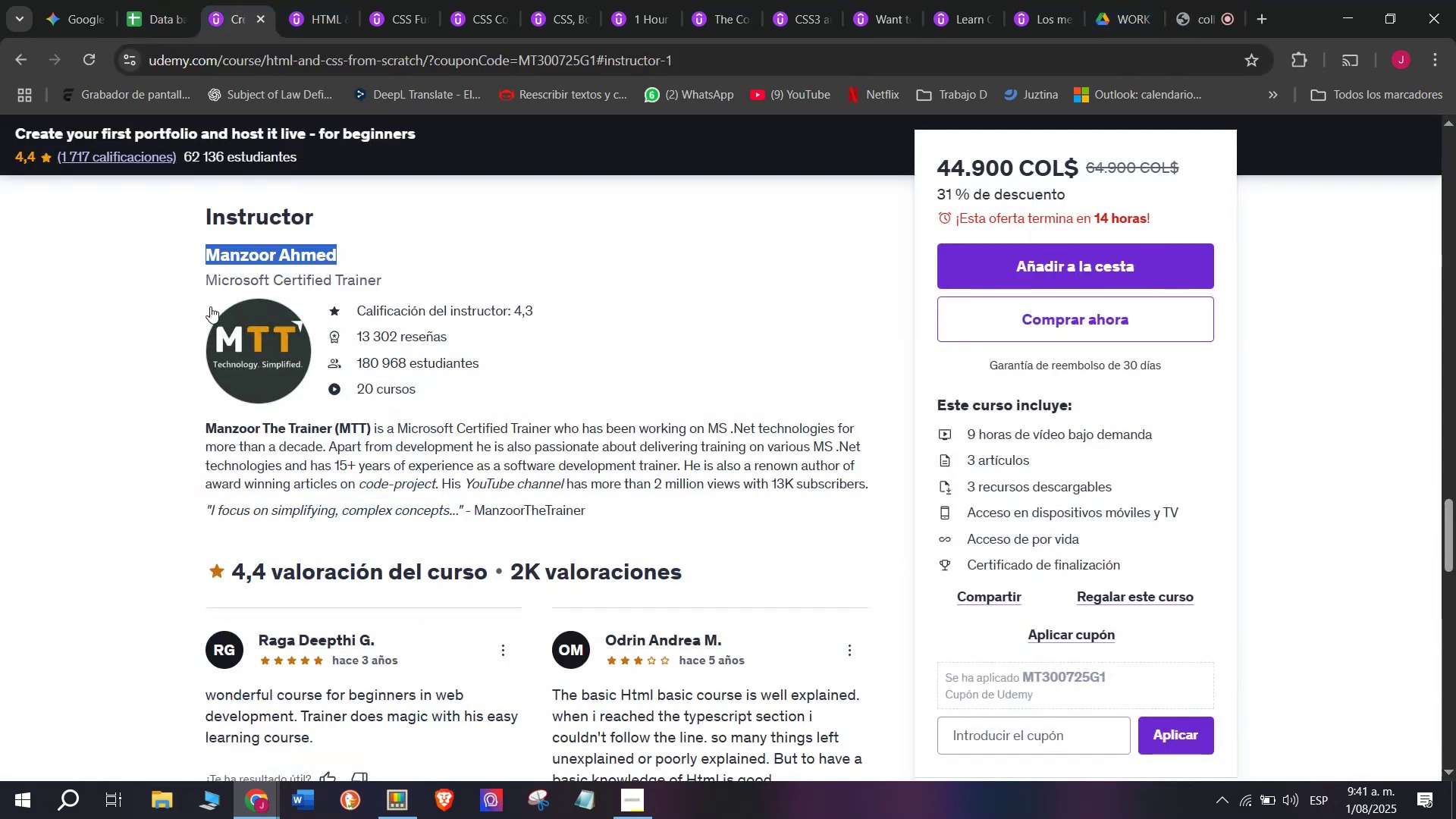 
key(Control+ControlLeft)
 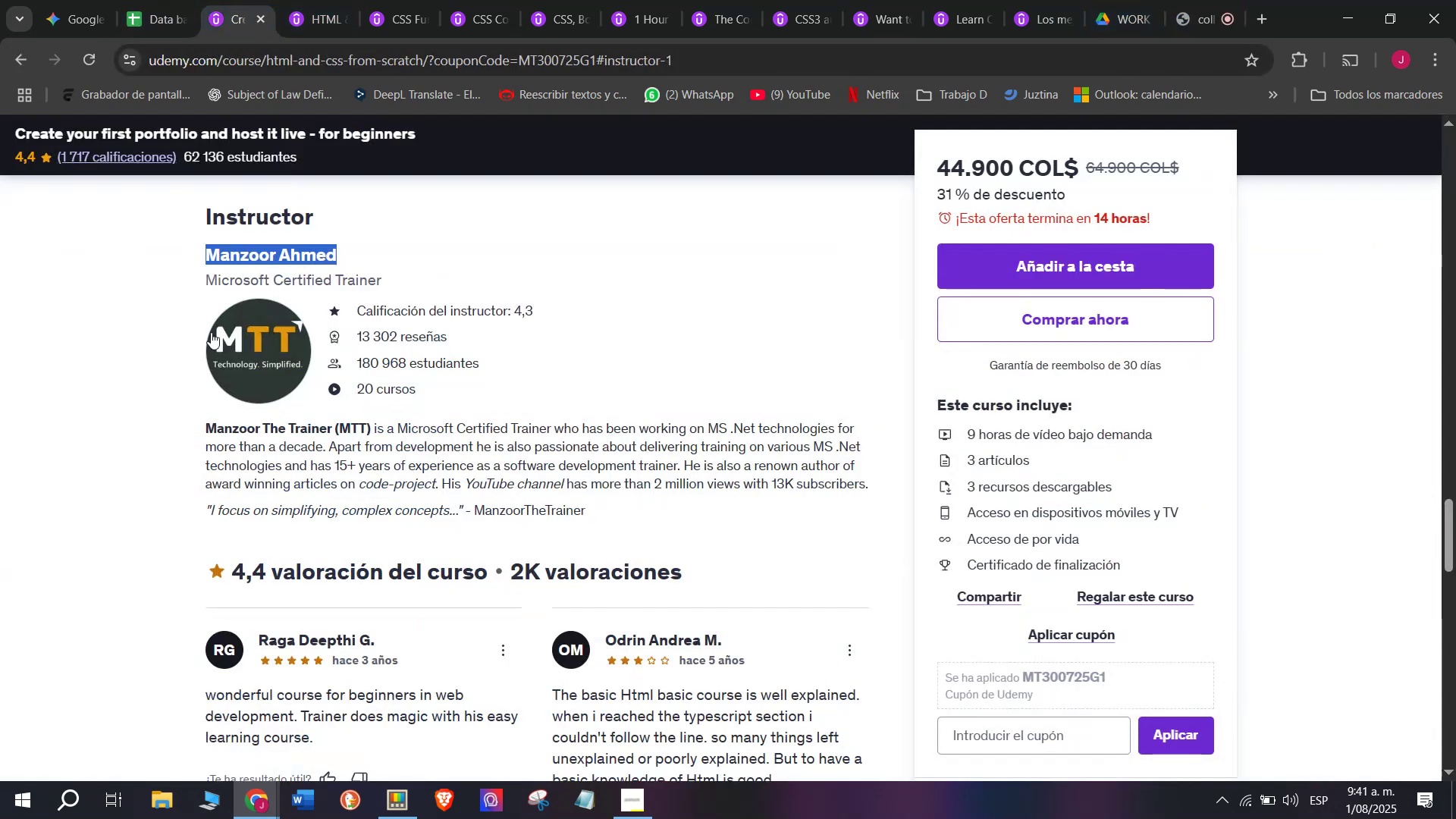 
key(Break)
 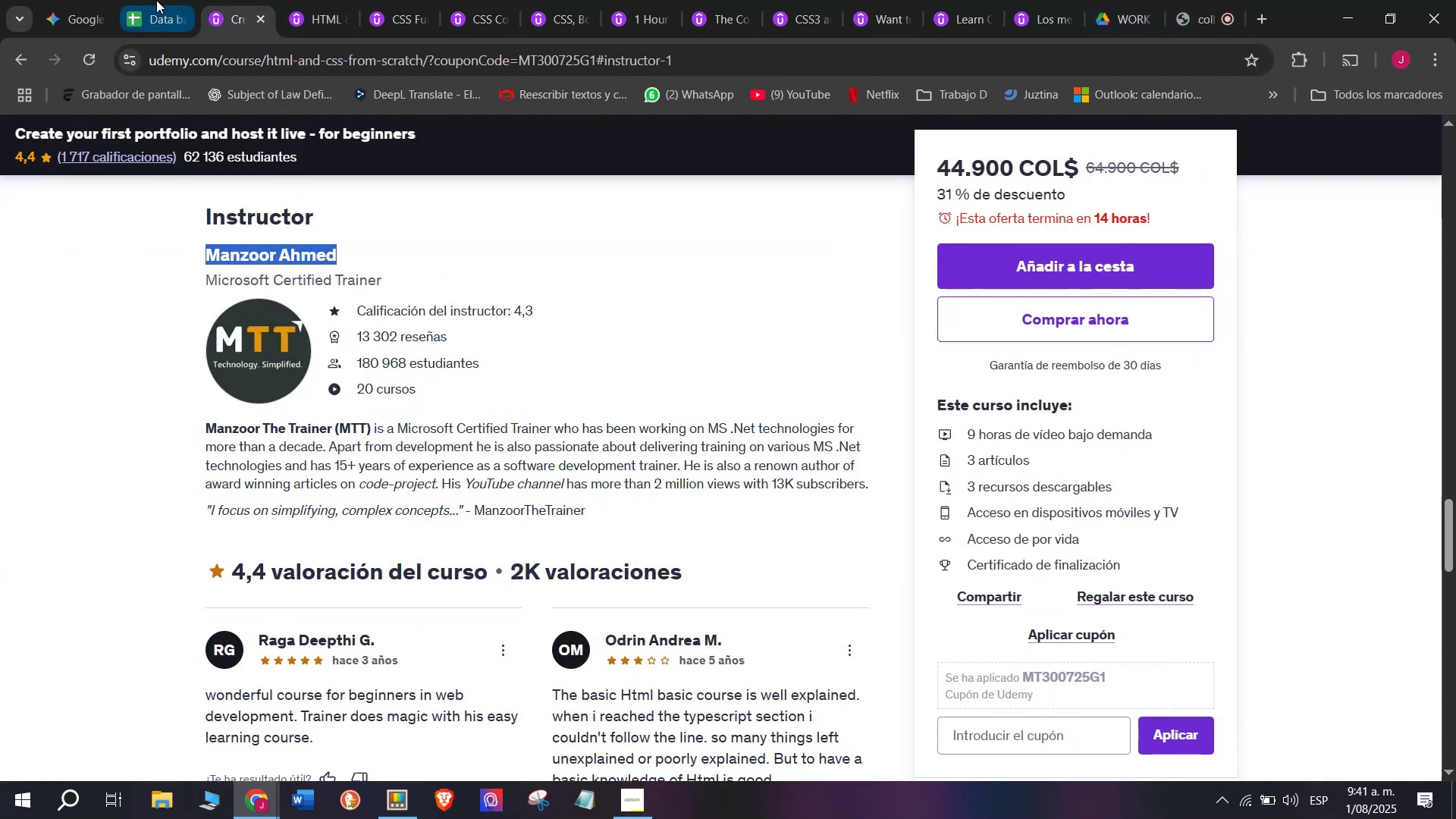 
key(Control+C)
 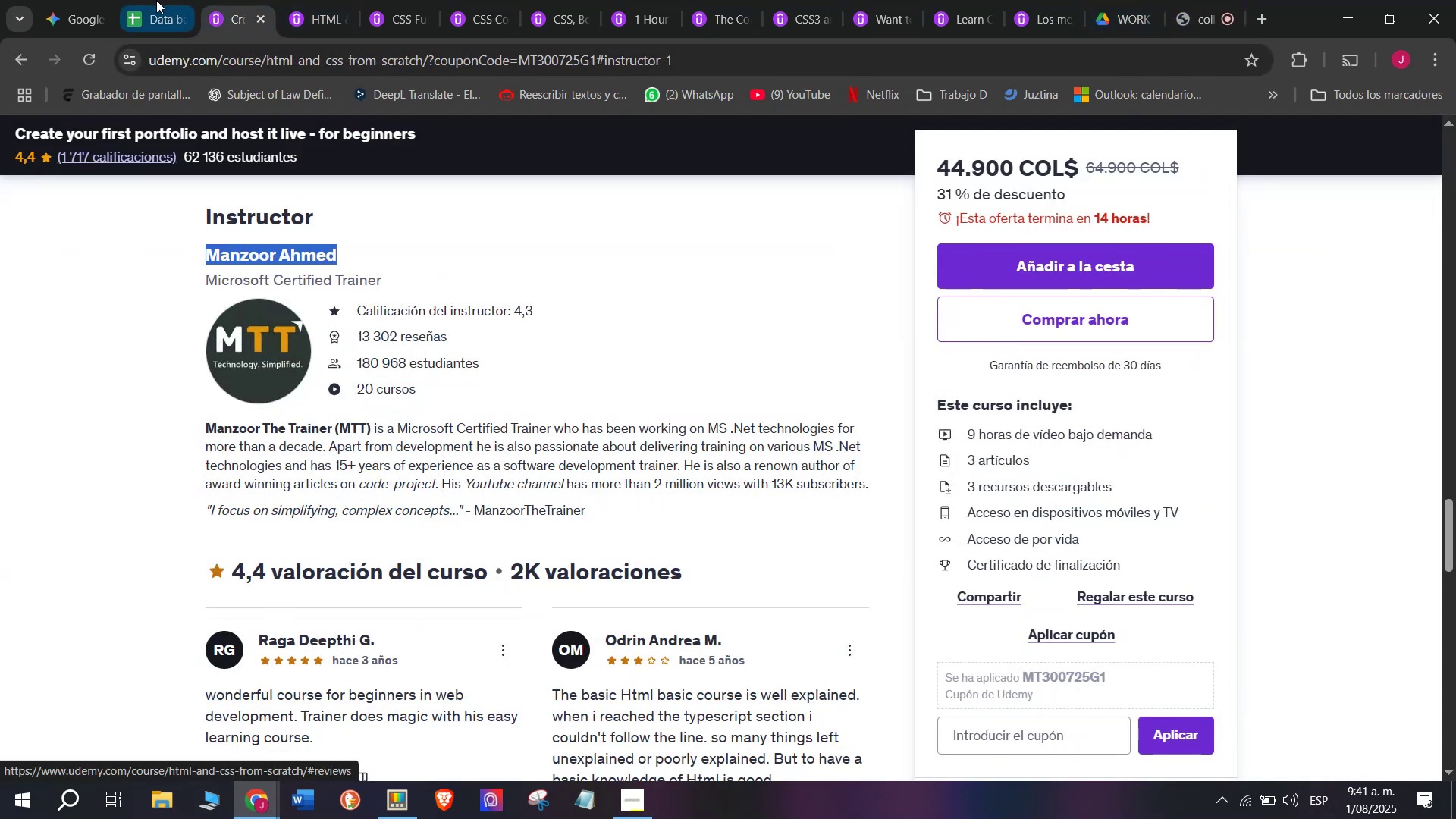 
left_click([156, 0])
 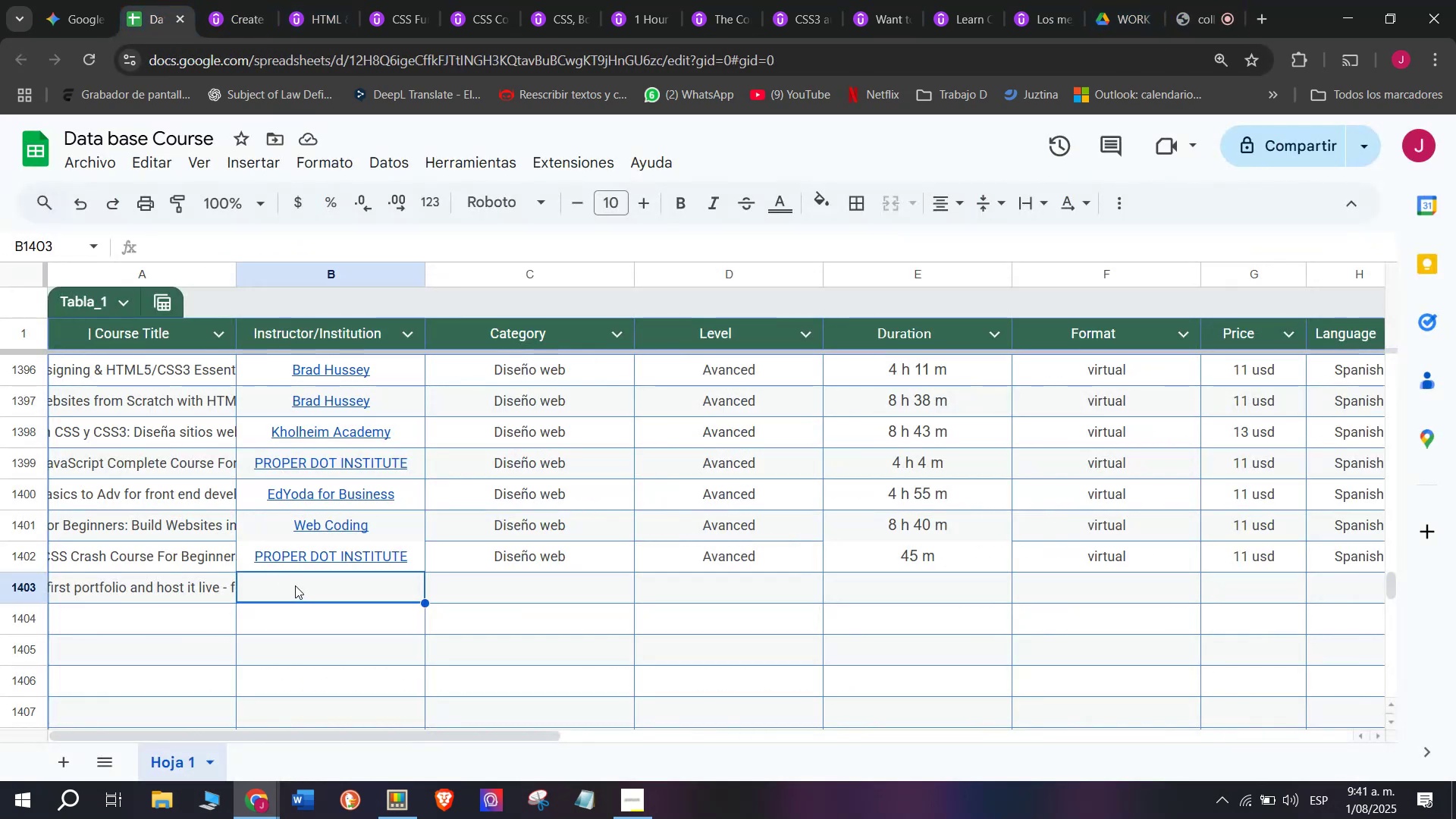 
double_click([295, 585])
 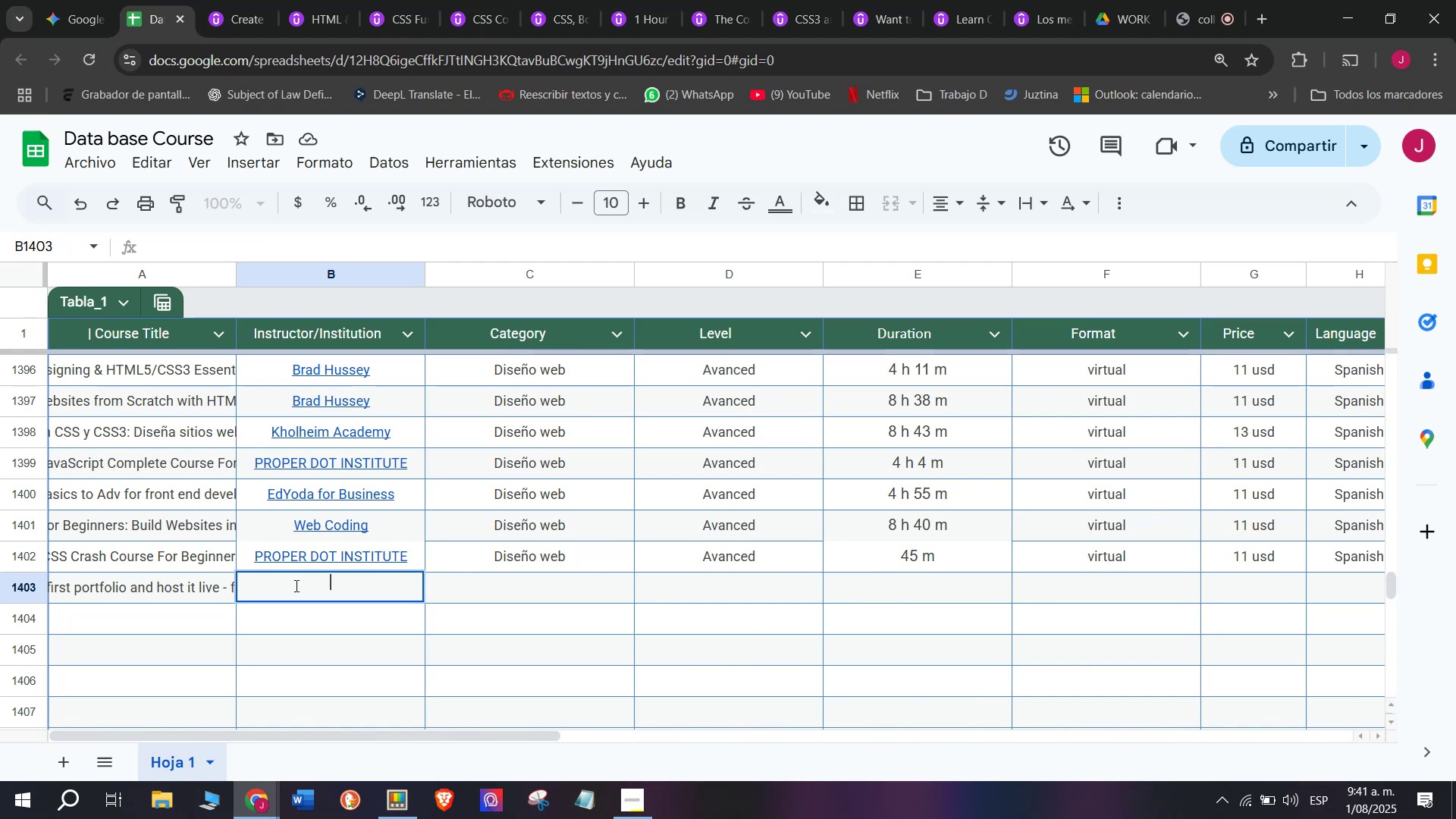 
key(Z)
 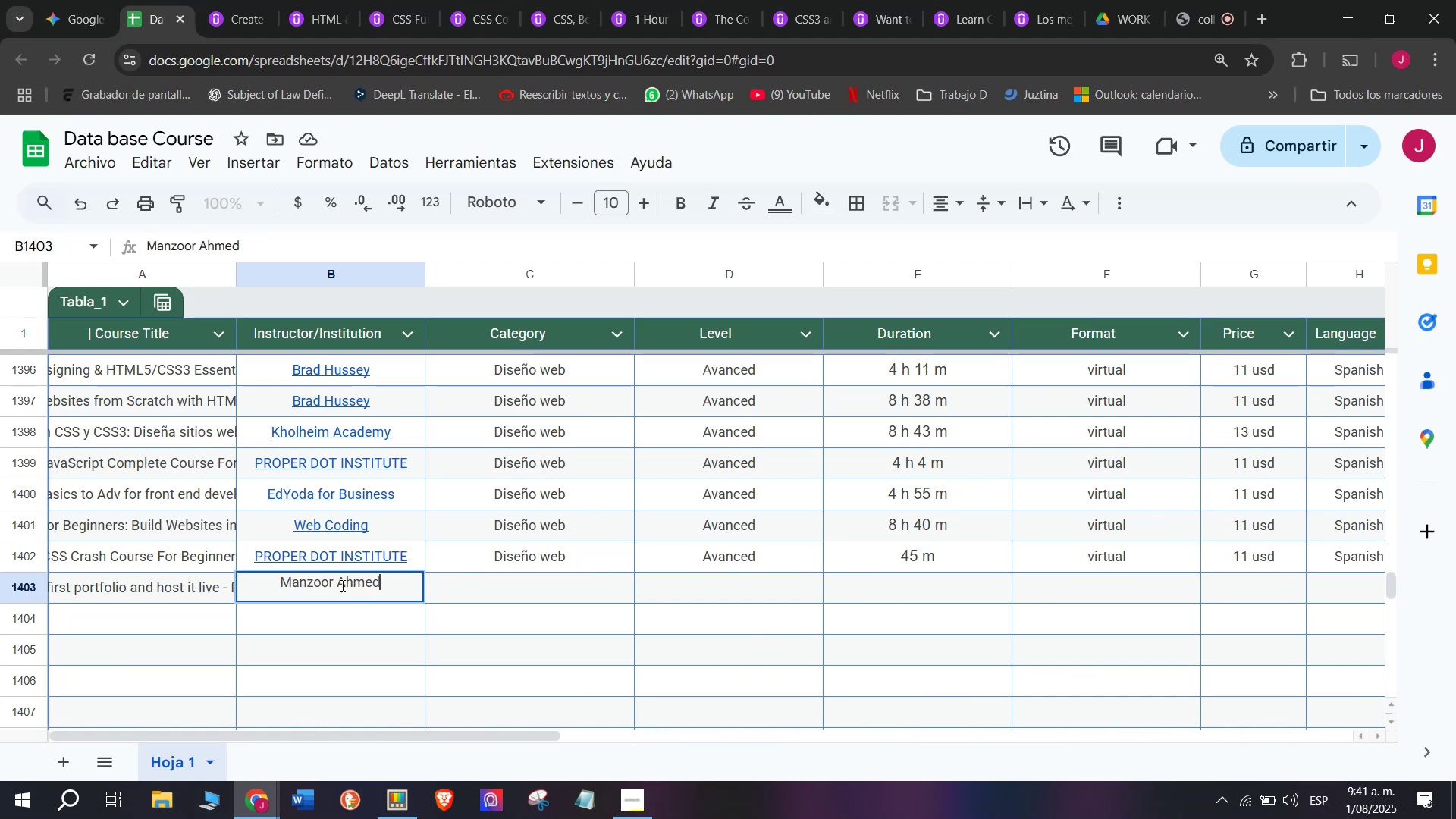 
key(Control+ControlLeft)
 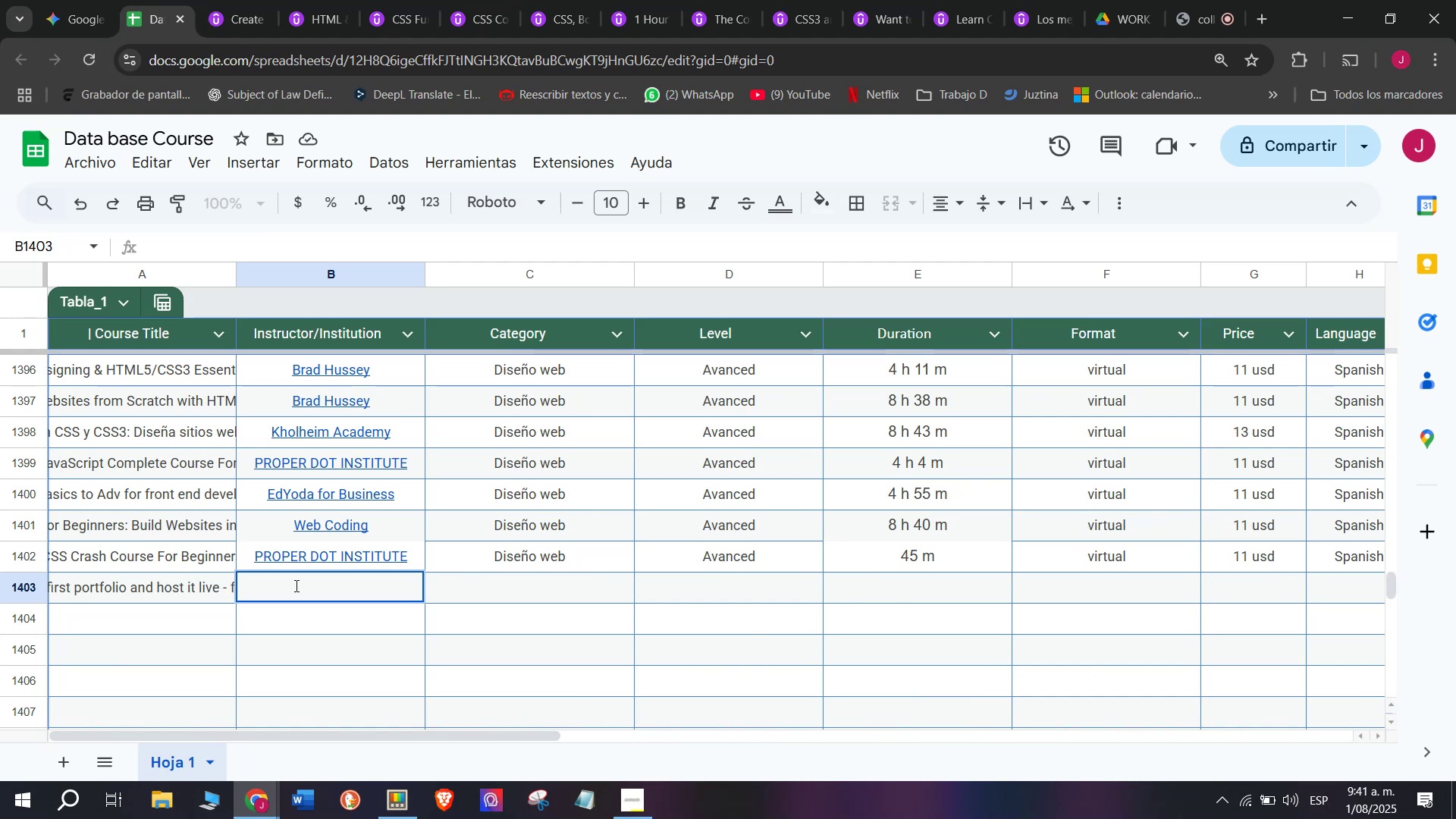 
key(Control+V)
 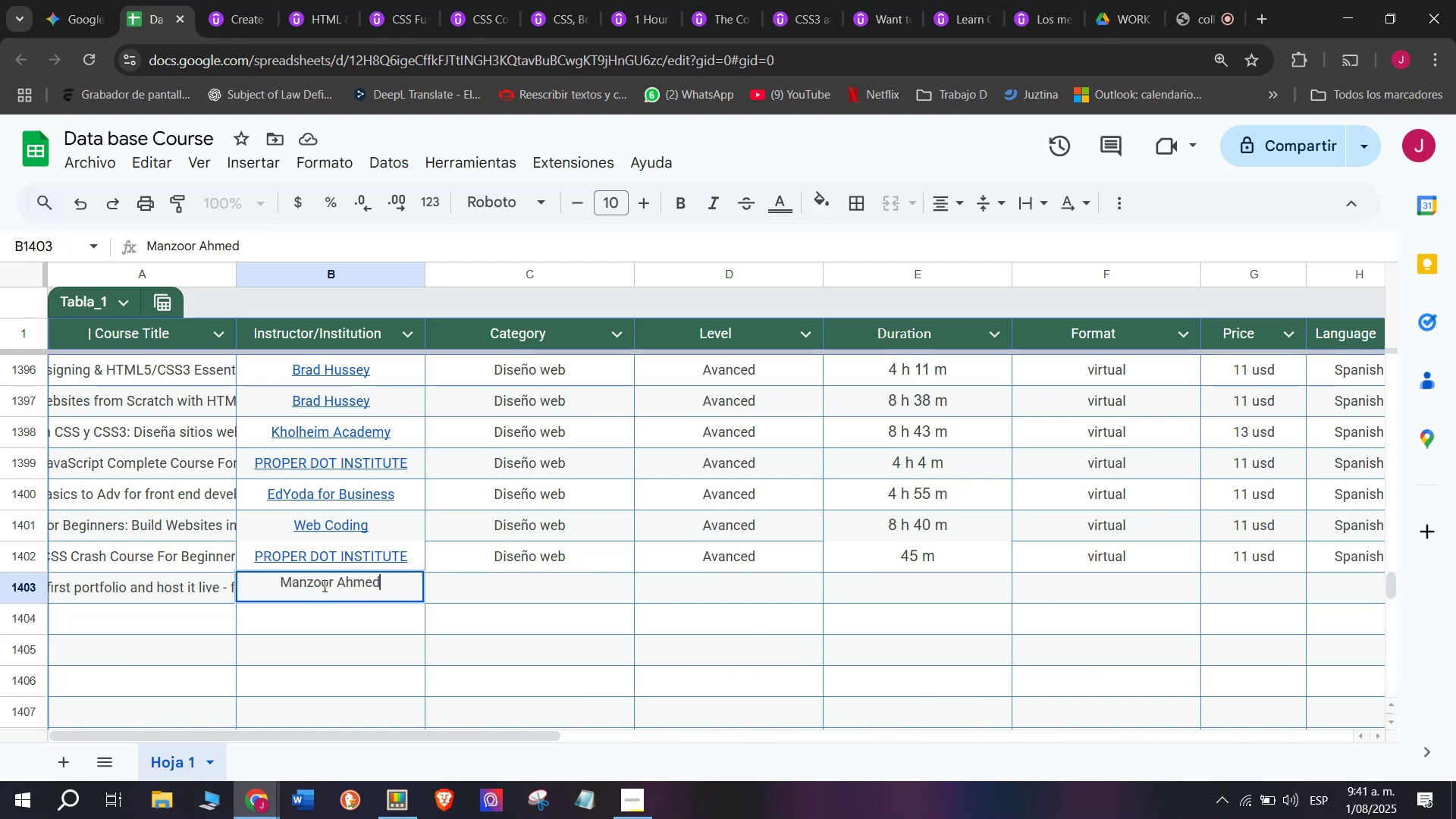 
key(Shift+ShiftLeft)
 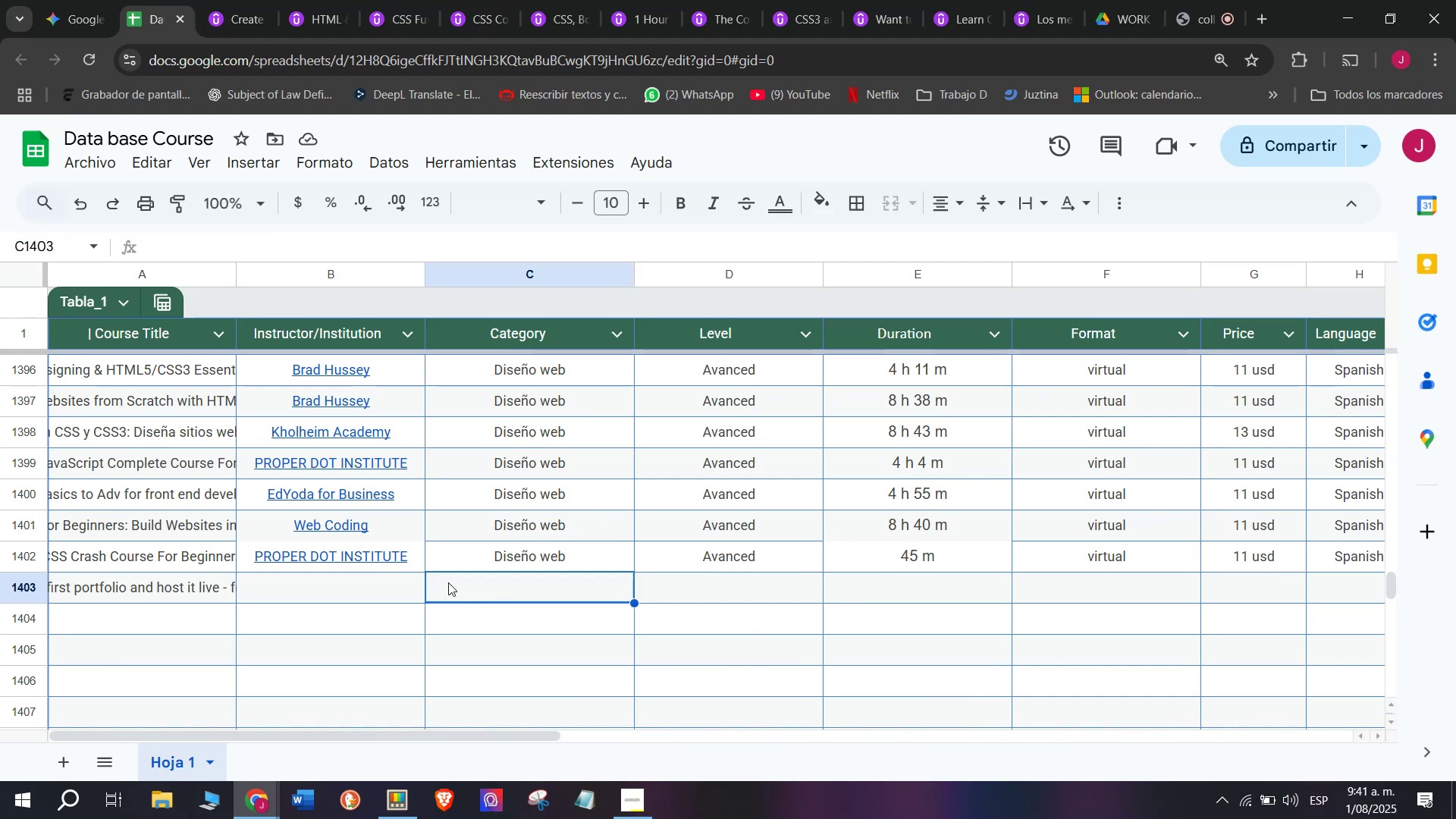 
key(Control+Shift+ControlLeft)
 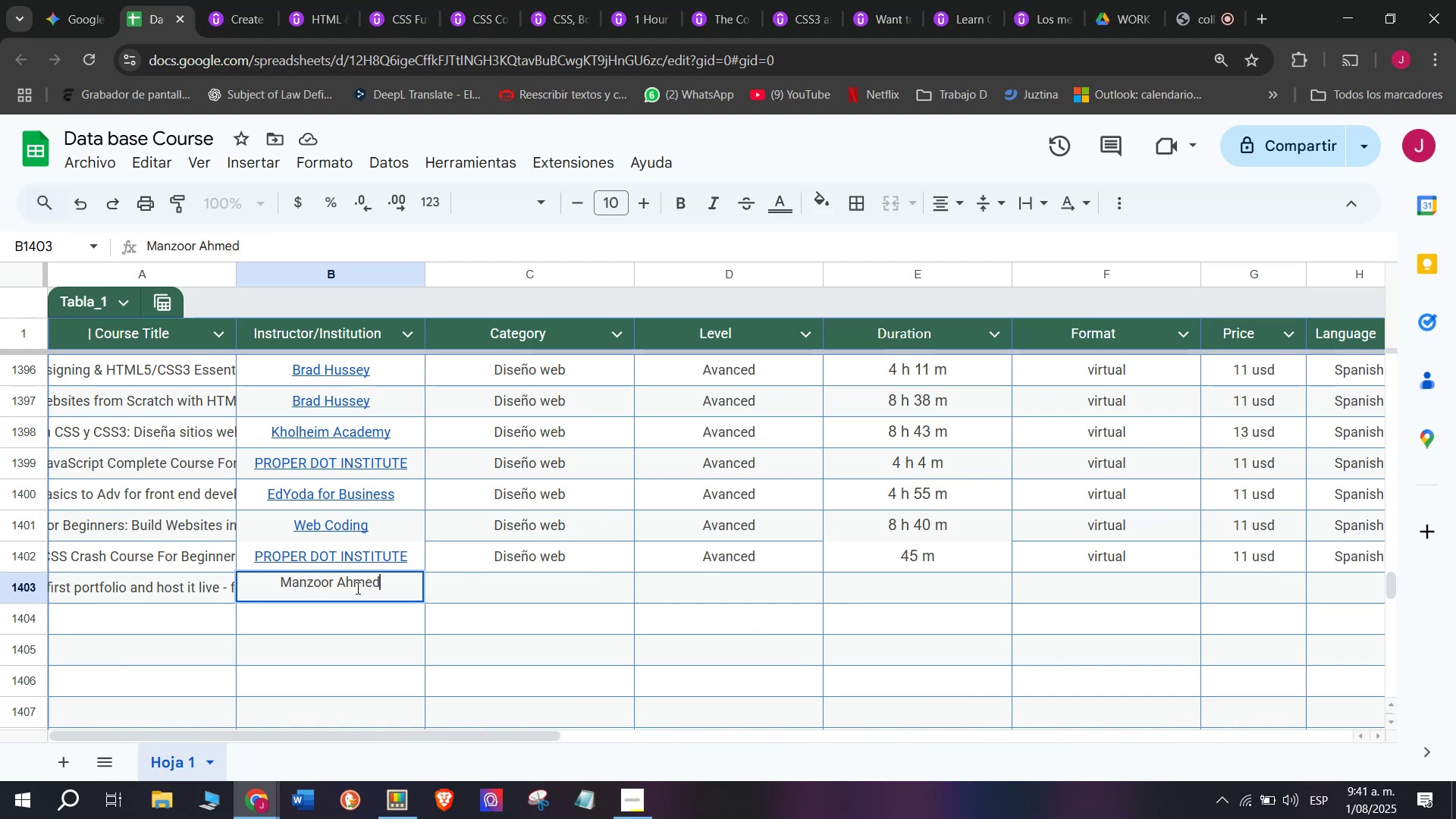 
key(Control+Shift+Z)
 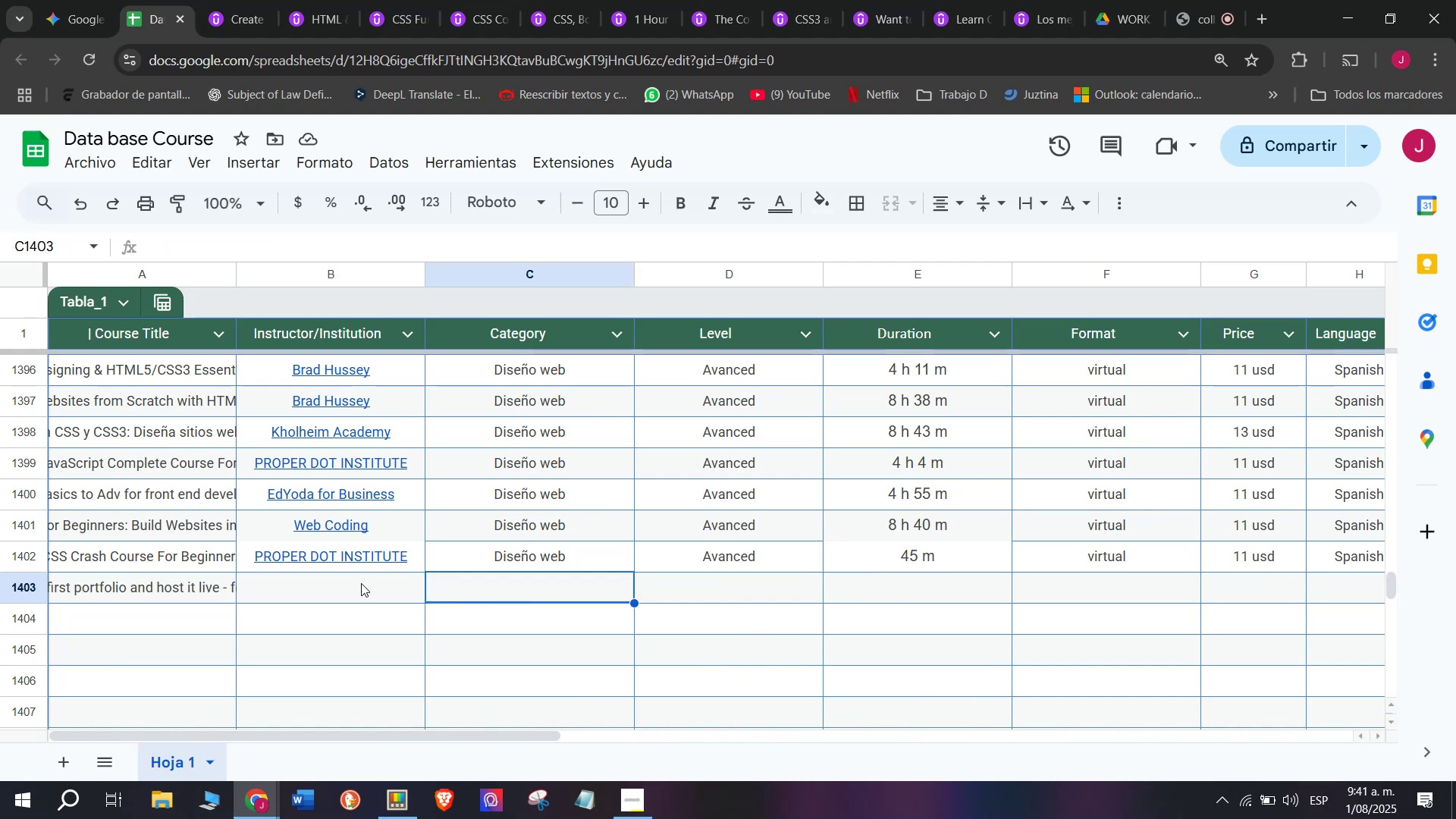 
key(Control+ControlLeft)
 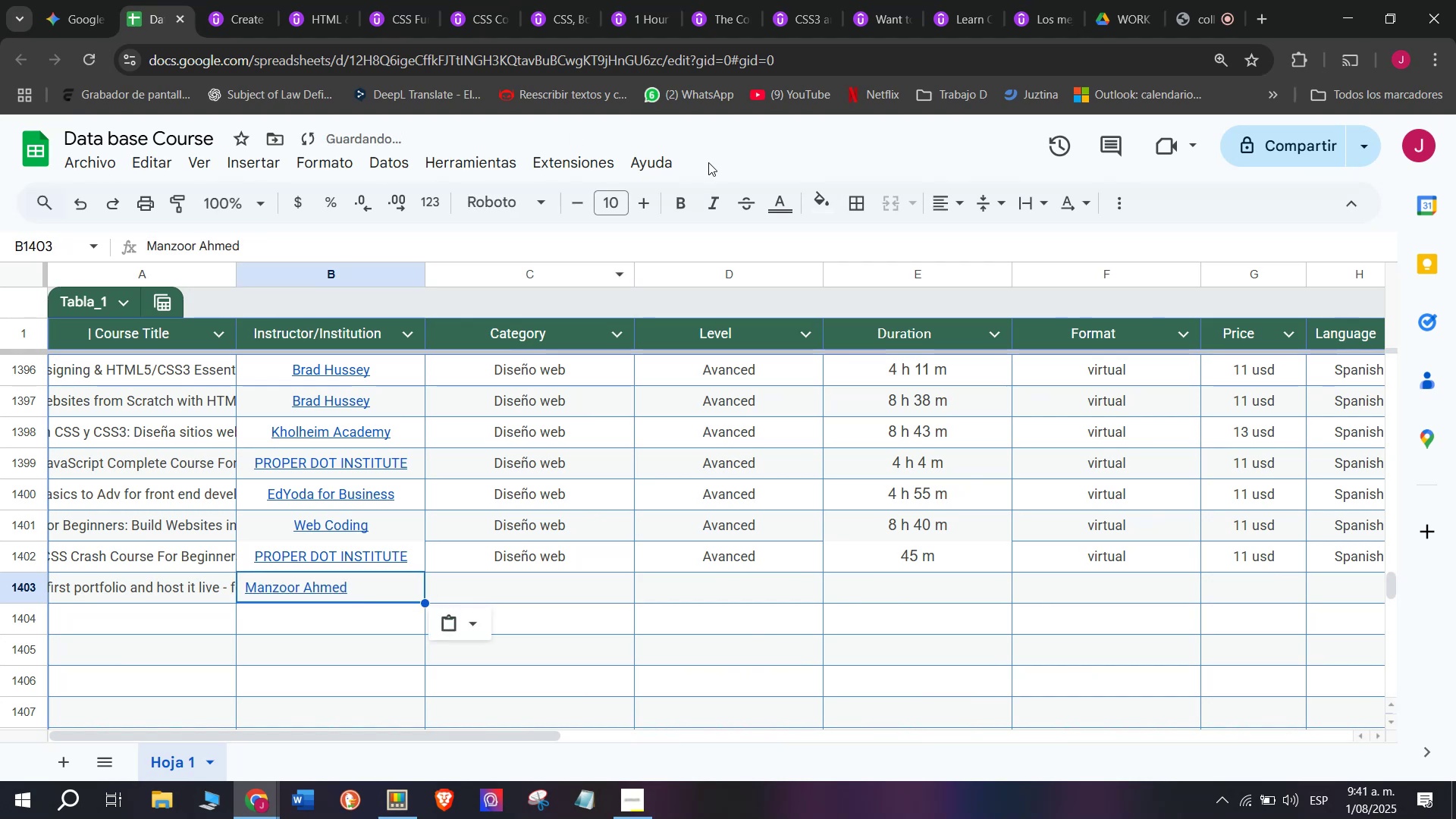 
key(Z)
 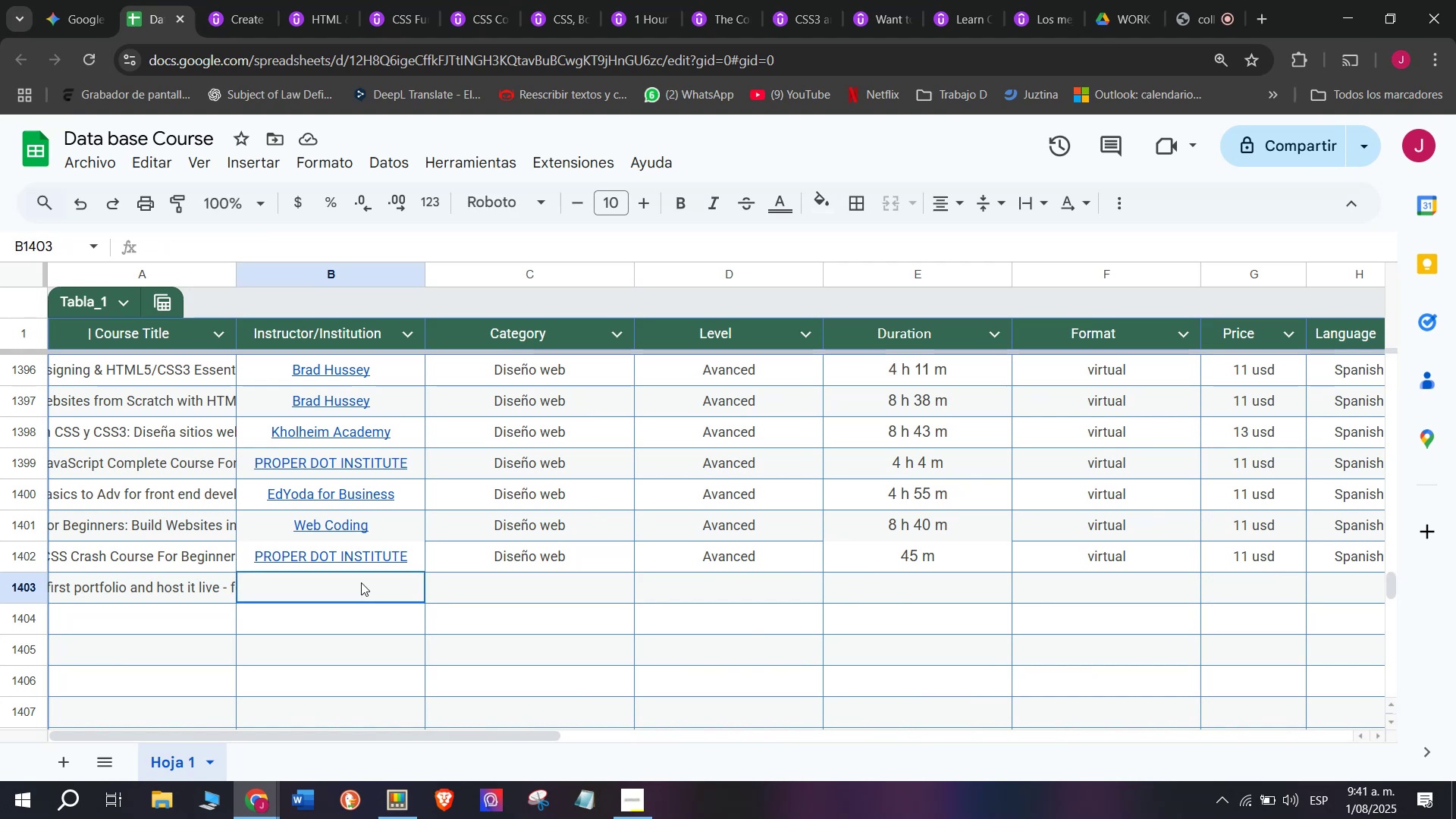 
key(Control+V)
 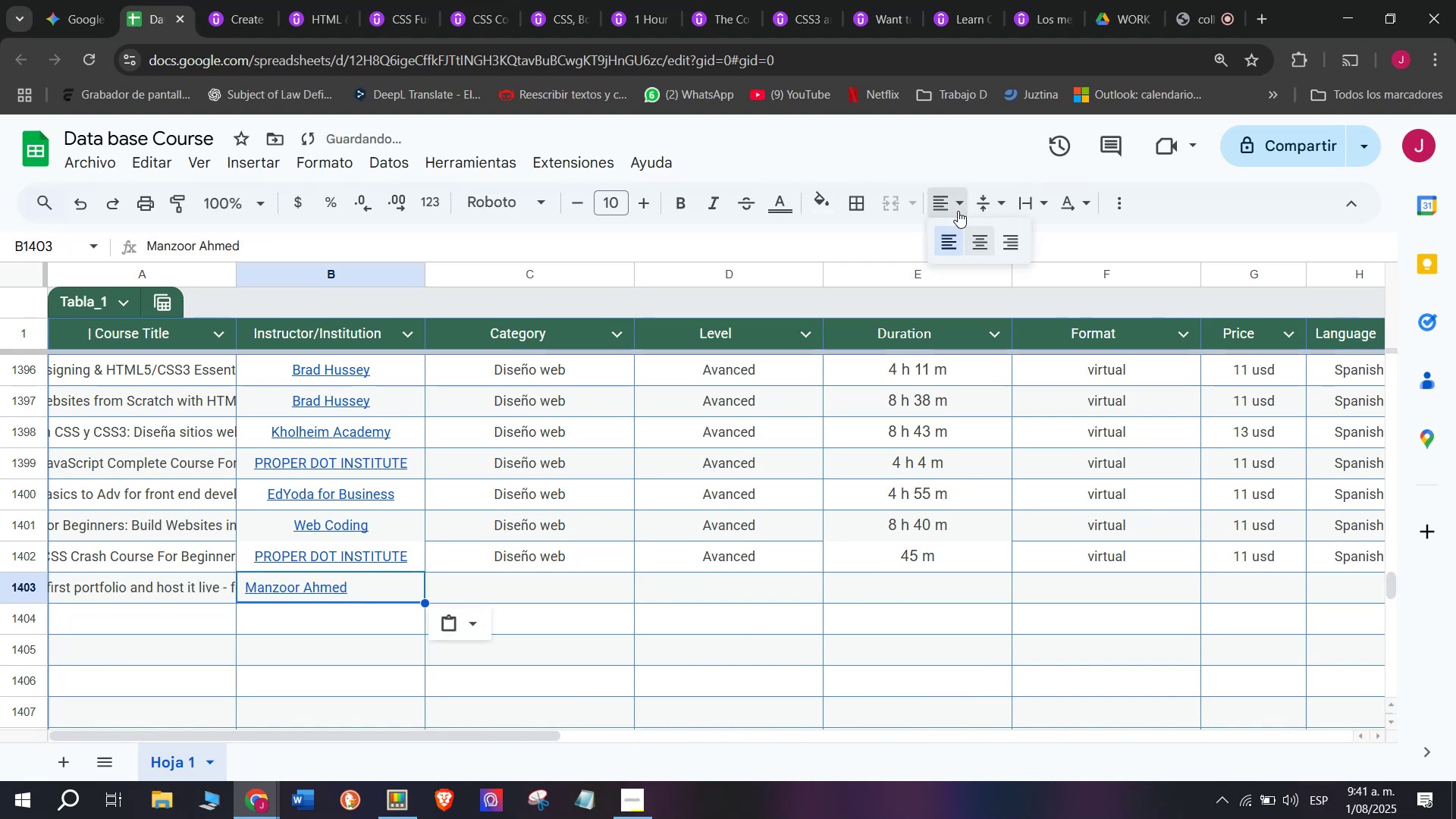 
double_click([980, 230])
 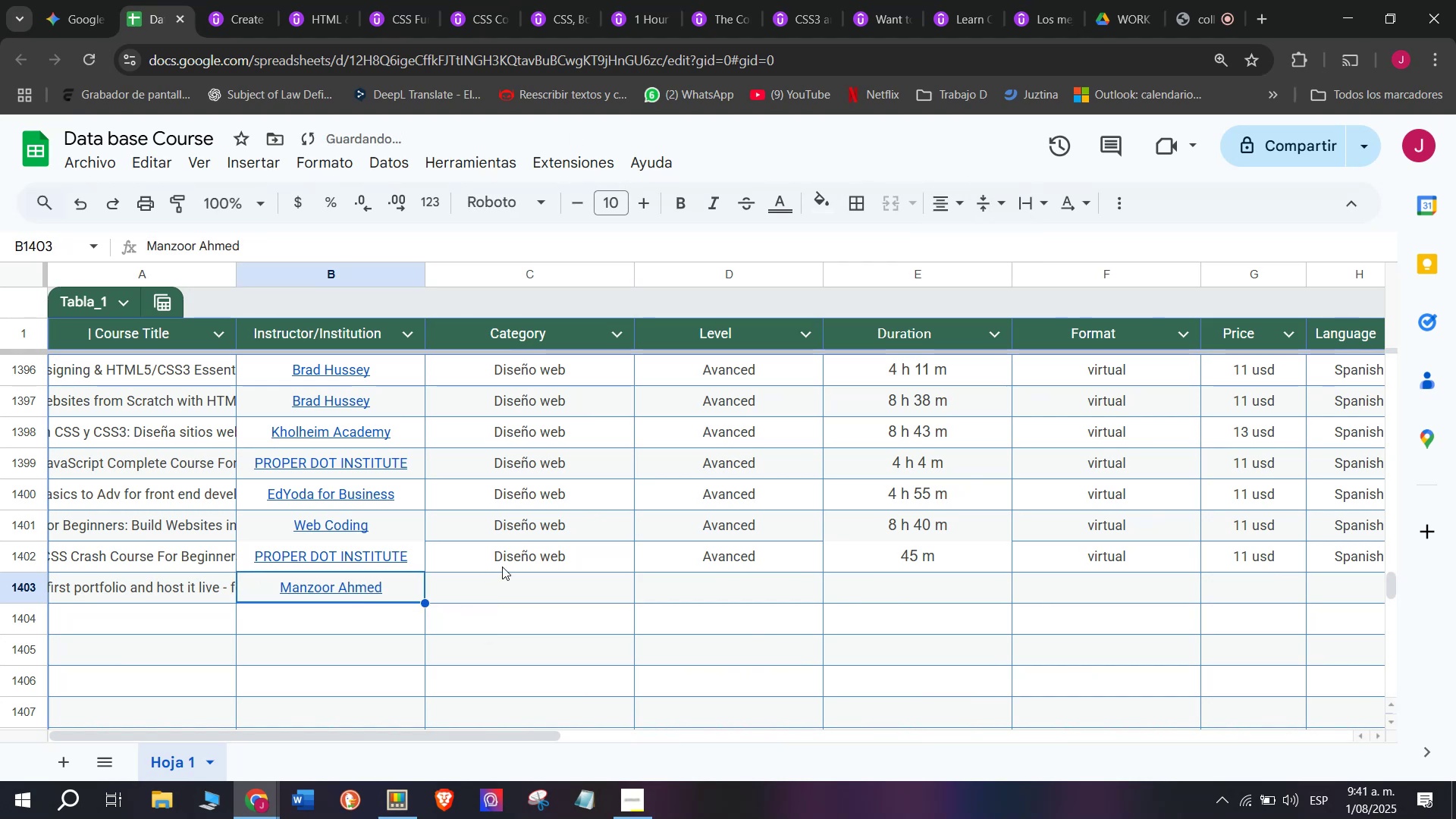 
left_click([506, 563])
 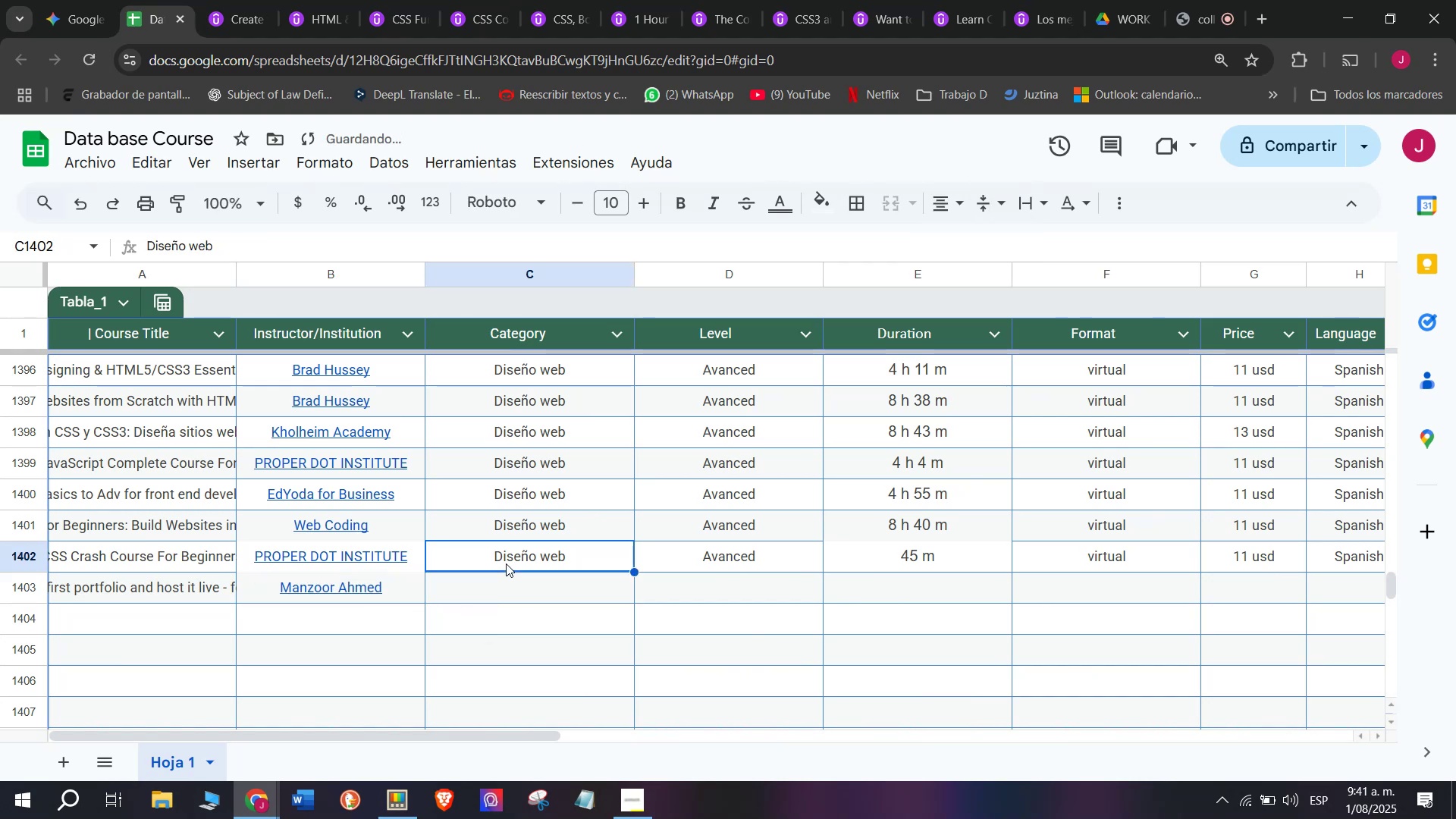 
key(Break)
 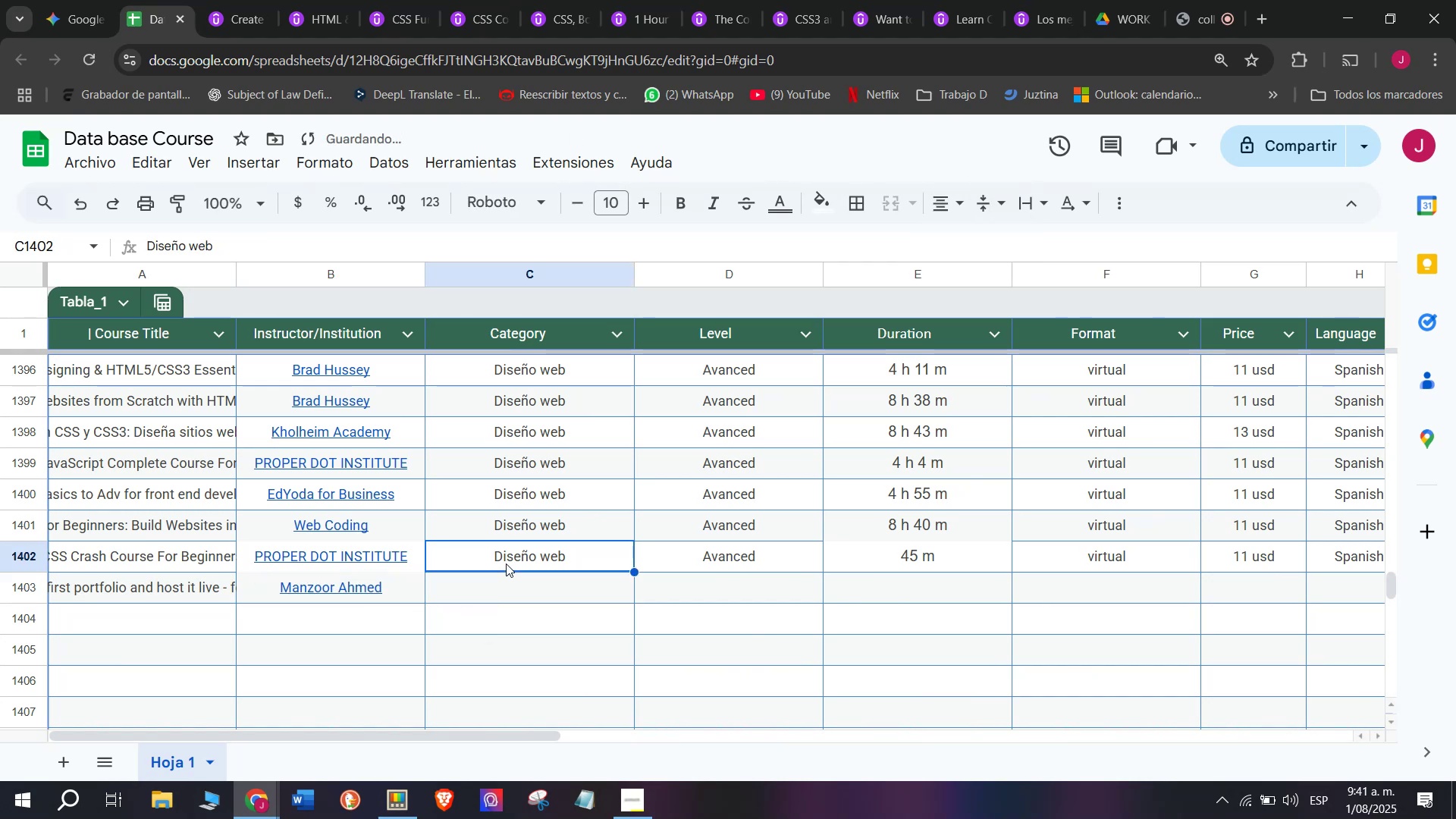 
key(Control+ControlLeft)
 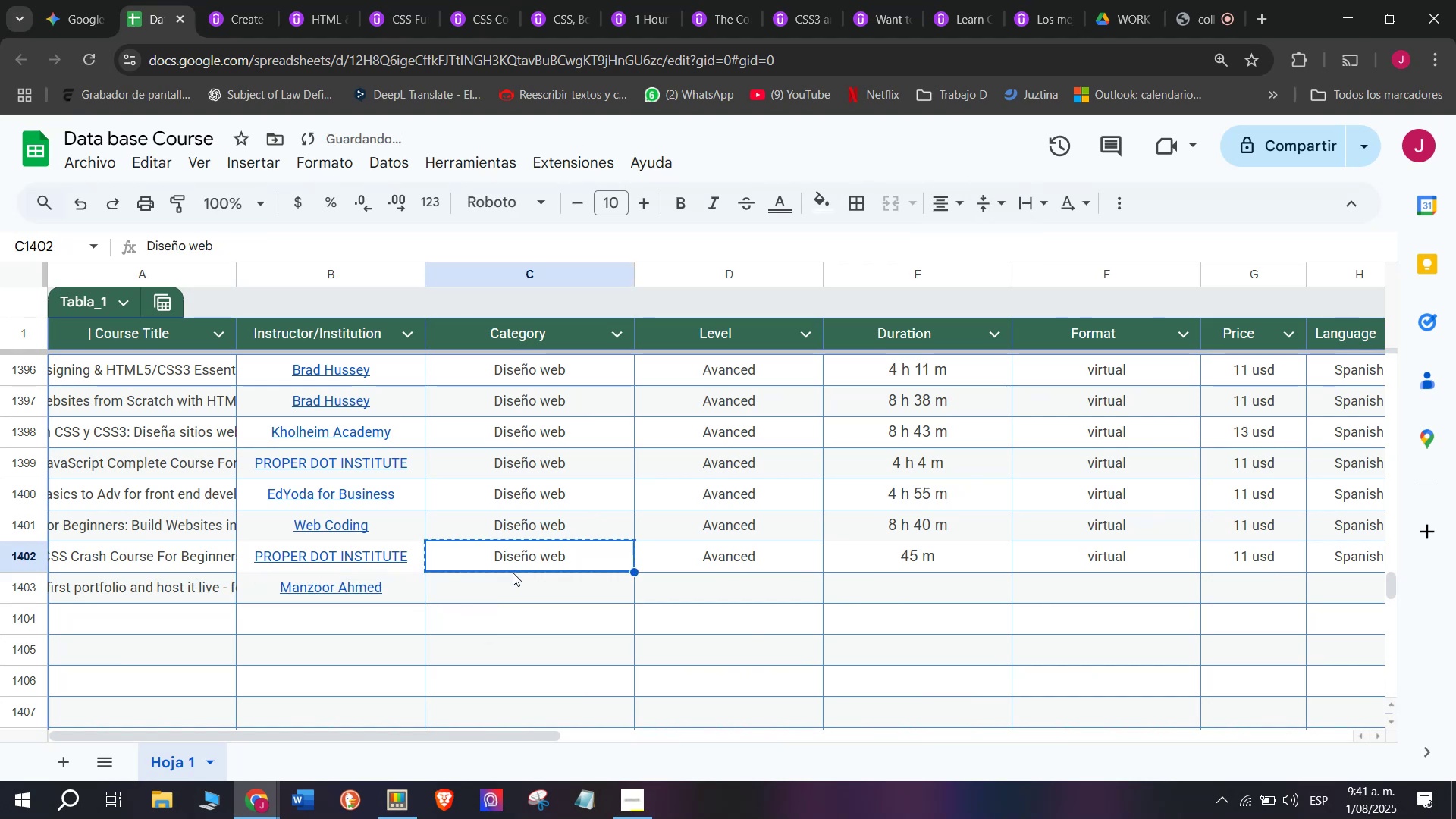 
key(Control+C)
 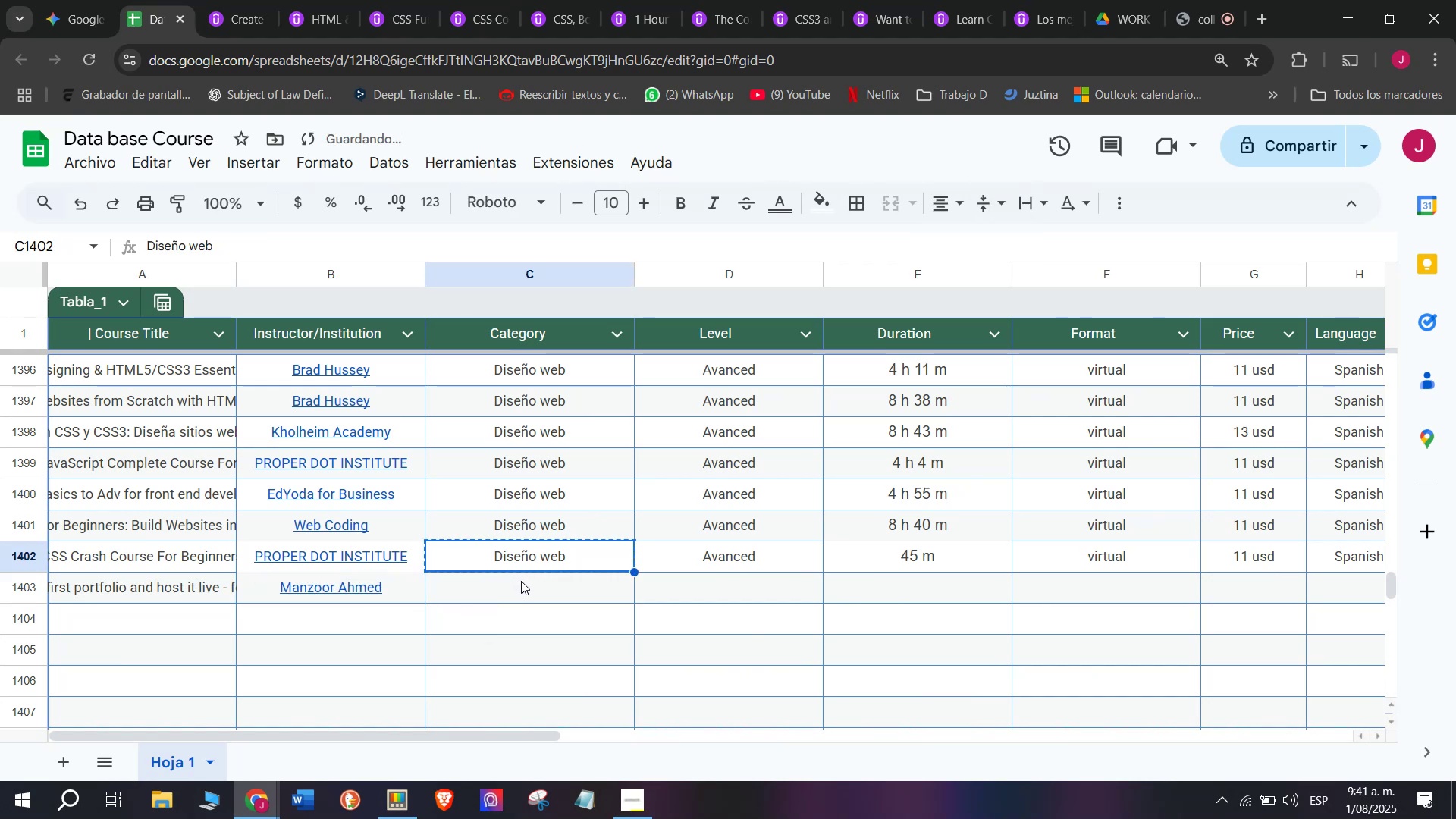 
double_click([521, 581])
 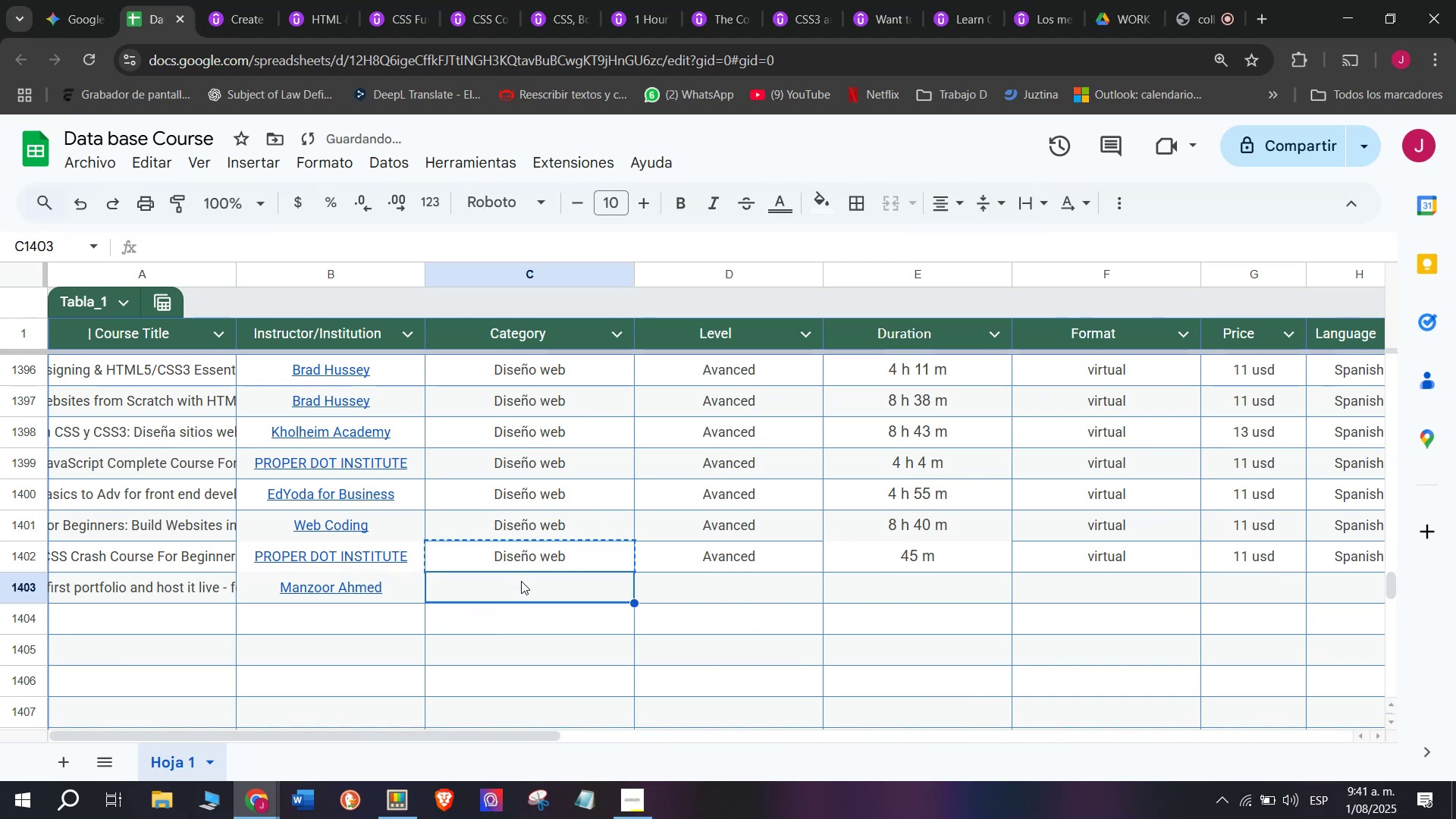 
key(Z)
 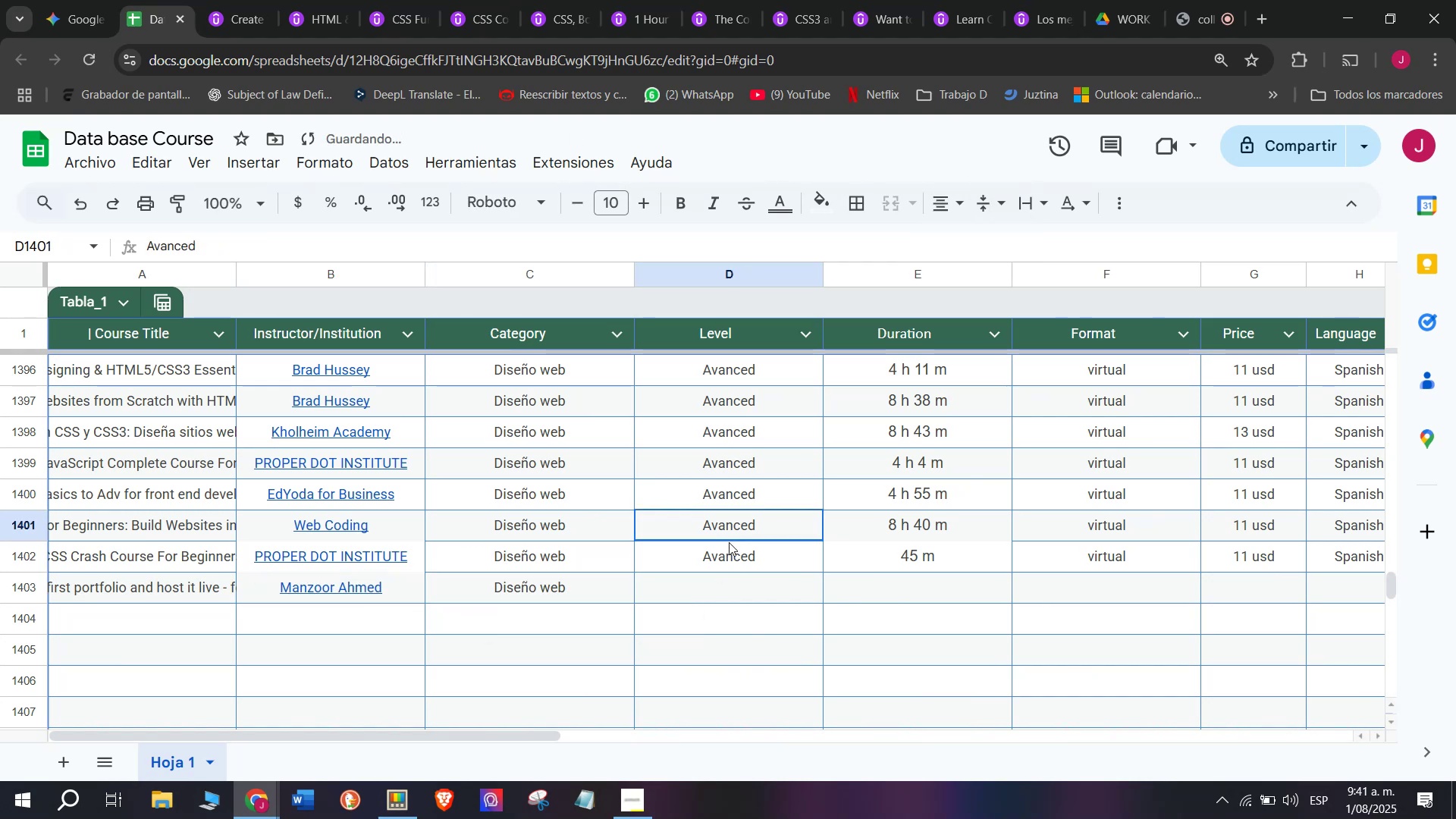 
key(Control+ControlLeft)
 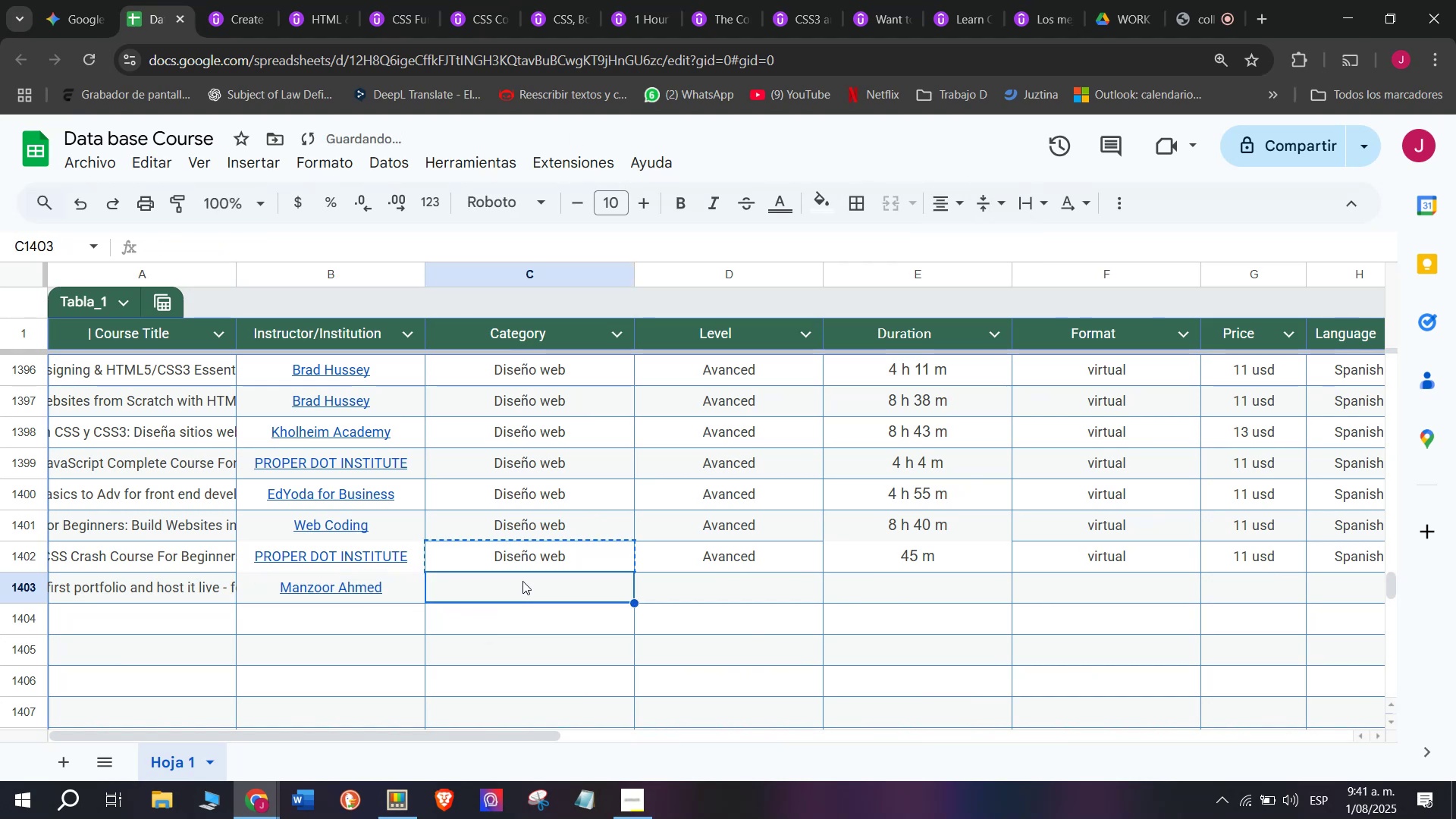 
key(Control+V)
 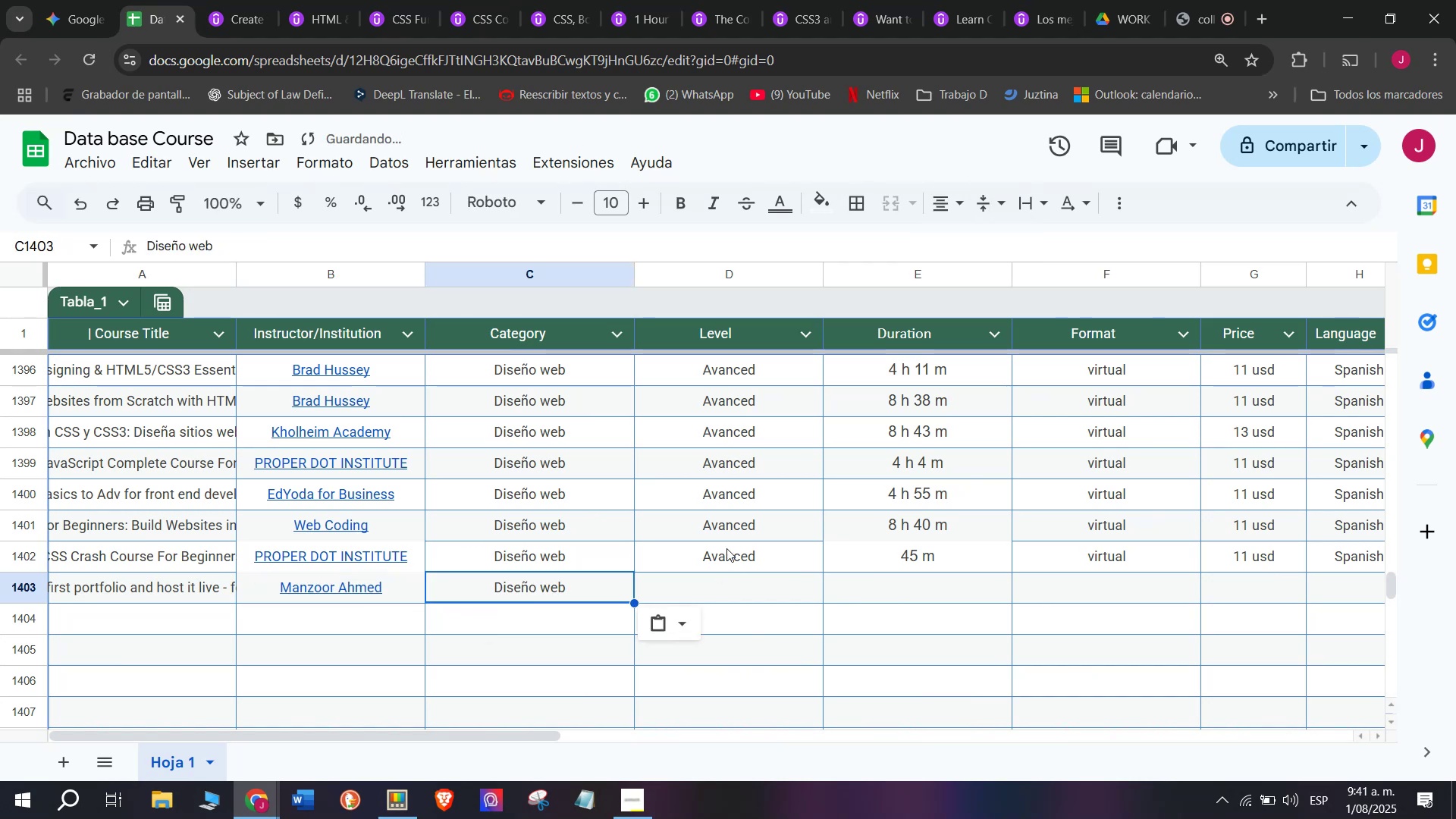 
left_click([729, 542])
 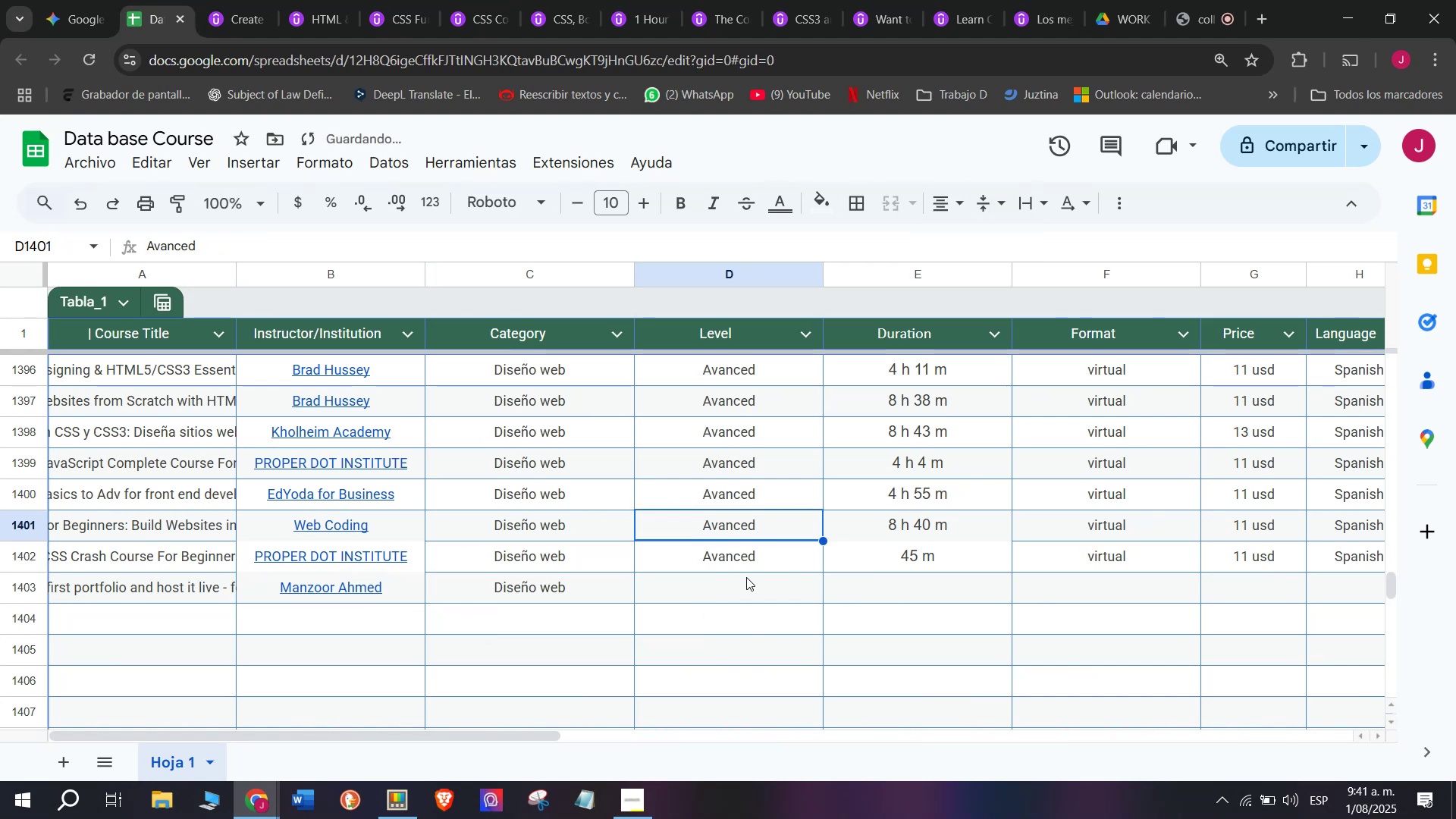 
key(Control+ControlLeft)
 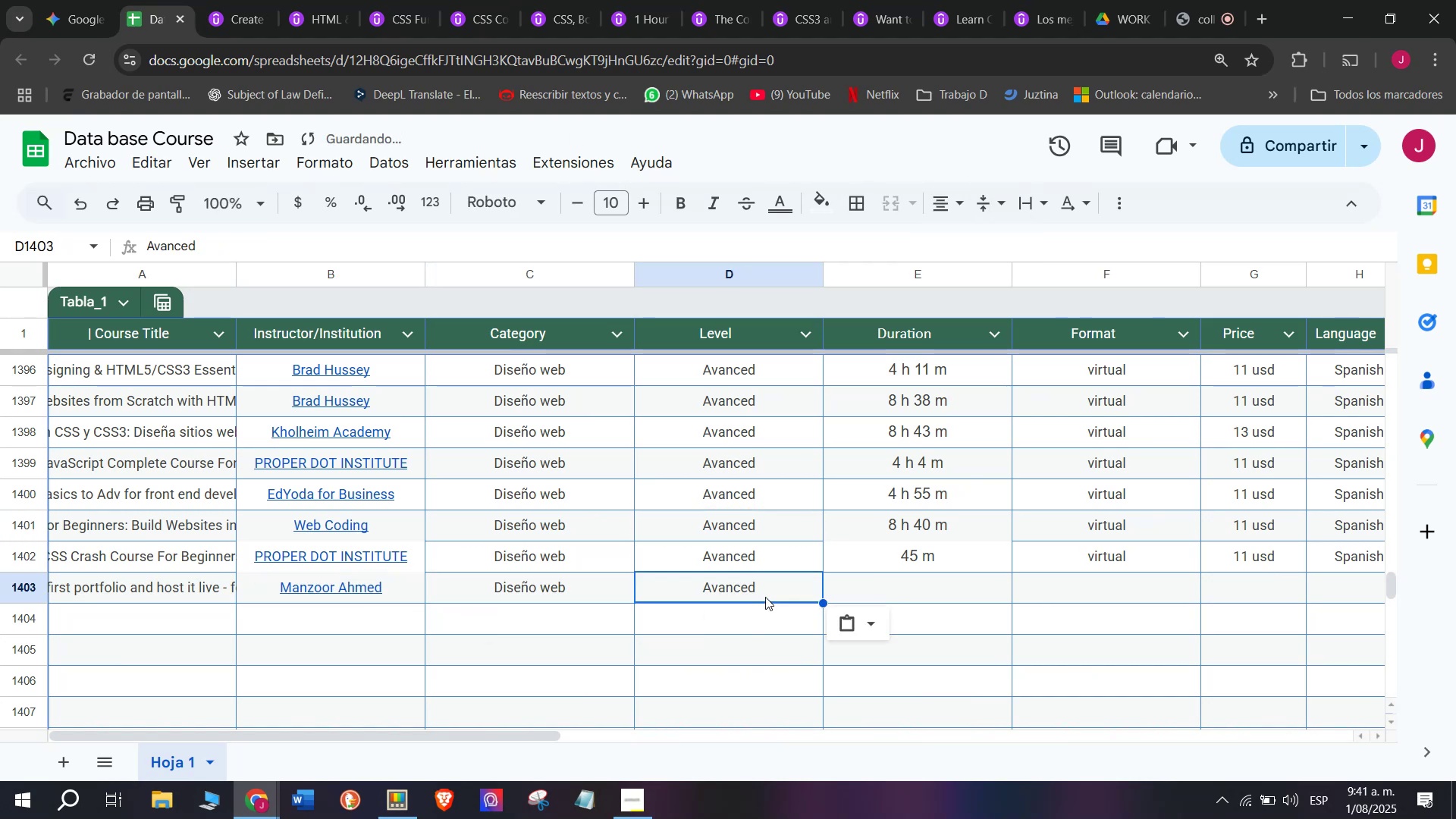 
key(Break)
 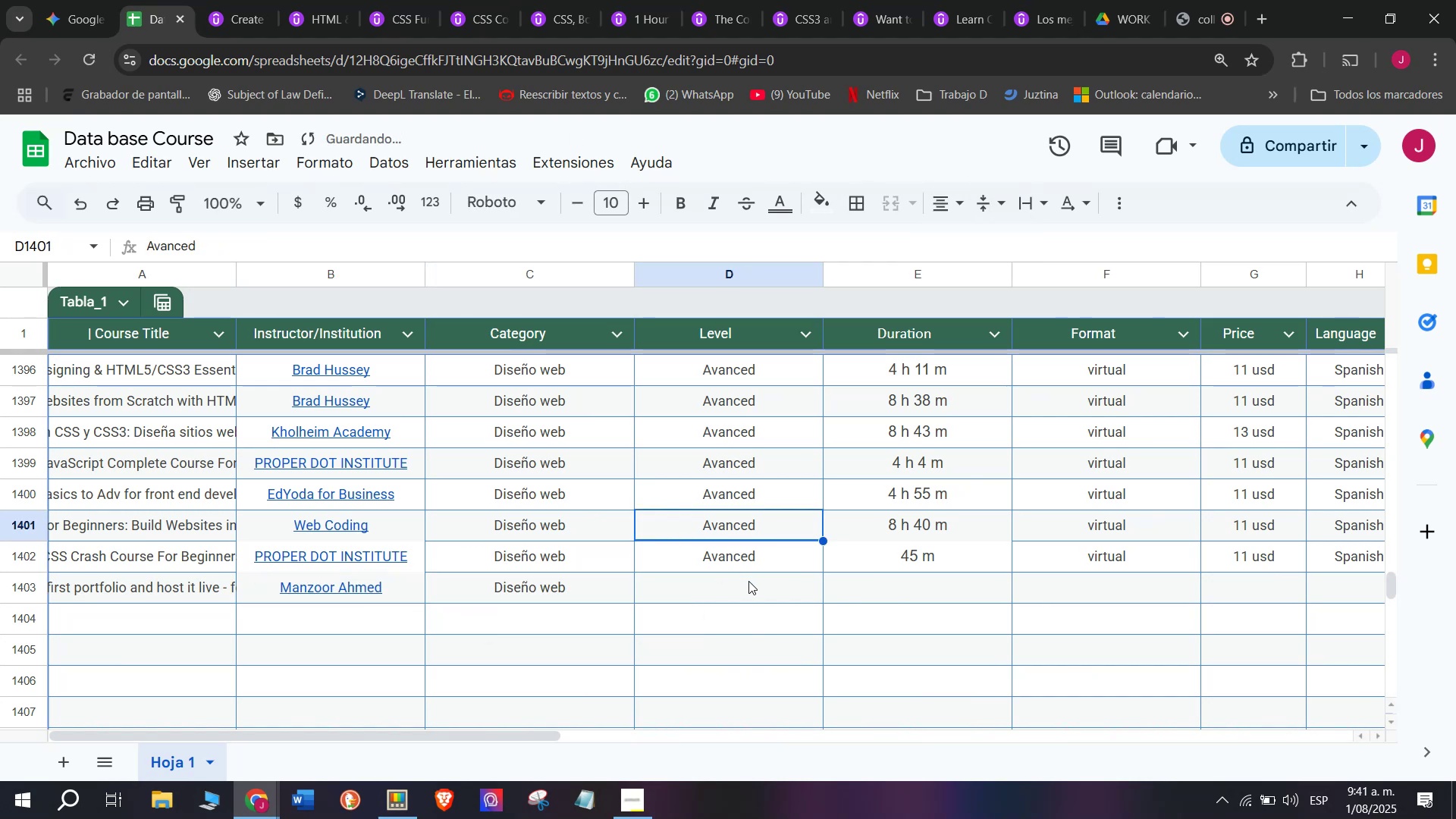 
key(Control+C)
 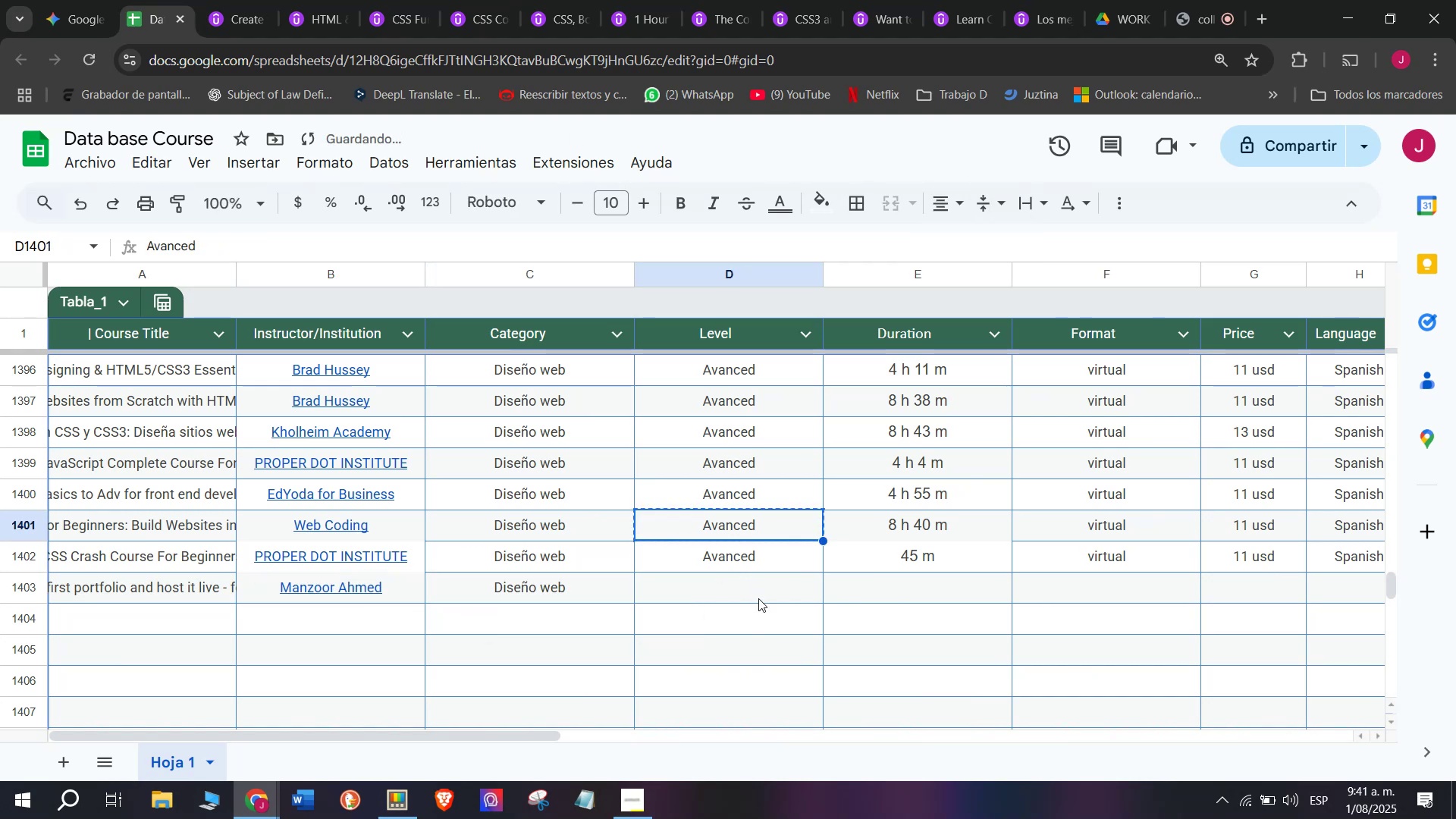 
left_click([758, 598])
 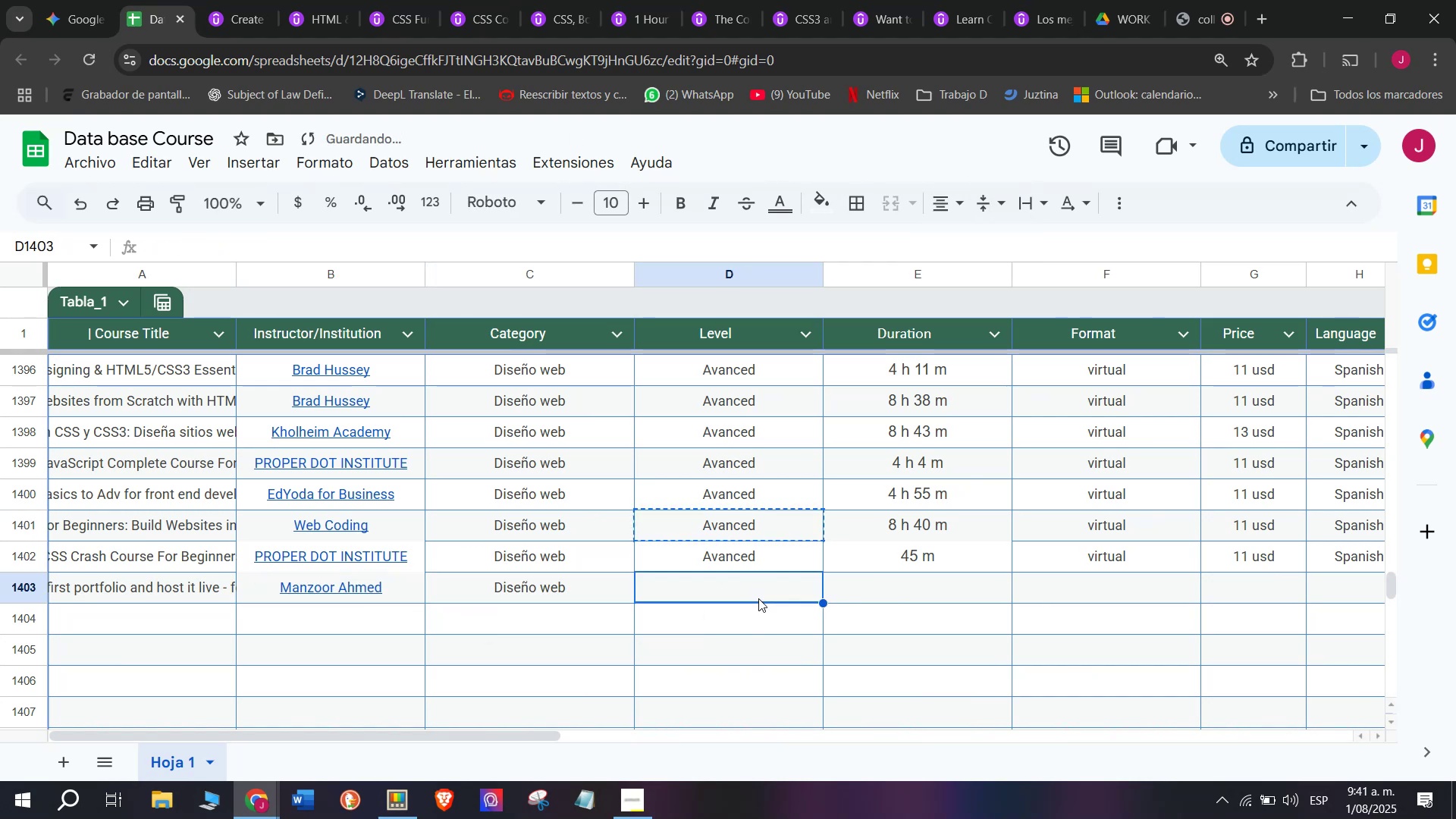 
key(Control+ControlLeft)
 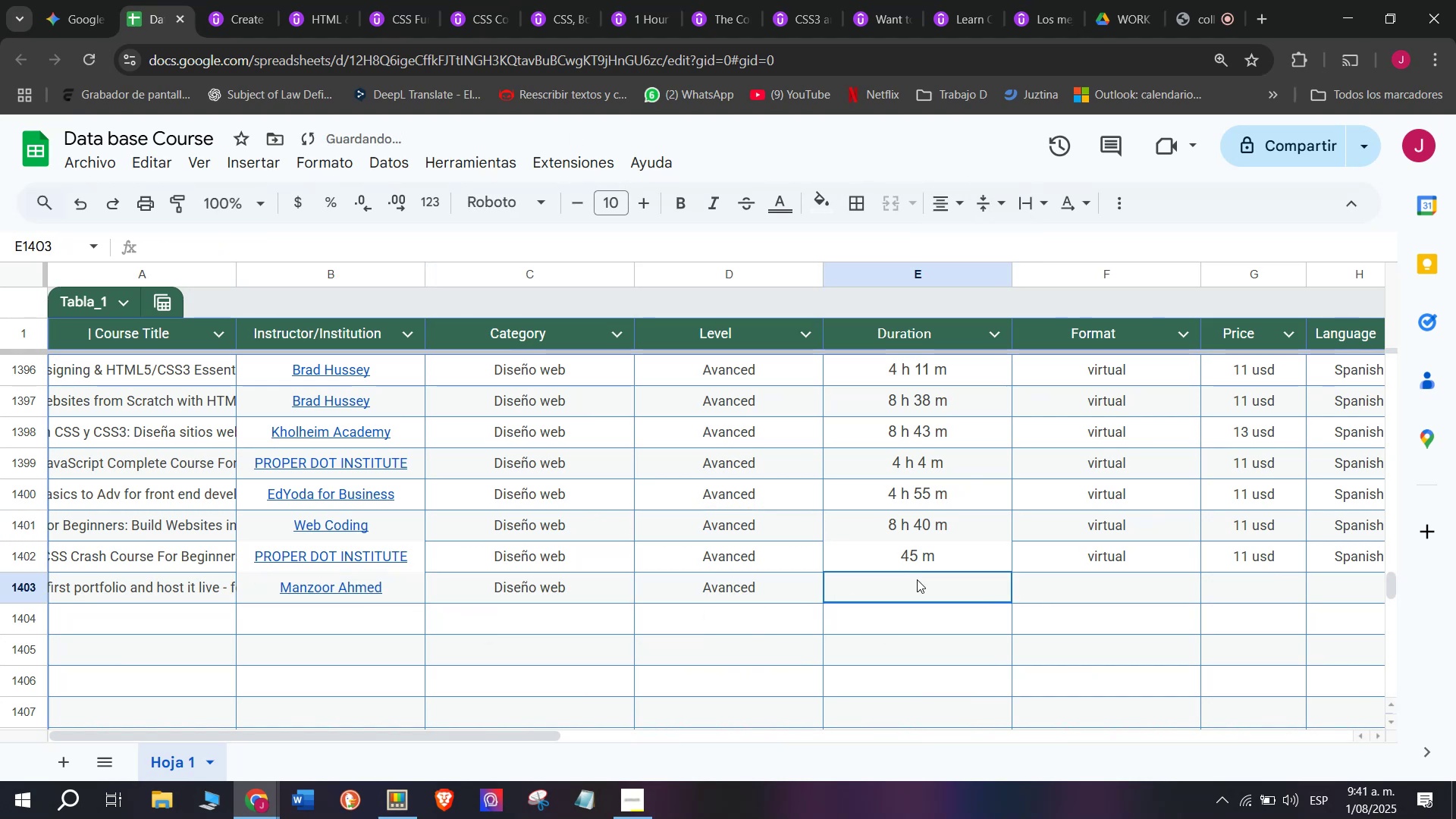 
key(Z)
 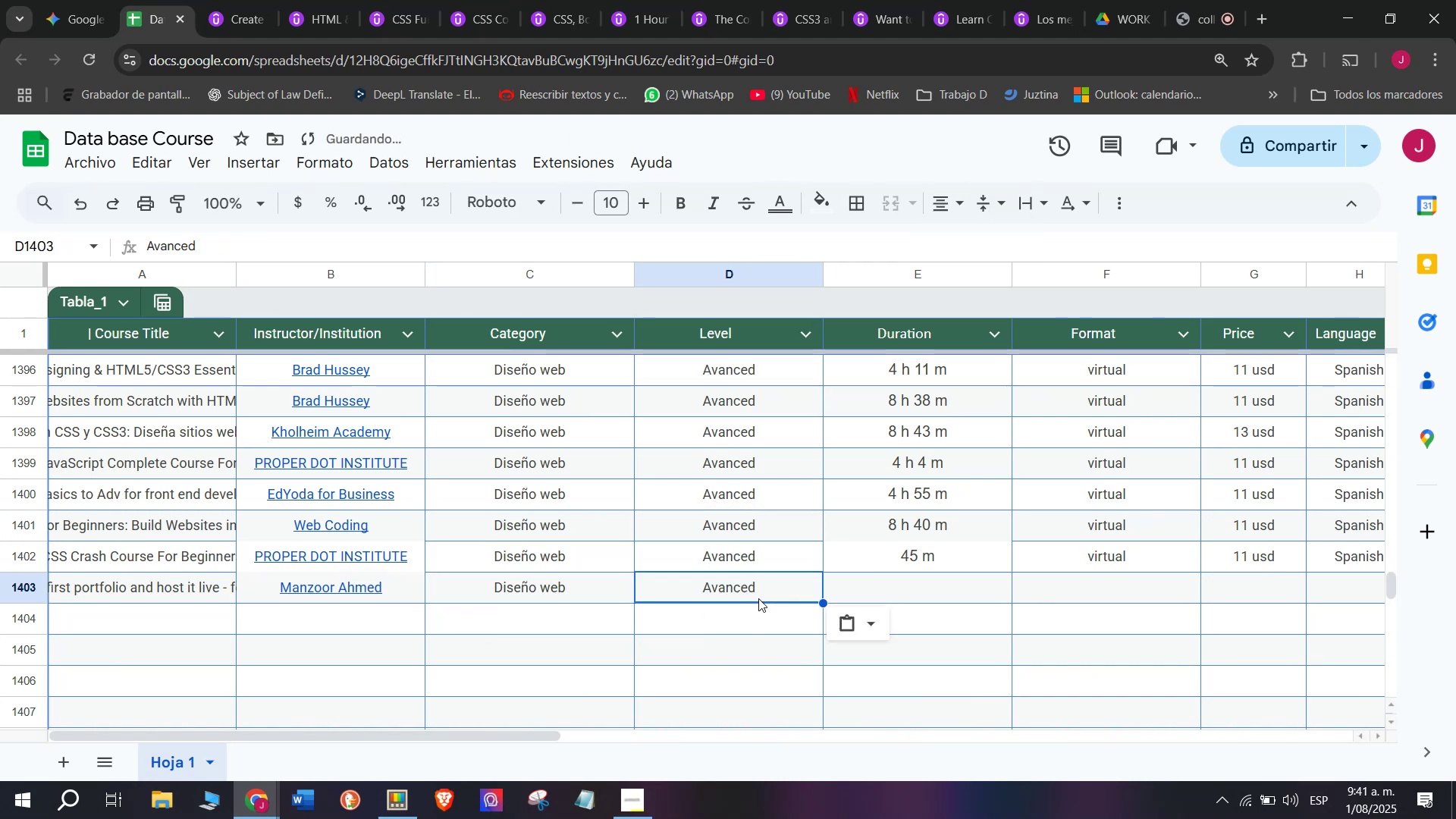 
key(Control+V)
 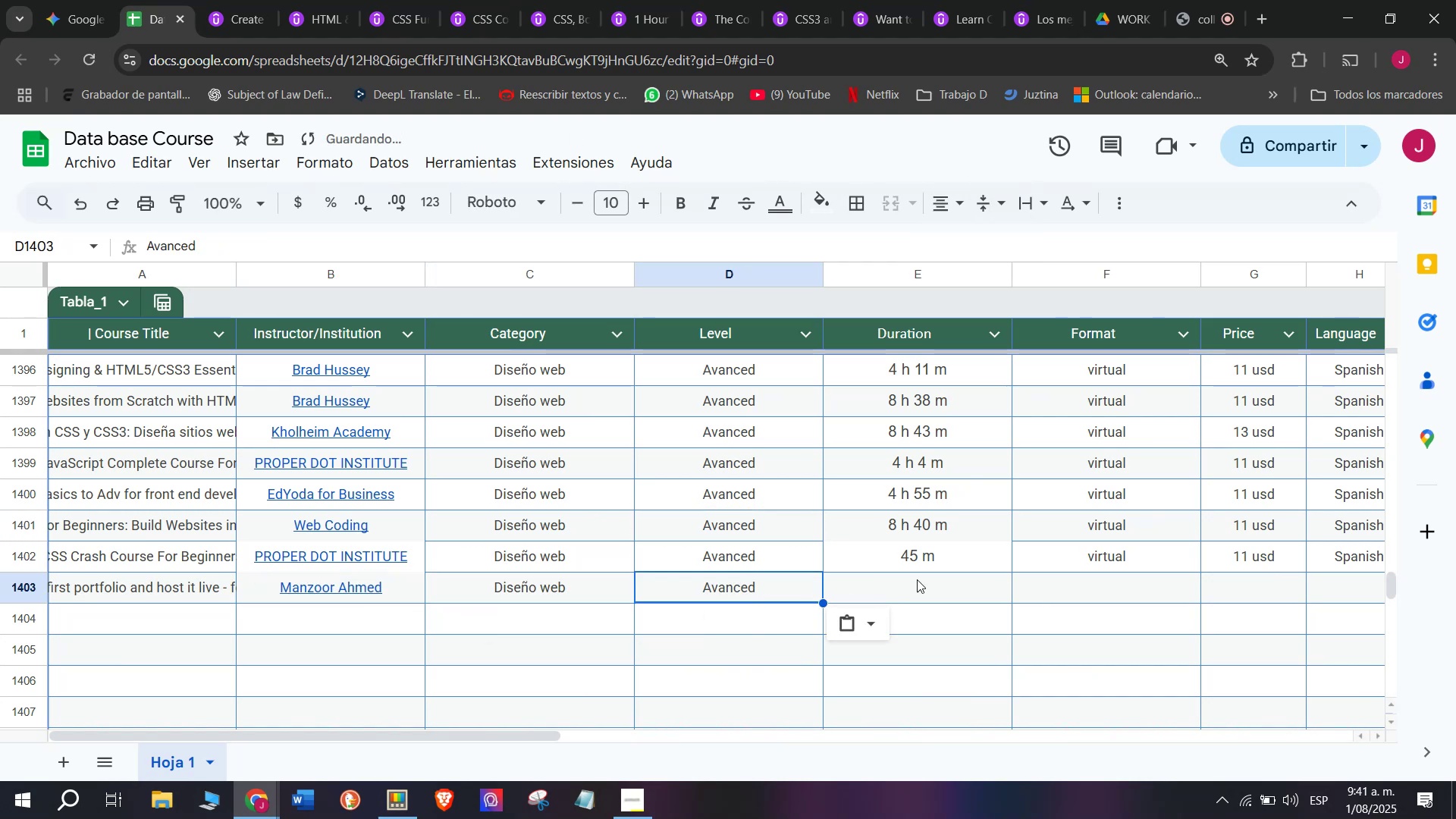 
left_click([917, 579])
 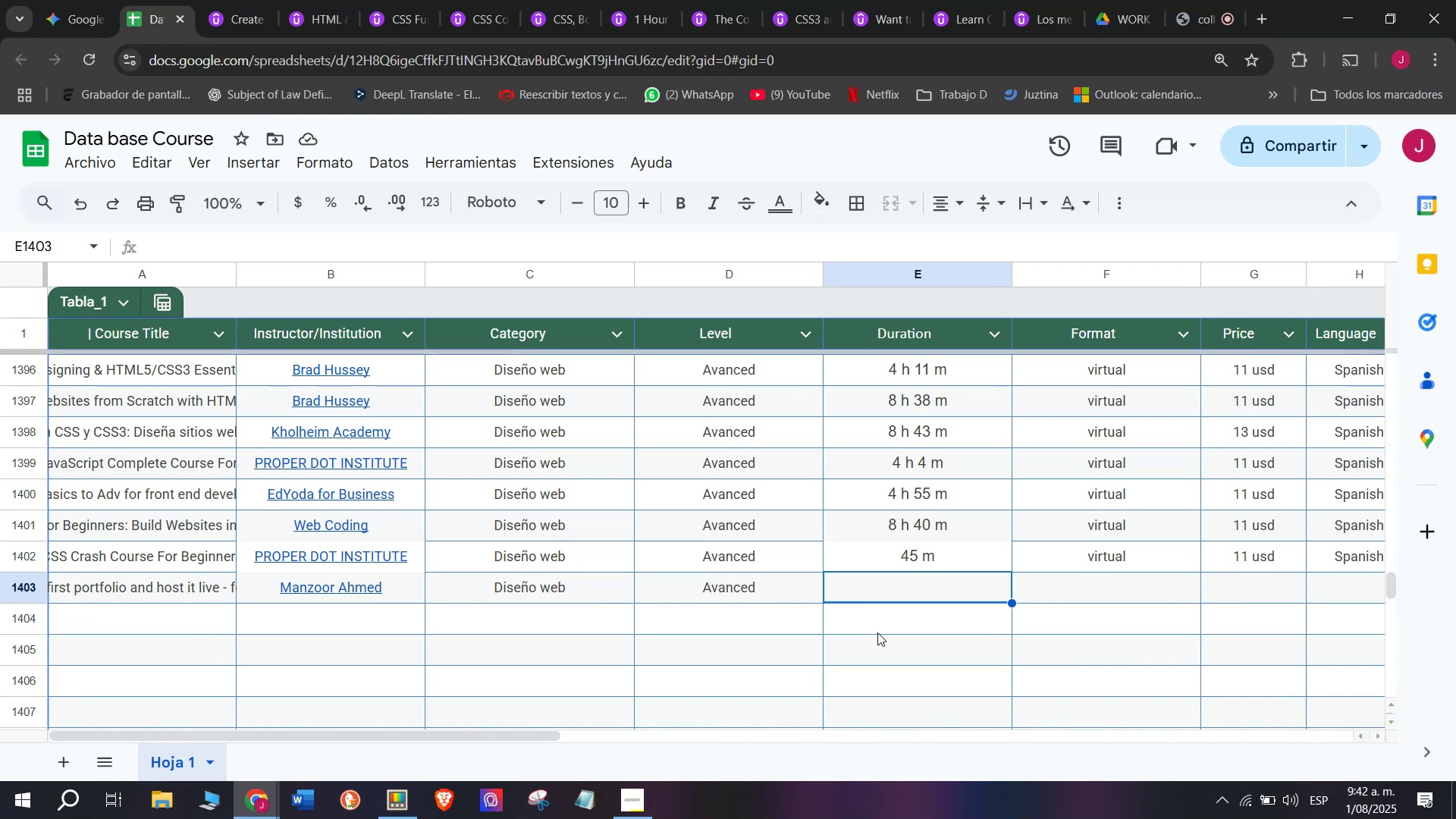 
wait(45.47)
 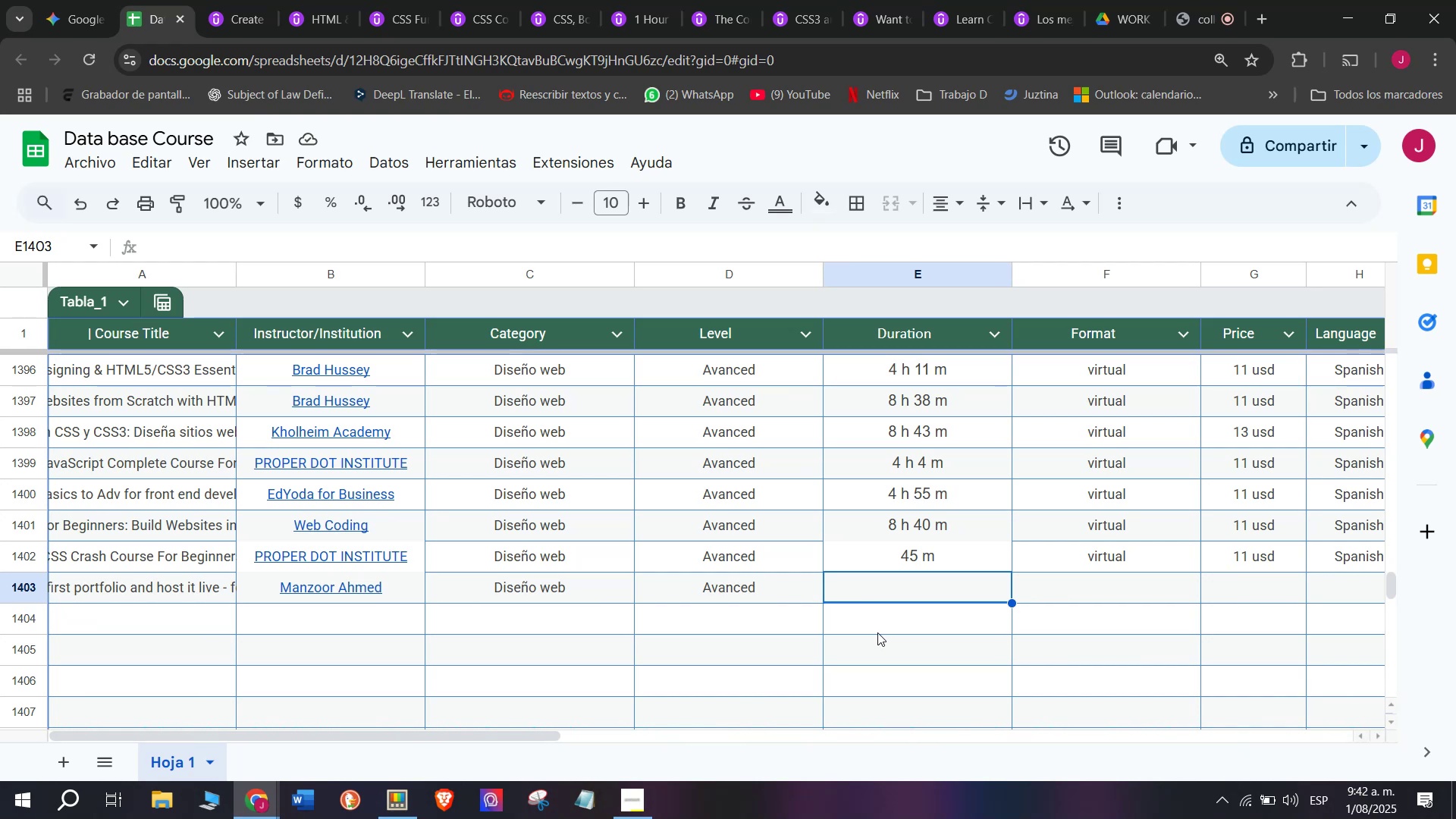 
left_click([256, 0])
 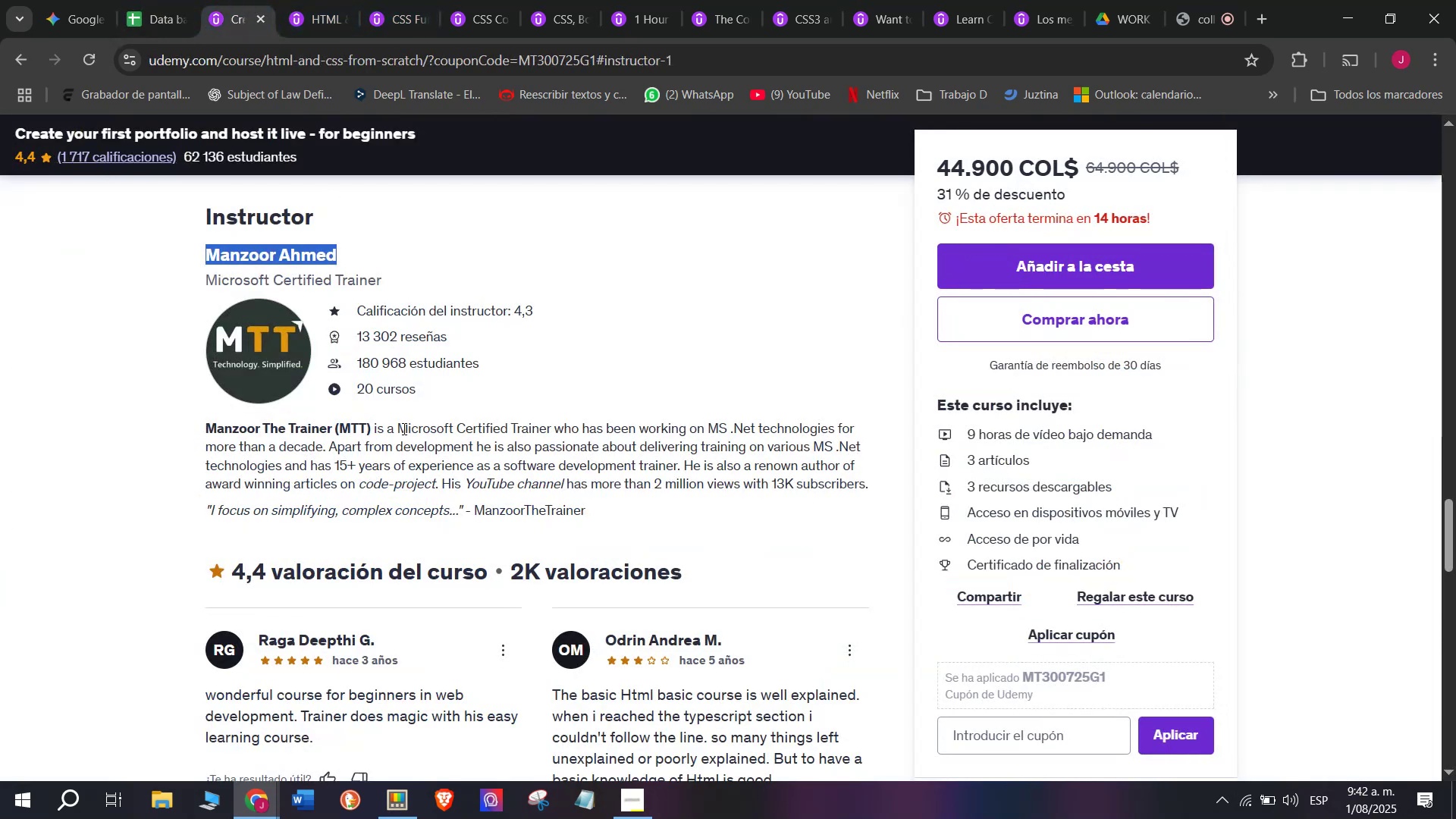 
scroll: coordinate [375, 438], scroll_direction: up, amount: 10.0
 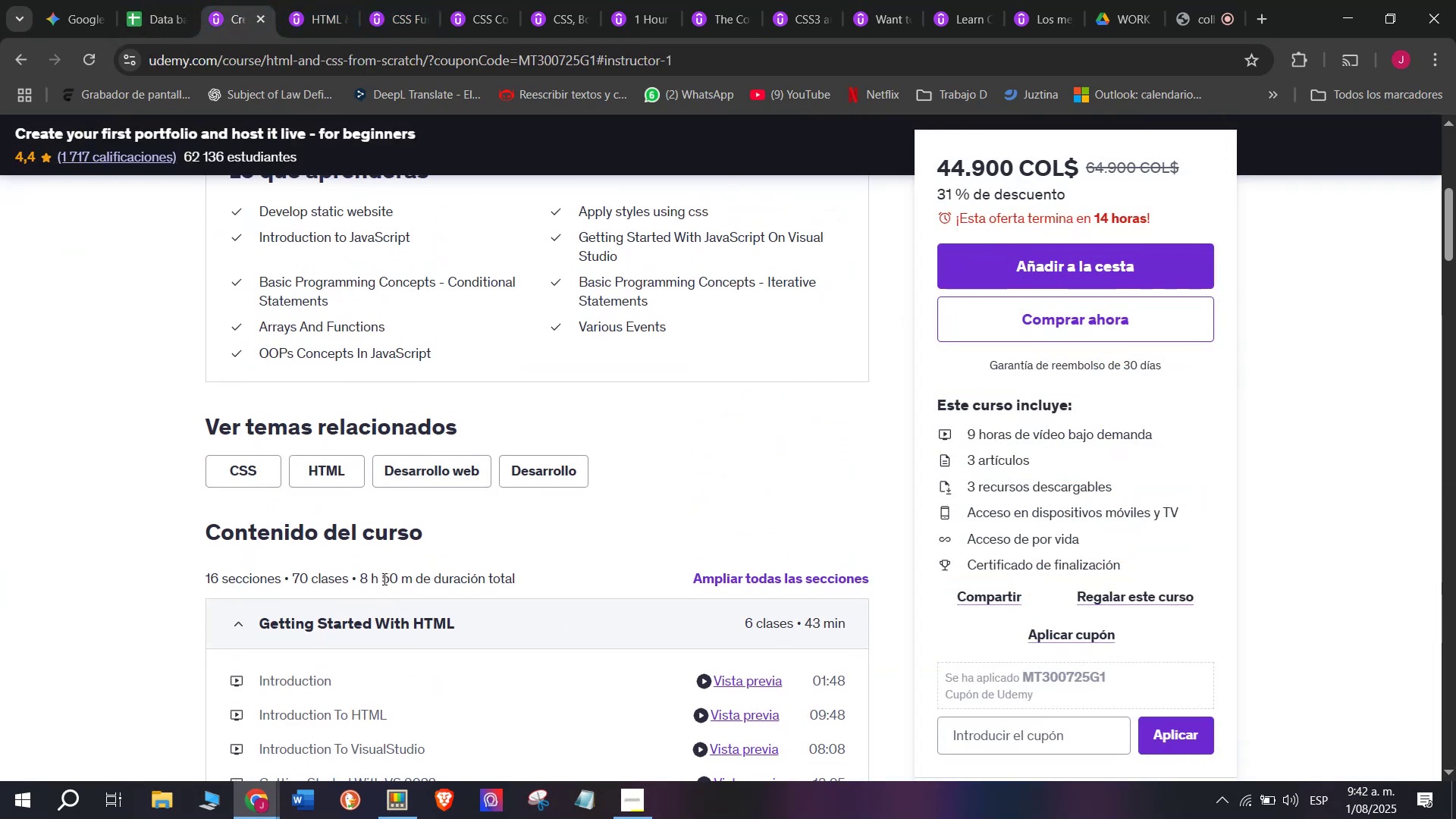 
left_click_drag(start_coordinate=[410, 574], to_coordinate=[359, 570])
 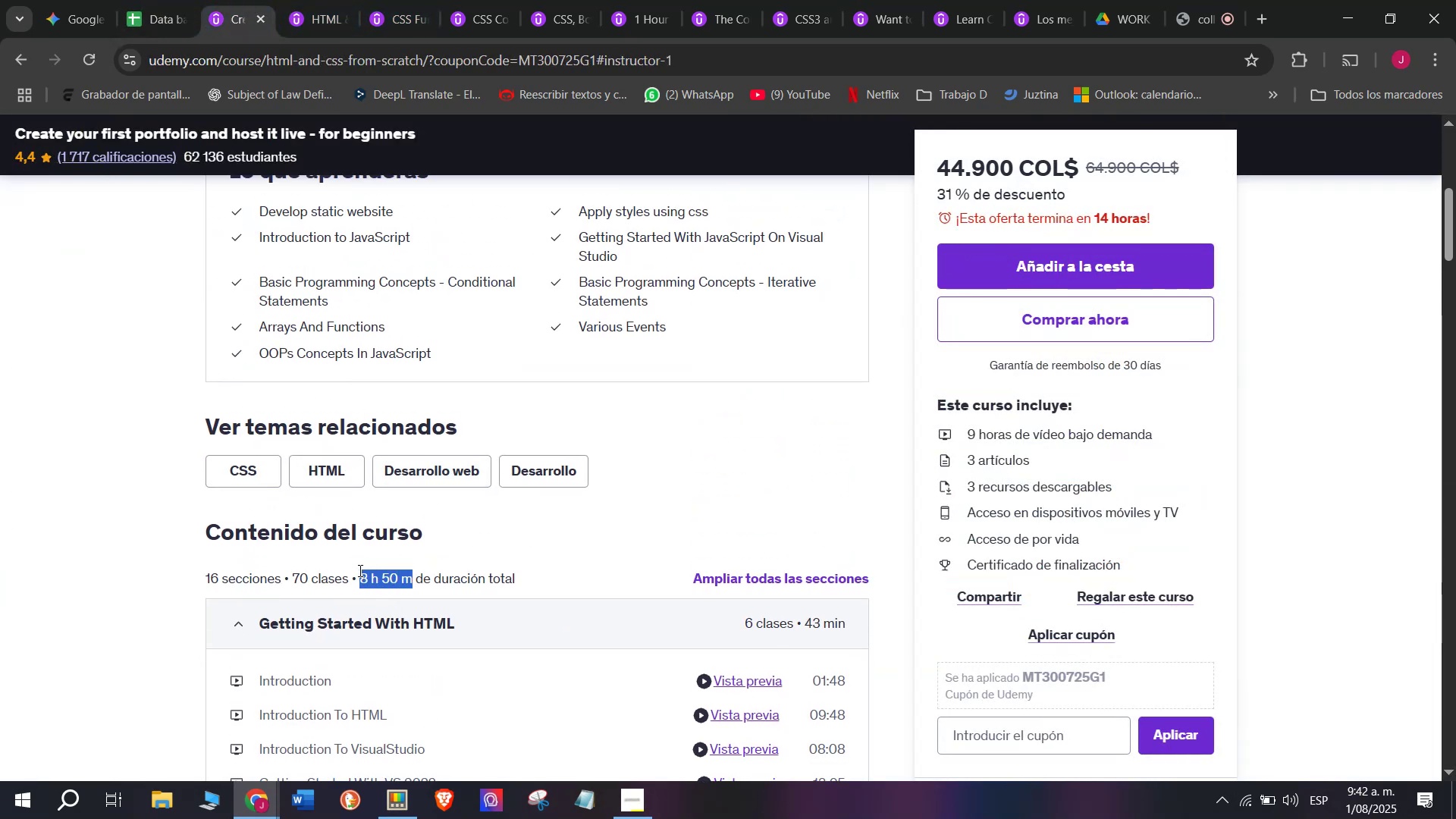 
key(Break)
 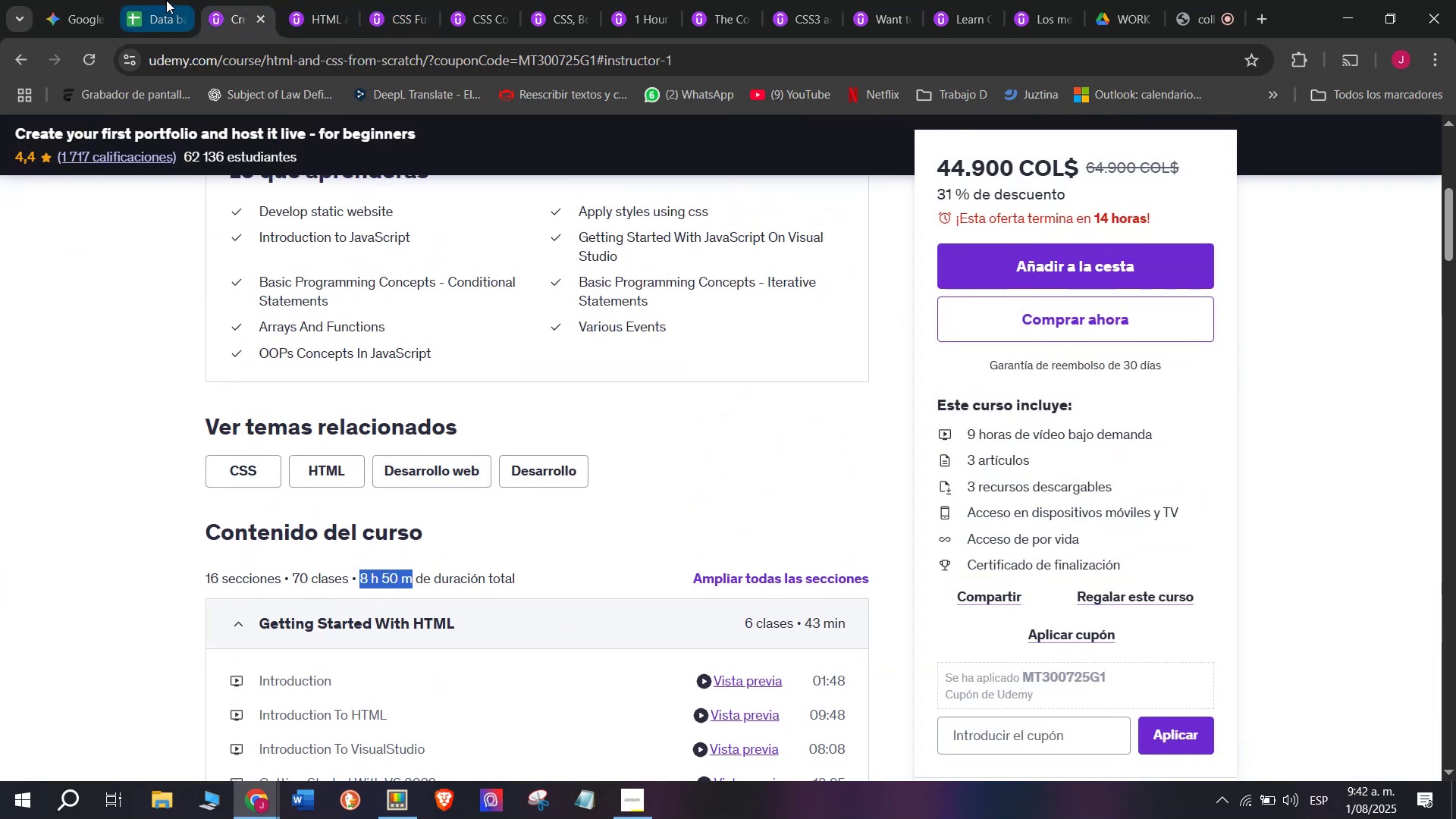 
key(Control+ControlLeft)
 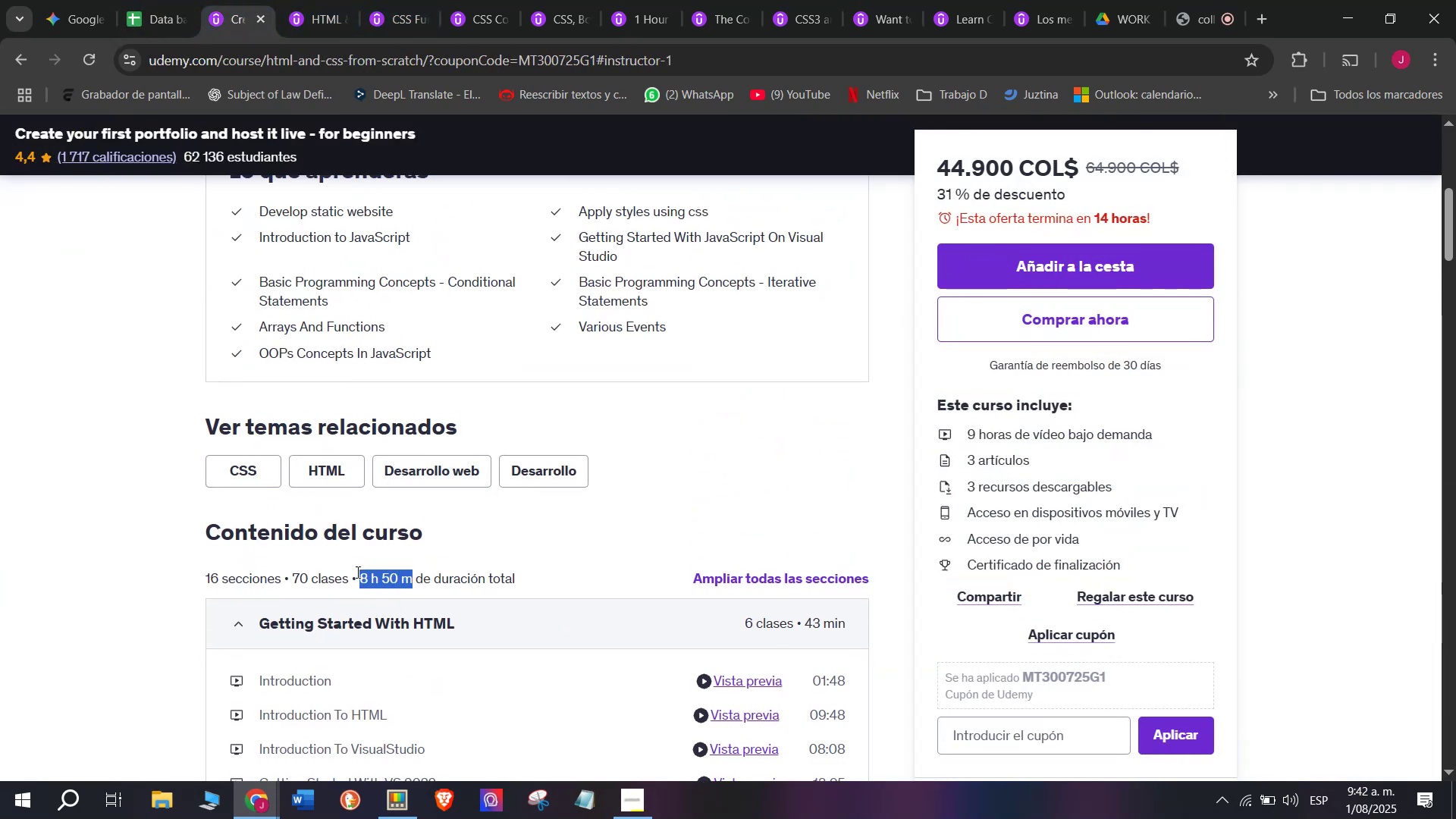 
key(Control+C)
 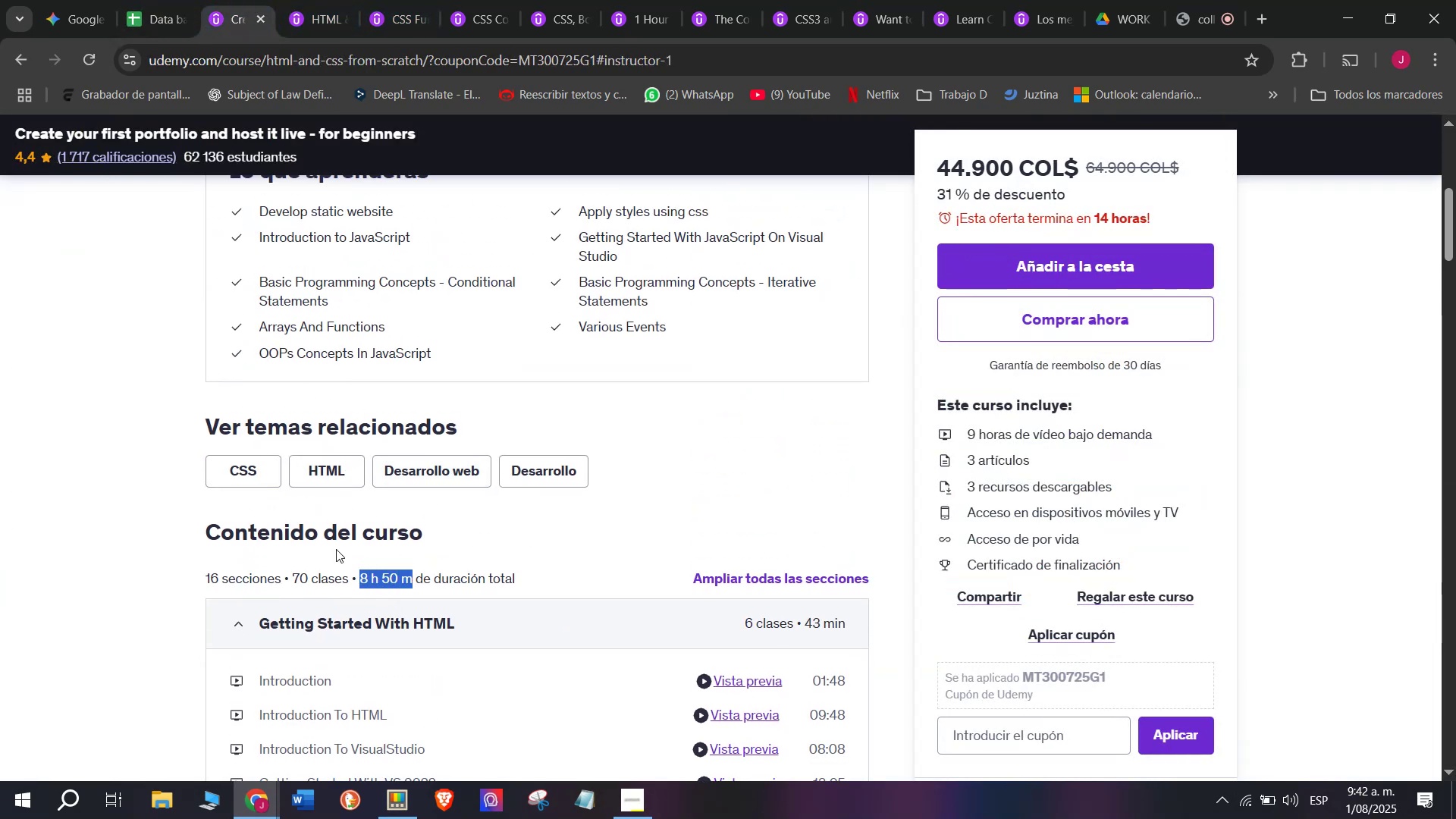 
key(Control+ControlLeft)
 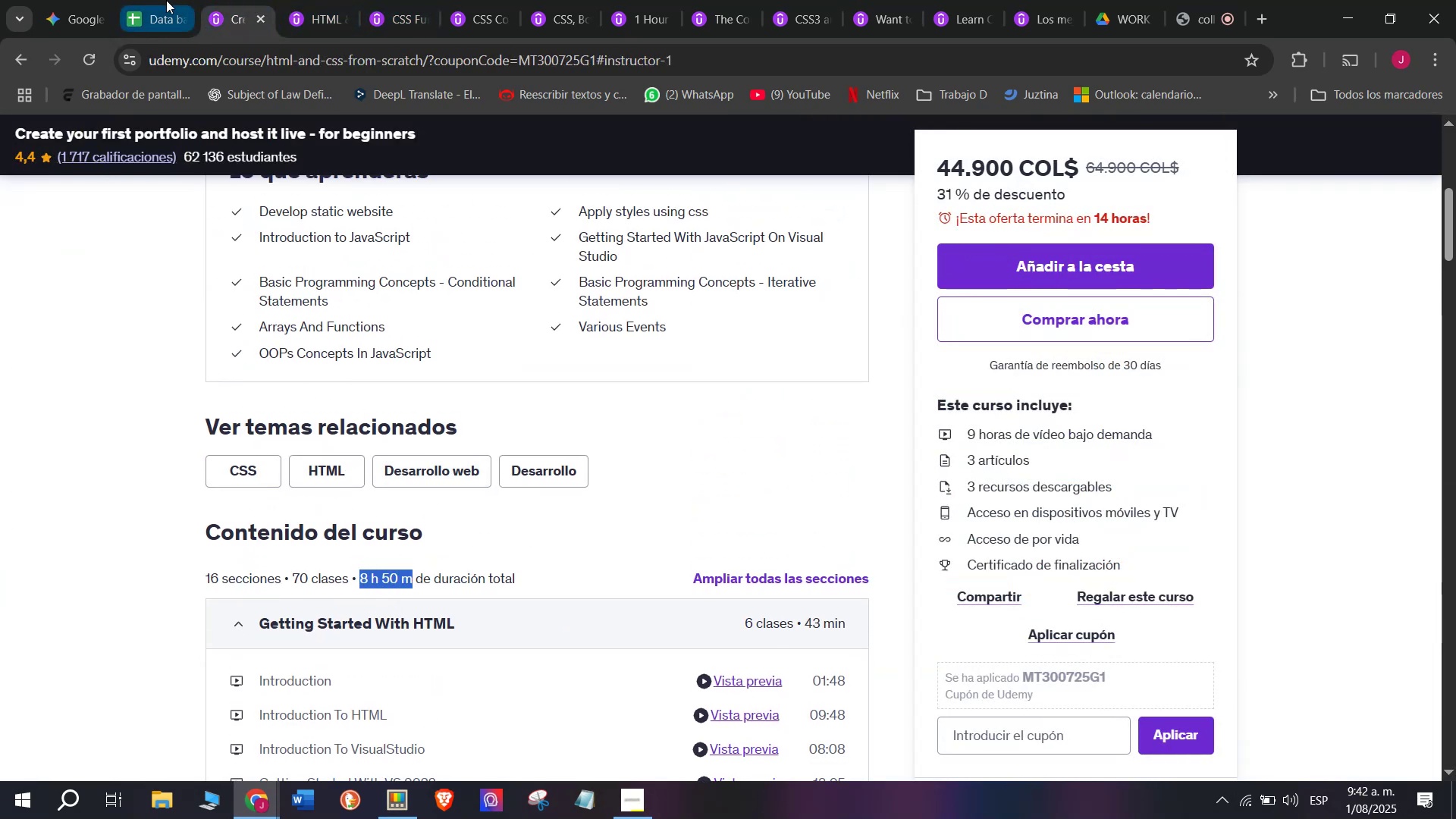 
key(Control+C)
 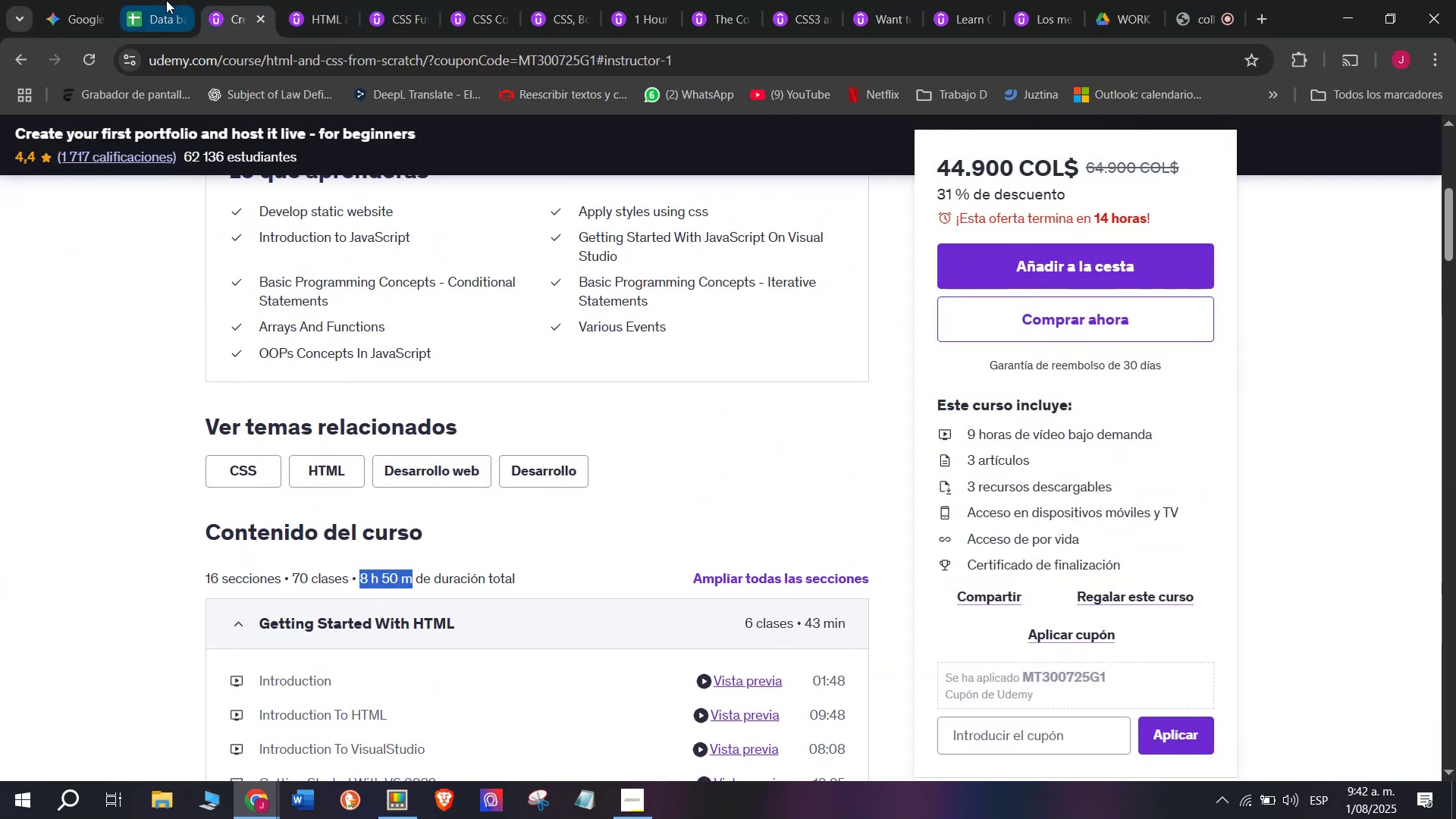 
key(Break)
 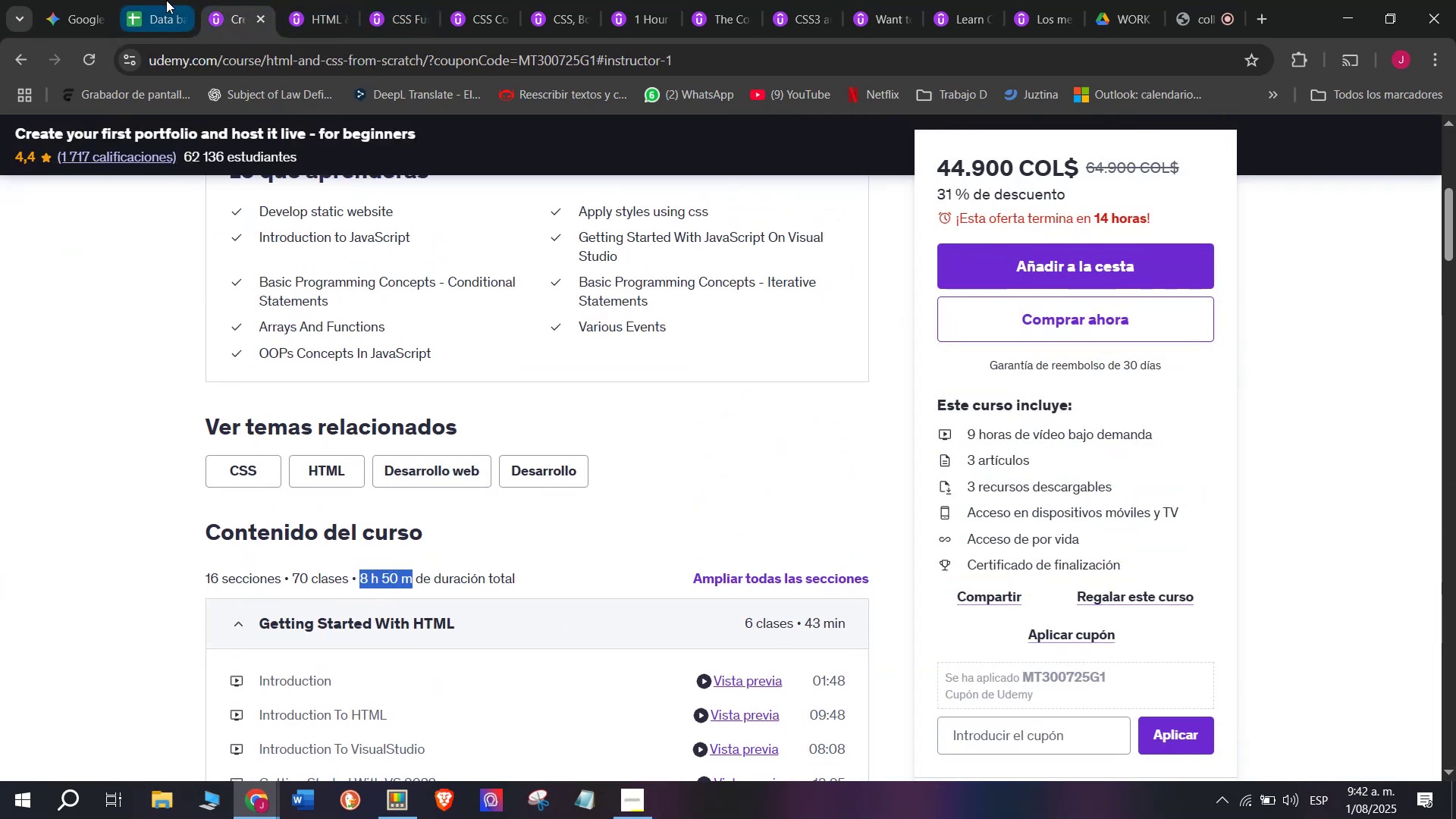 
left_click([166, 0])
 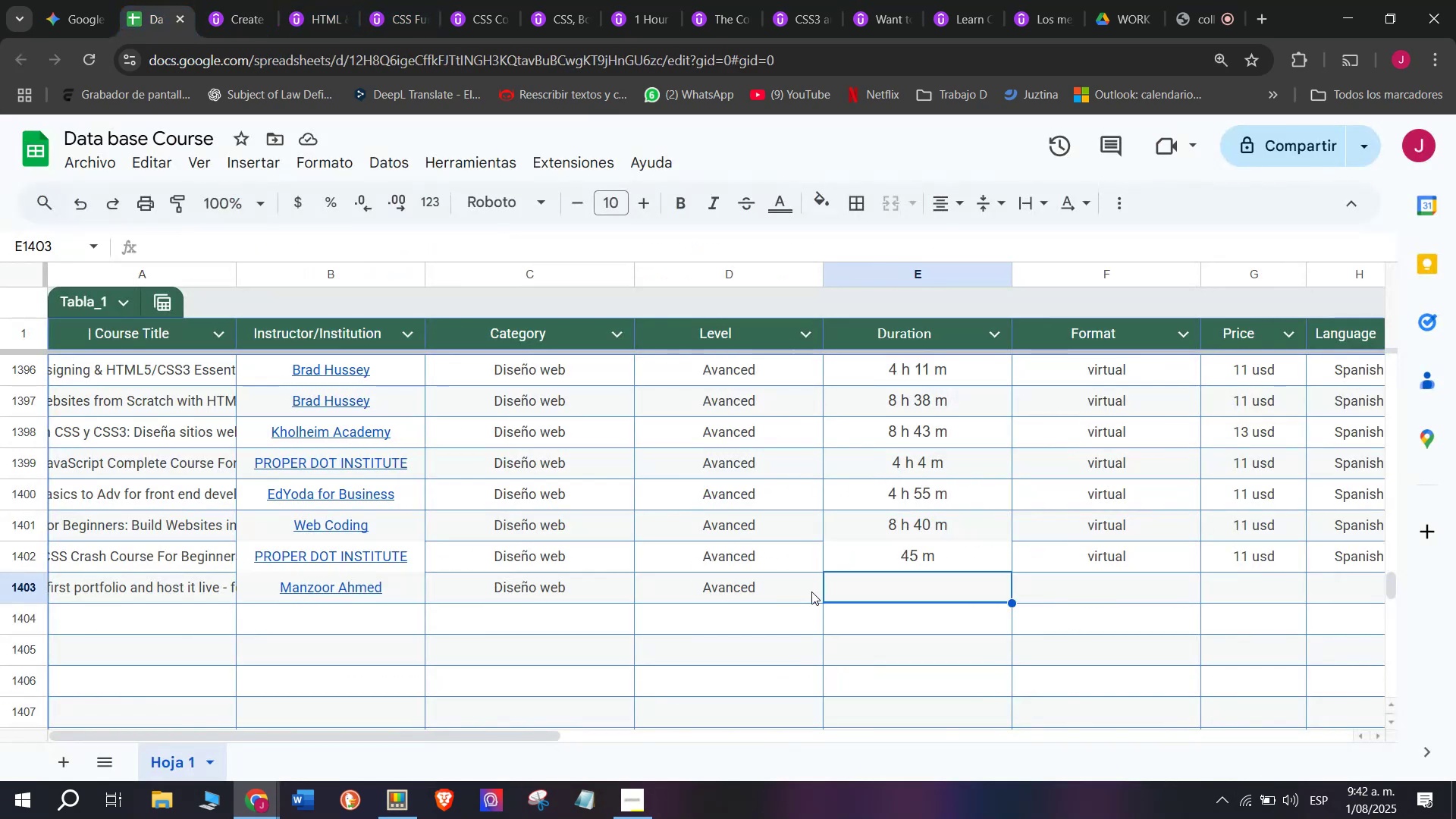 
key(Control+ControlLeft)
 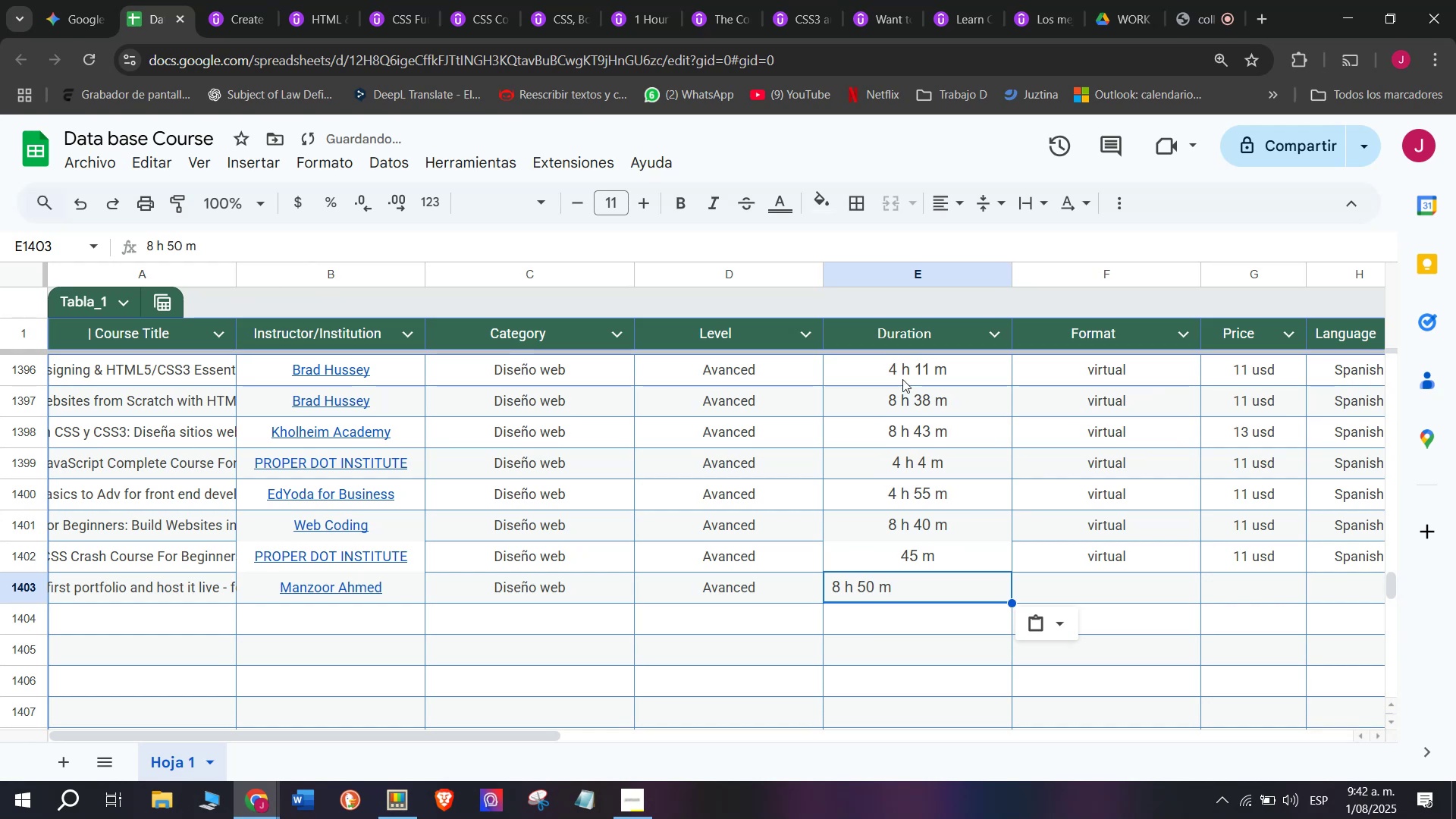 
key(Z)
 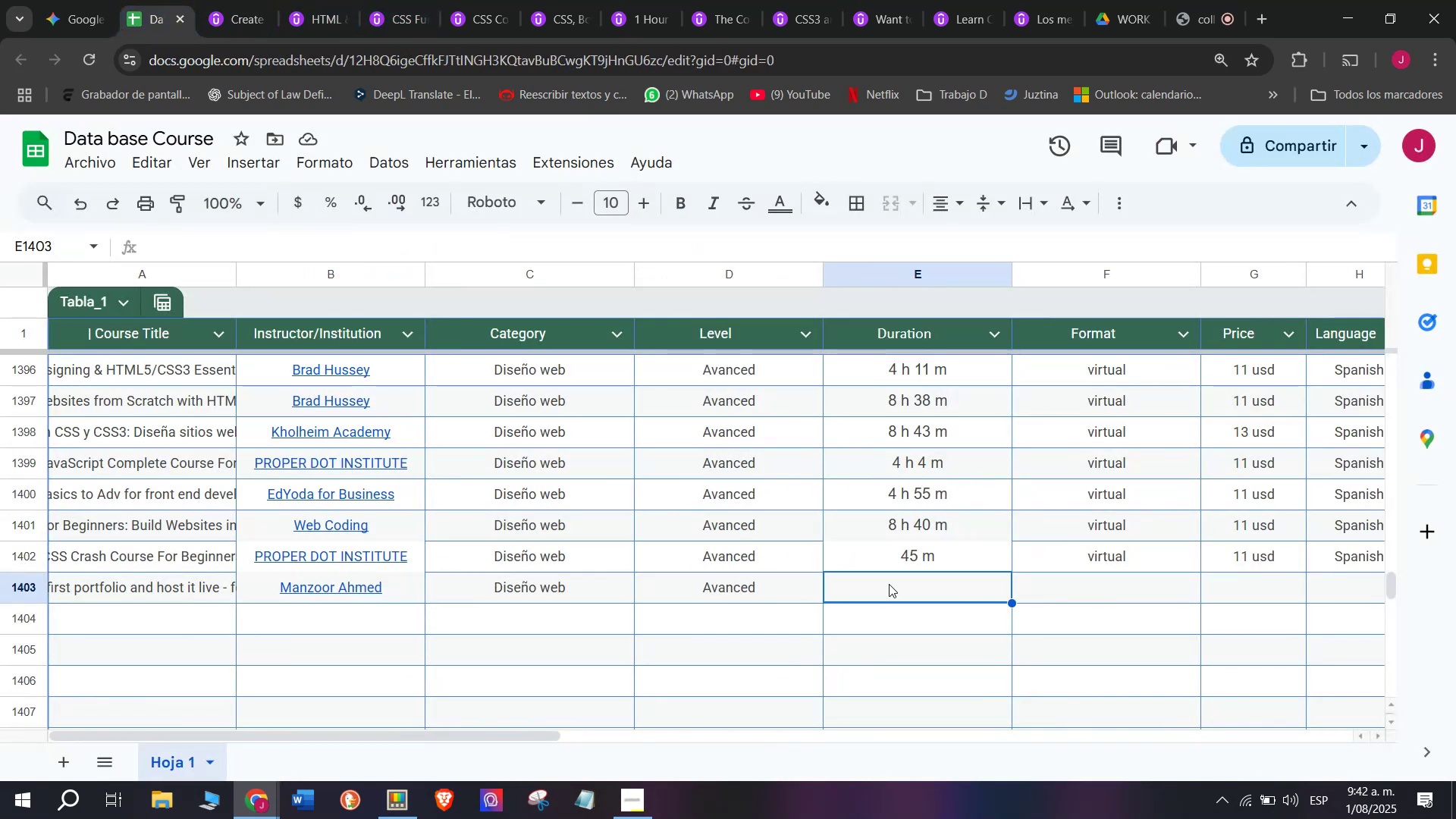 
key(Control+V)
 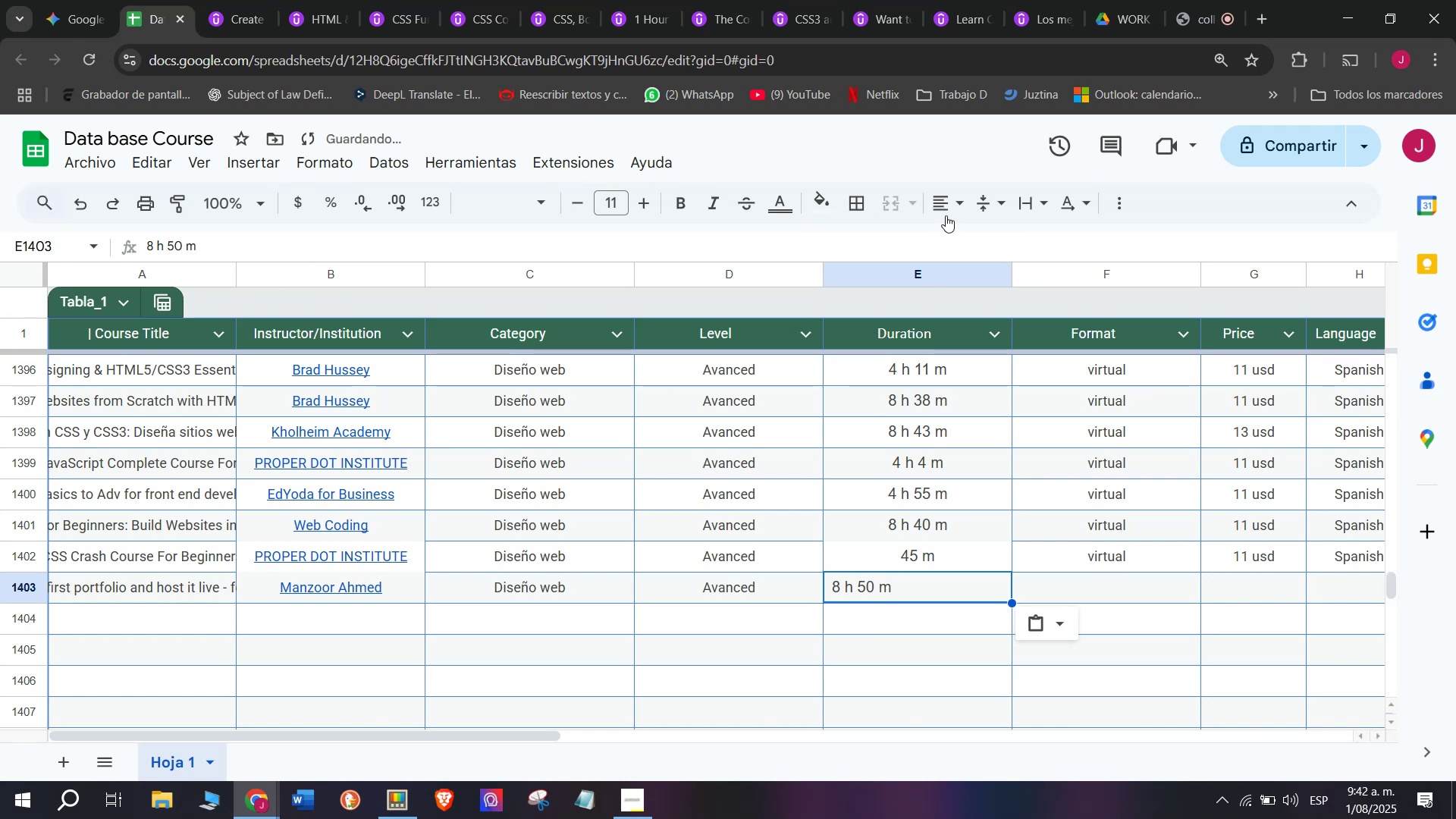 
double_click([979, 233])
 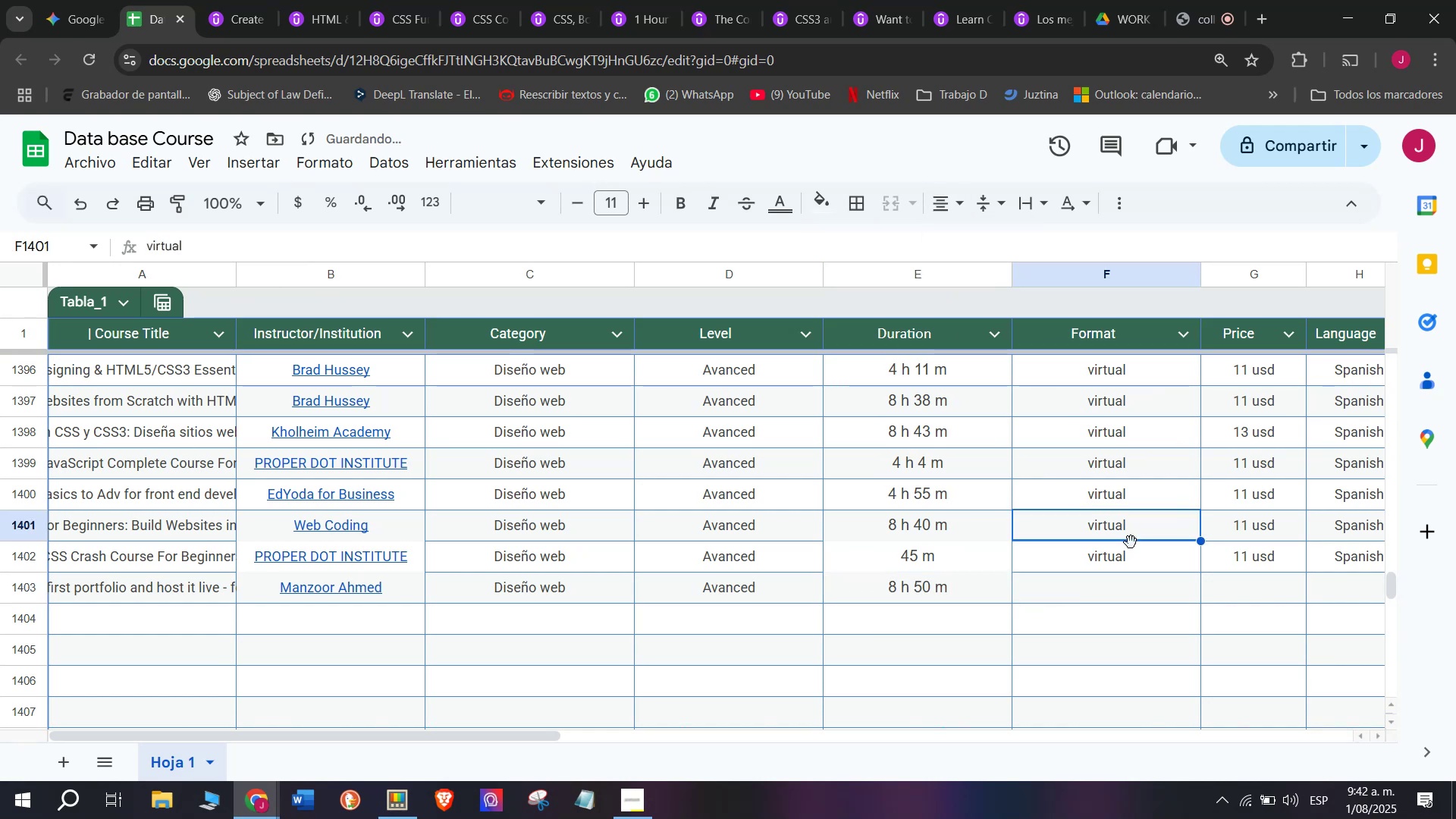 
double_click([1140, 560])
 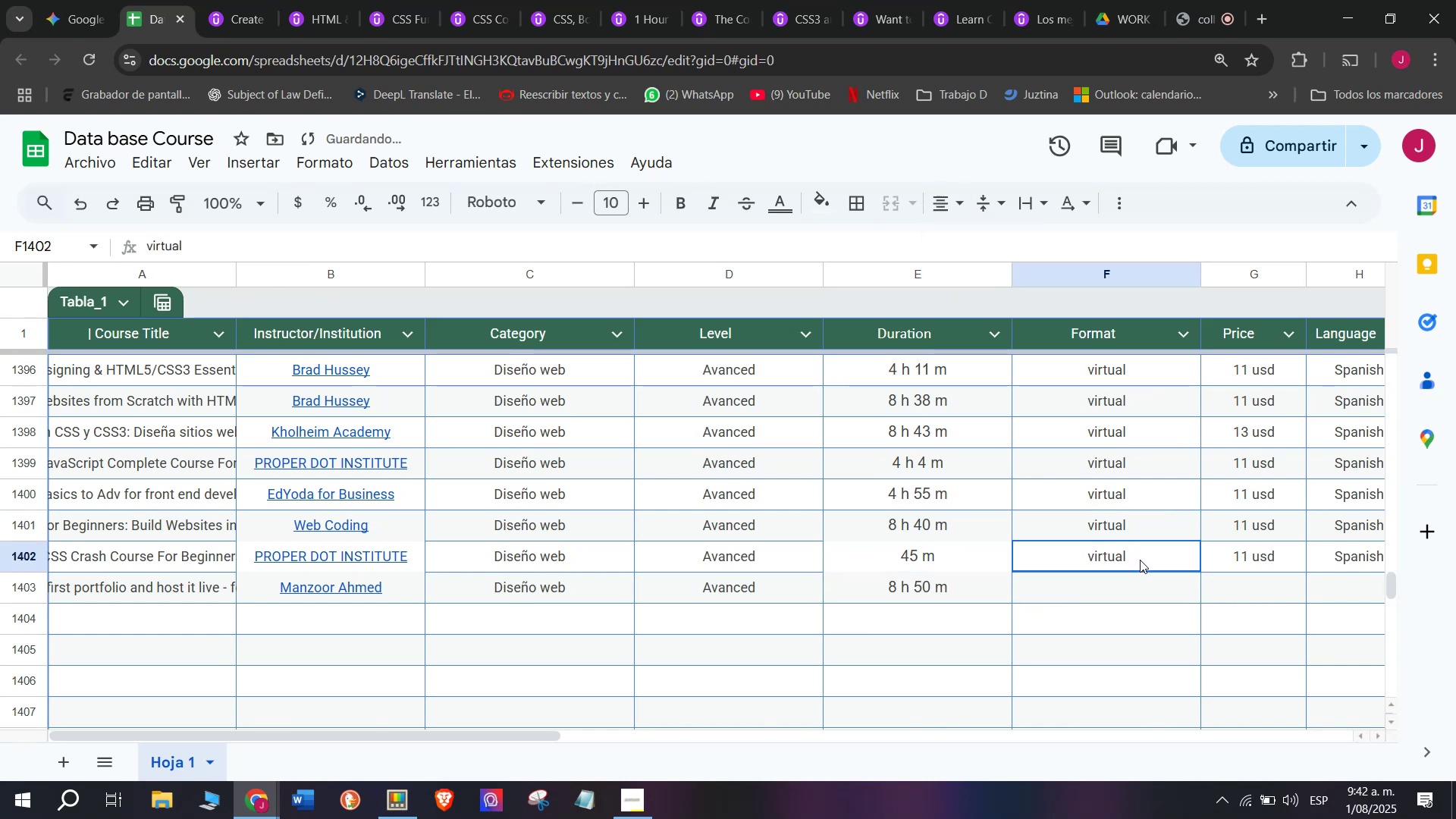 
key(Break)
 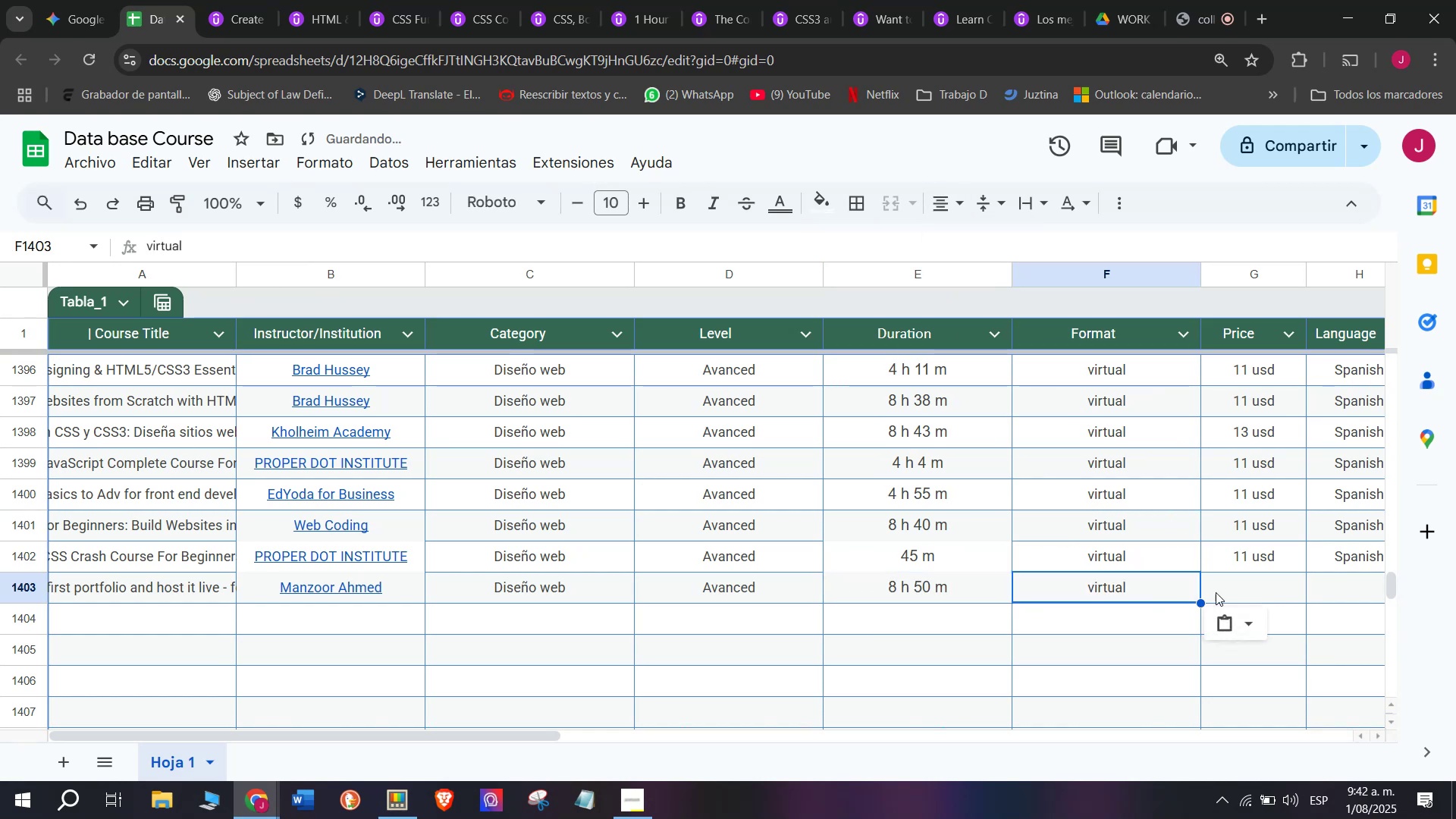 
key(Control+ControlLeft)
 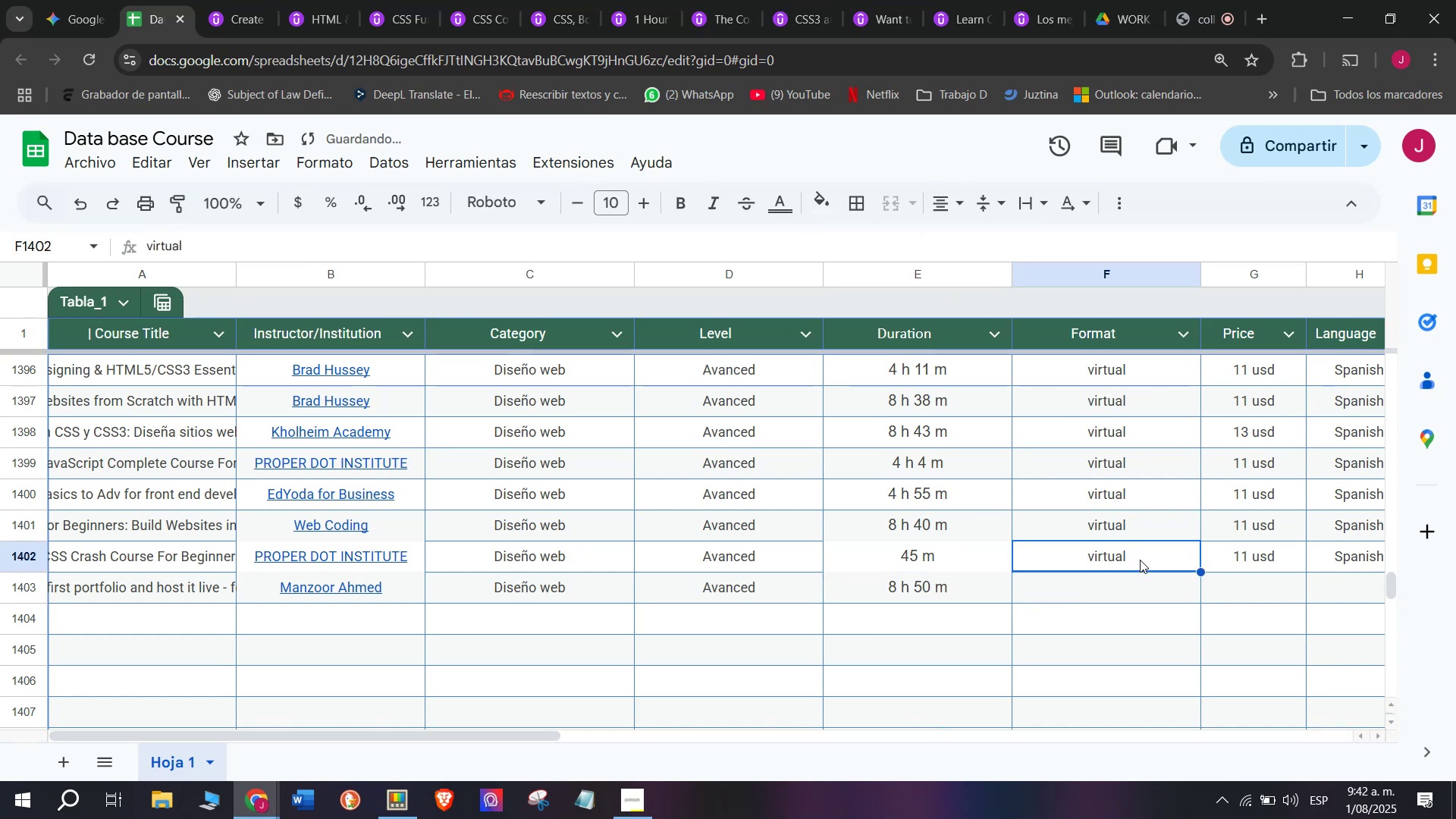 
key(Control+C)
 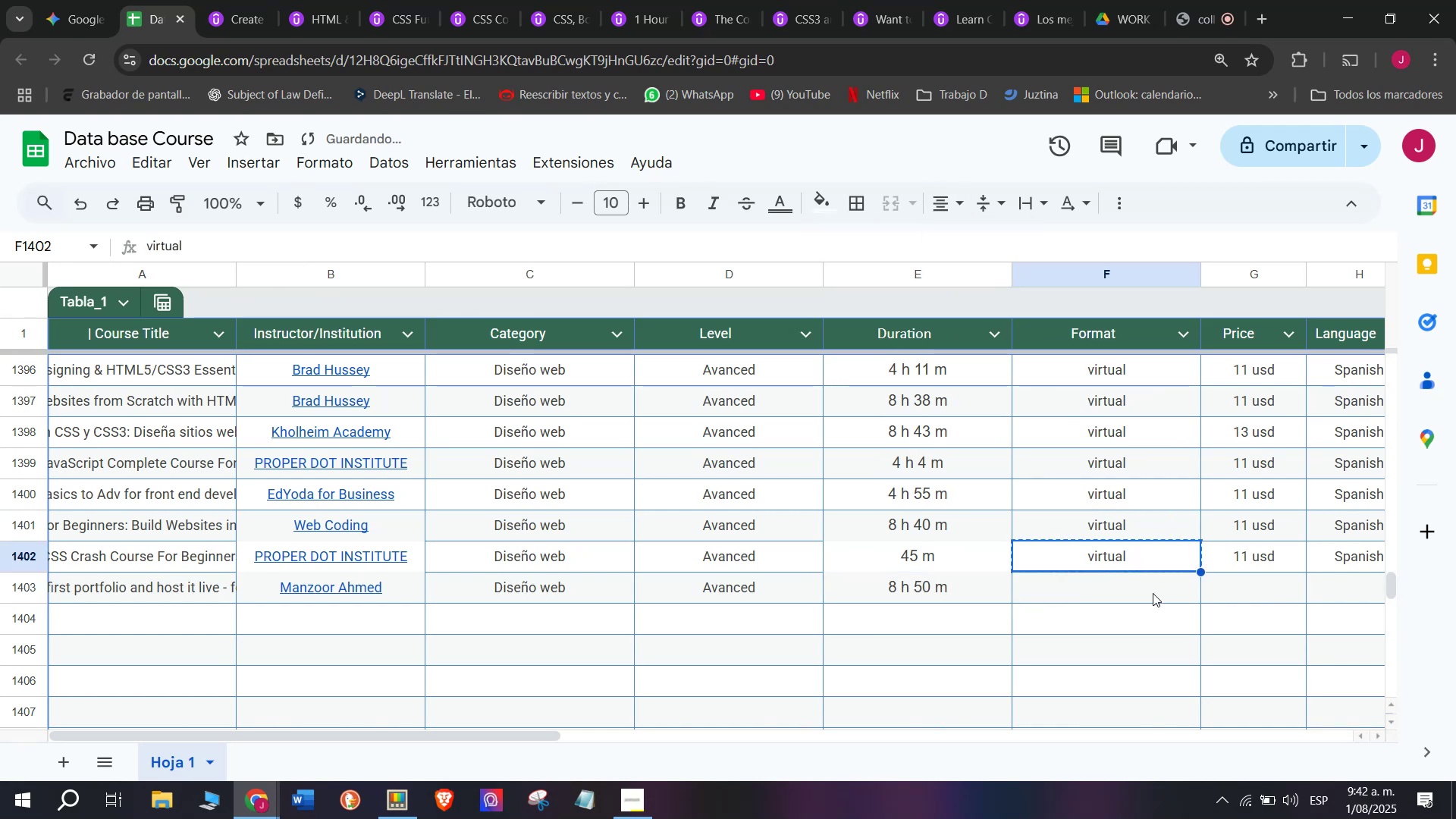 
triple_click([1153, 593])
 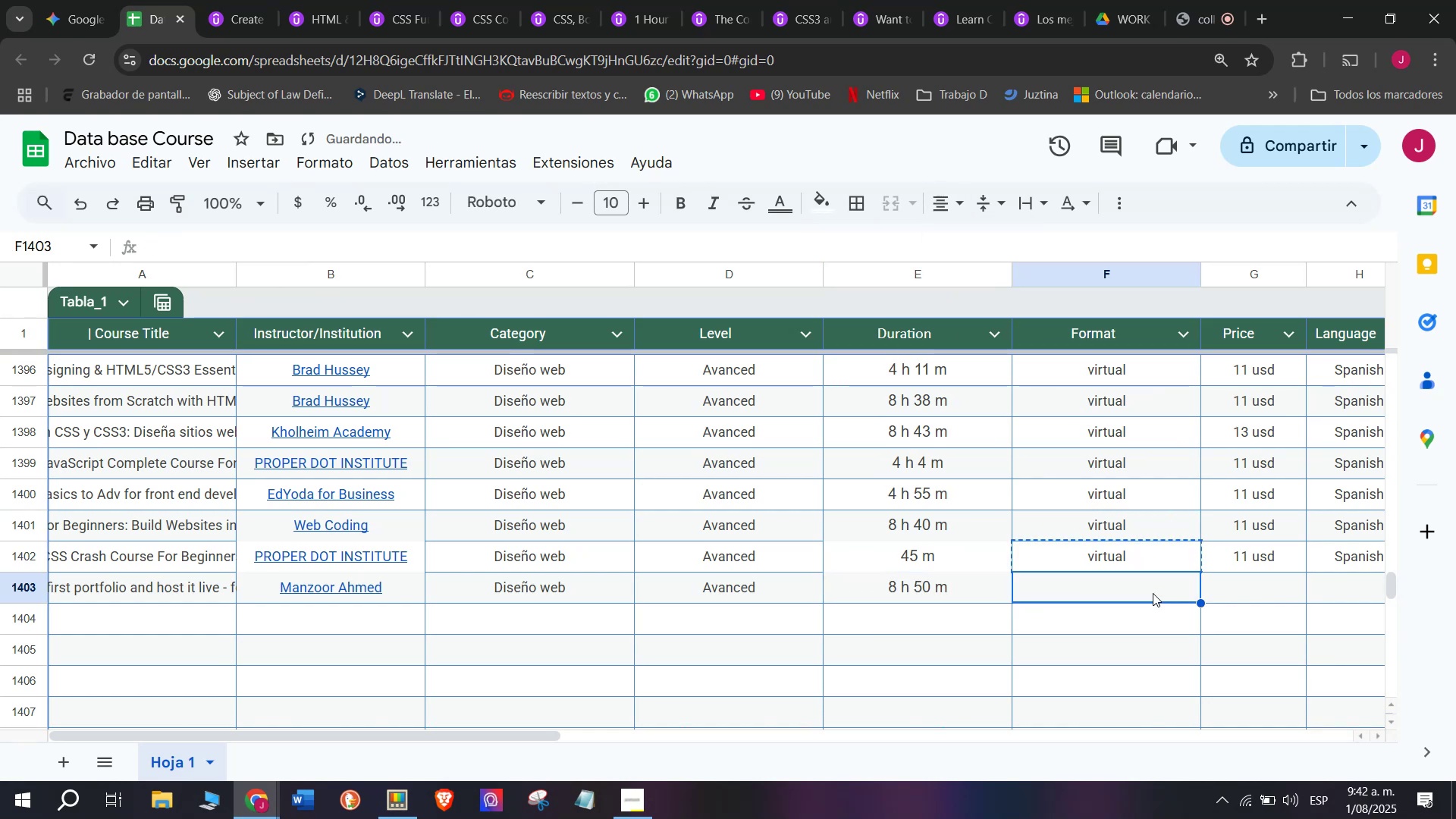 
key(Z)
 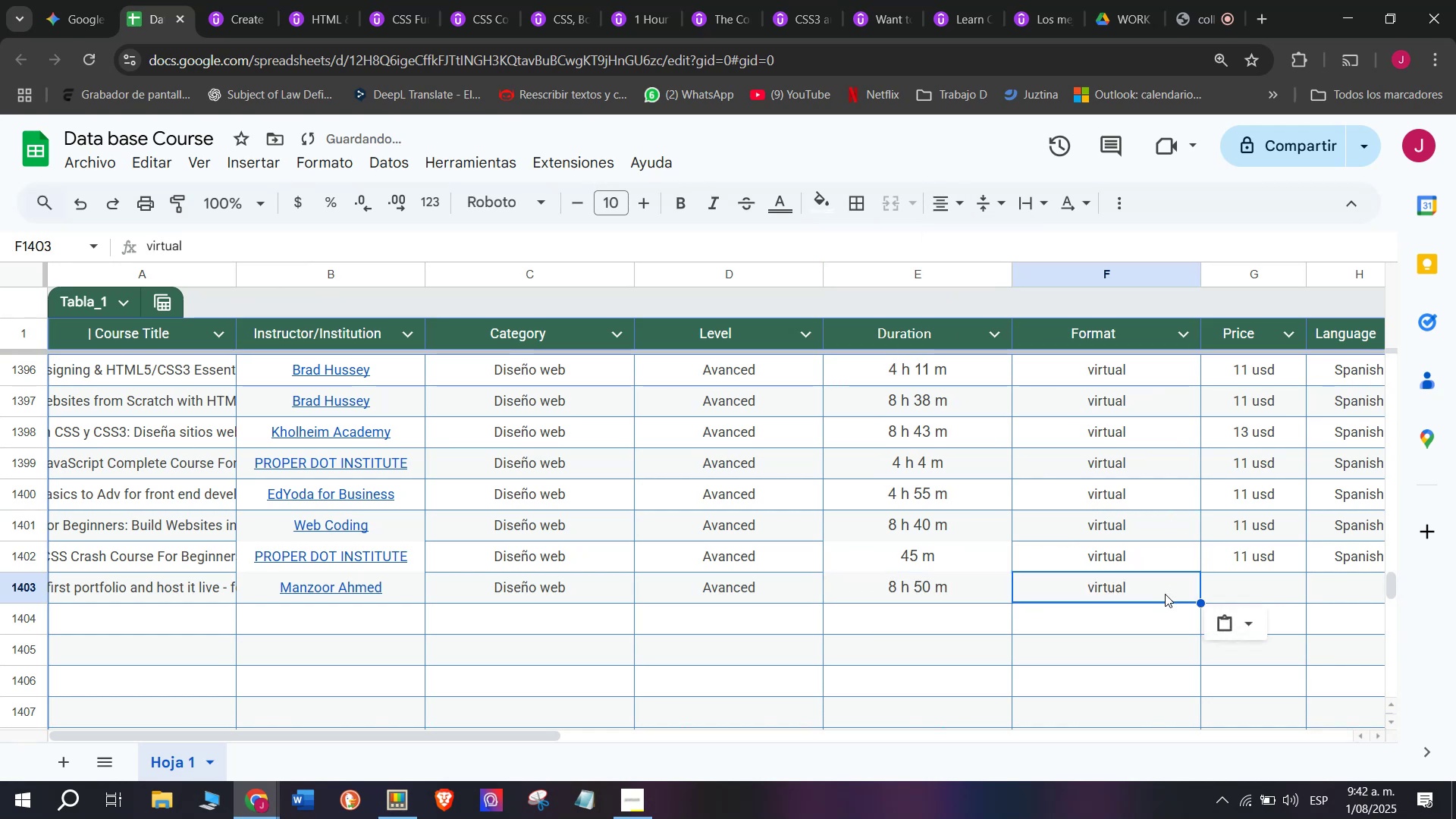 
key(Control+ControlLeft)
 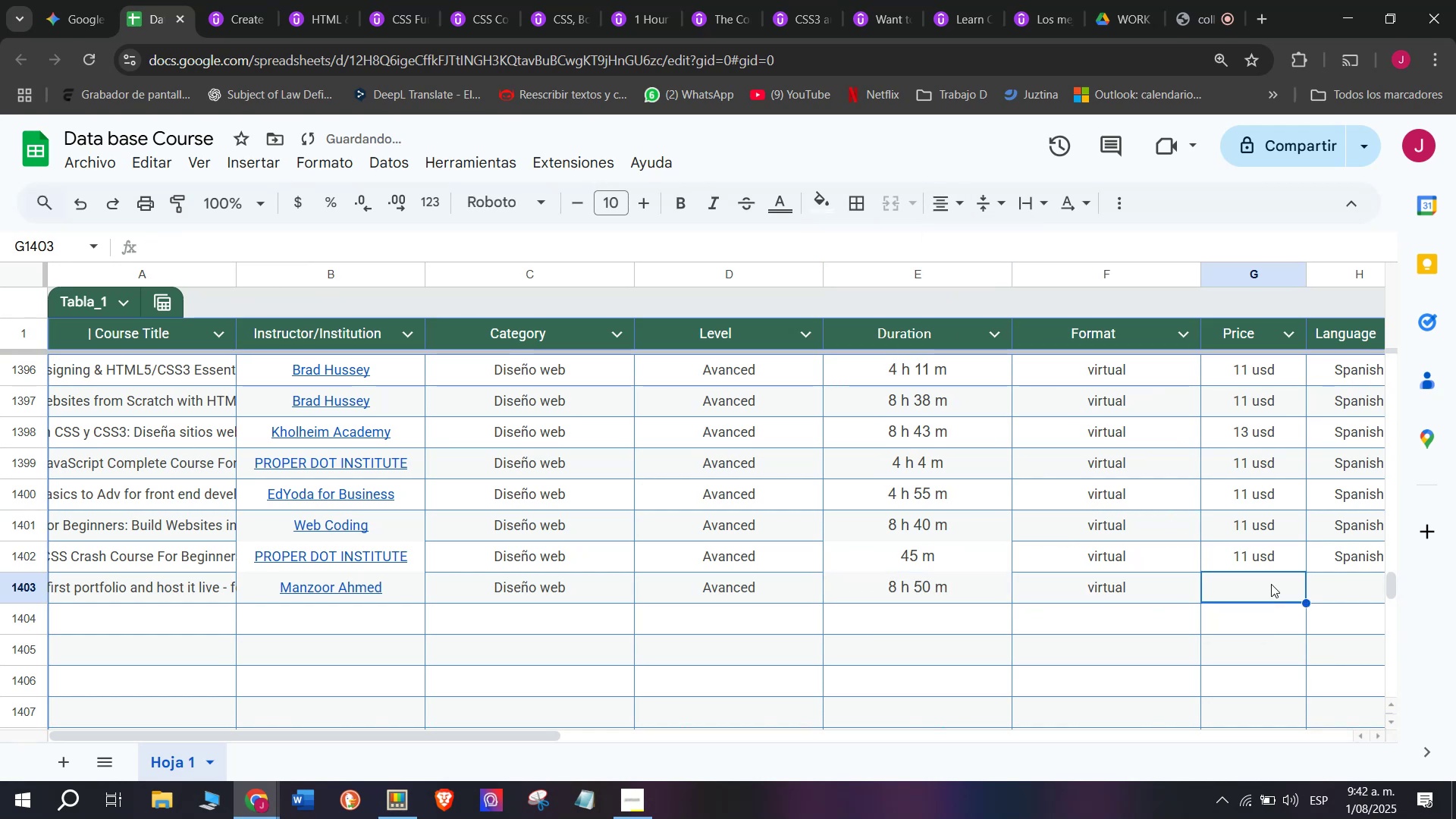 
key(Control+V)
 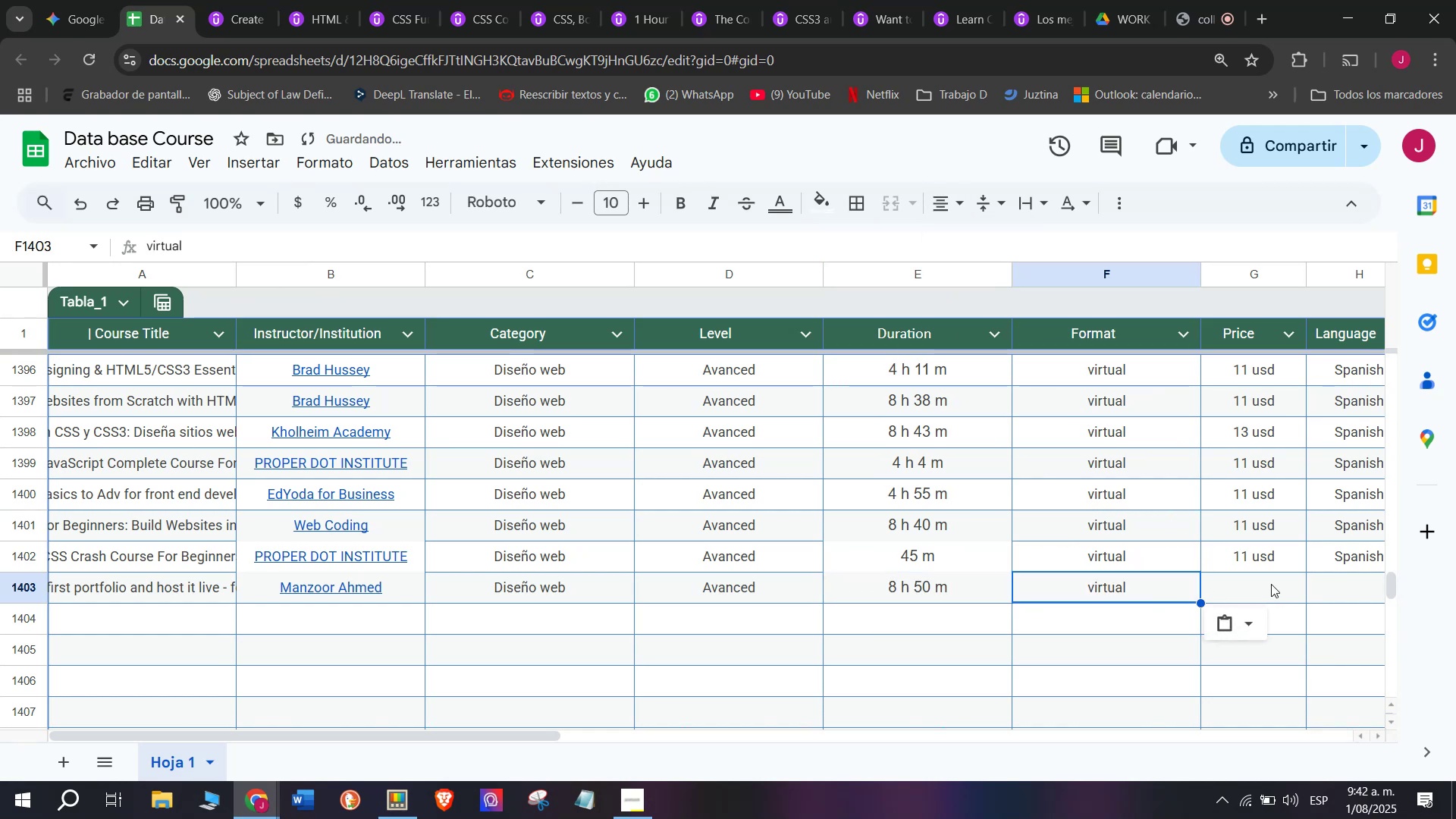 
triple_click([1271, 584])
 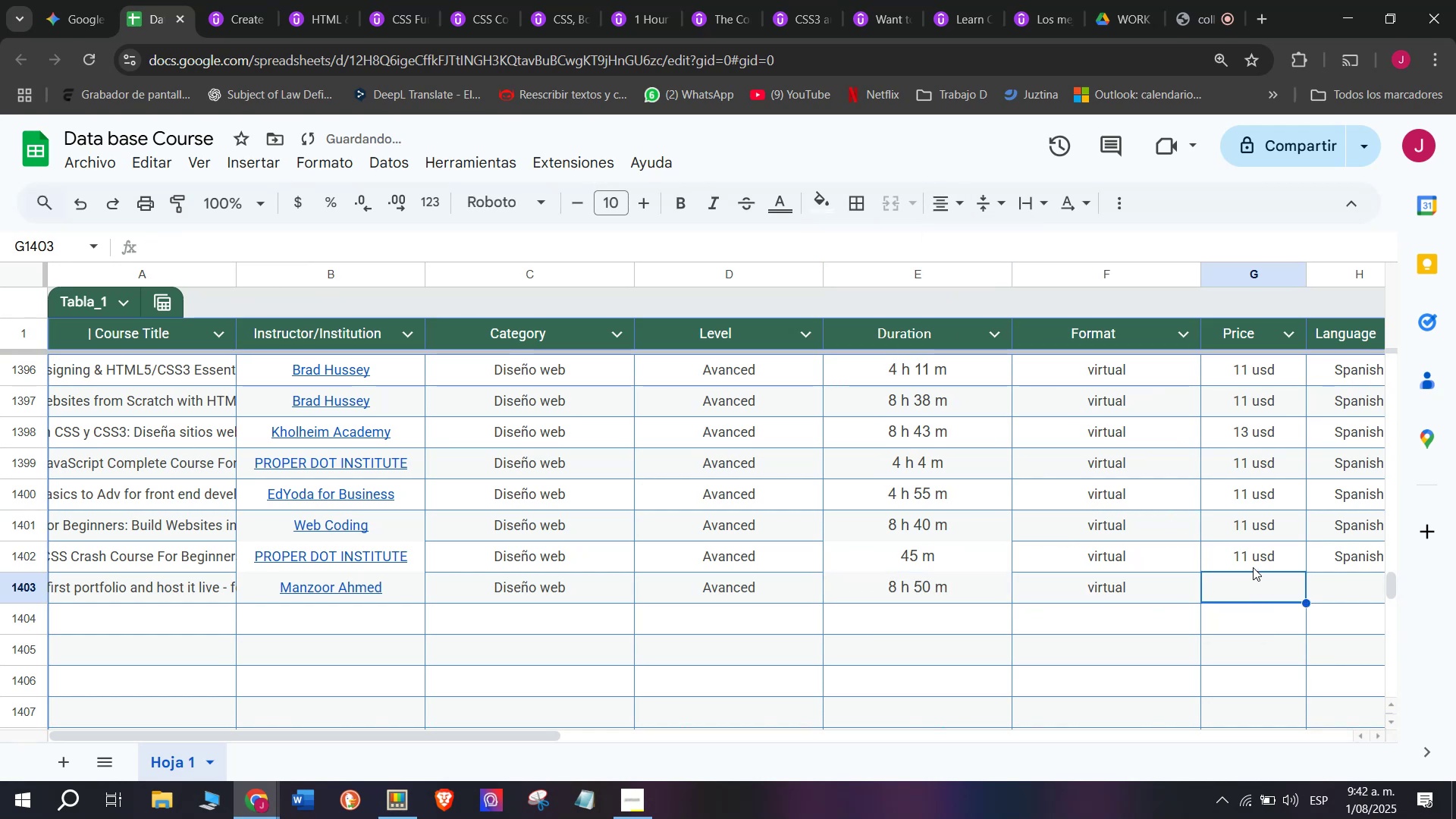 
triple_click([1253, 565])
 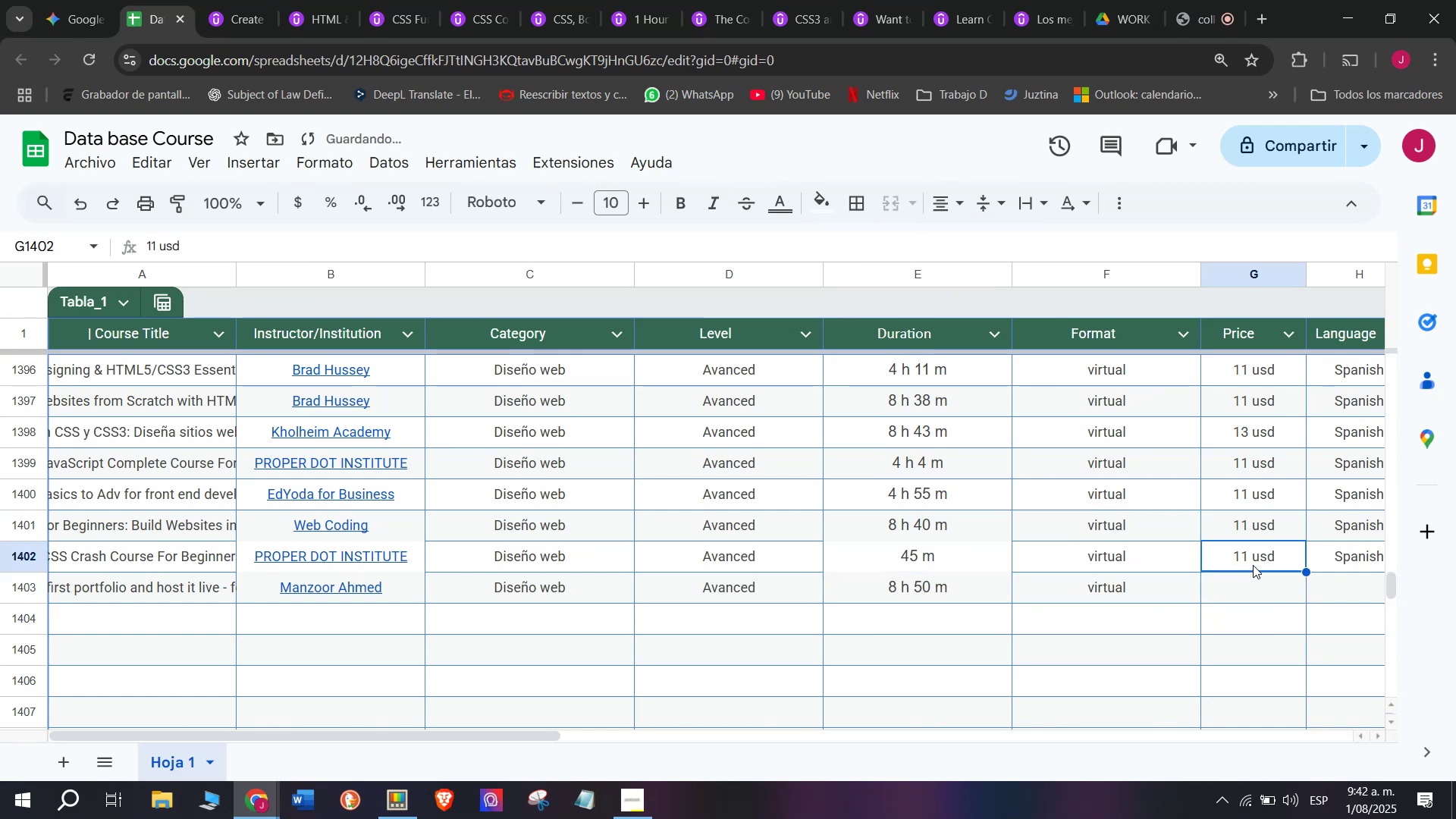 
key(Control+ControlLeft)
 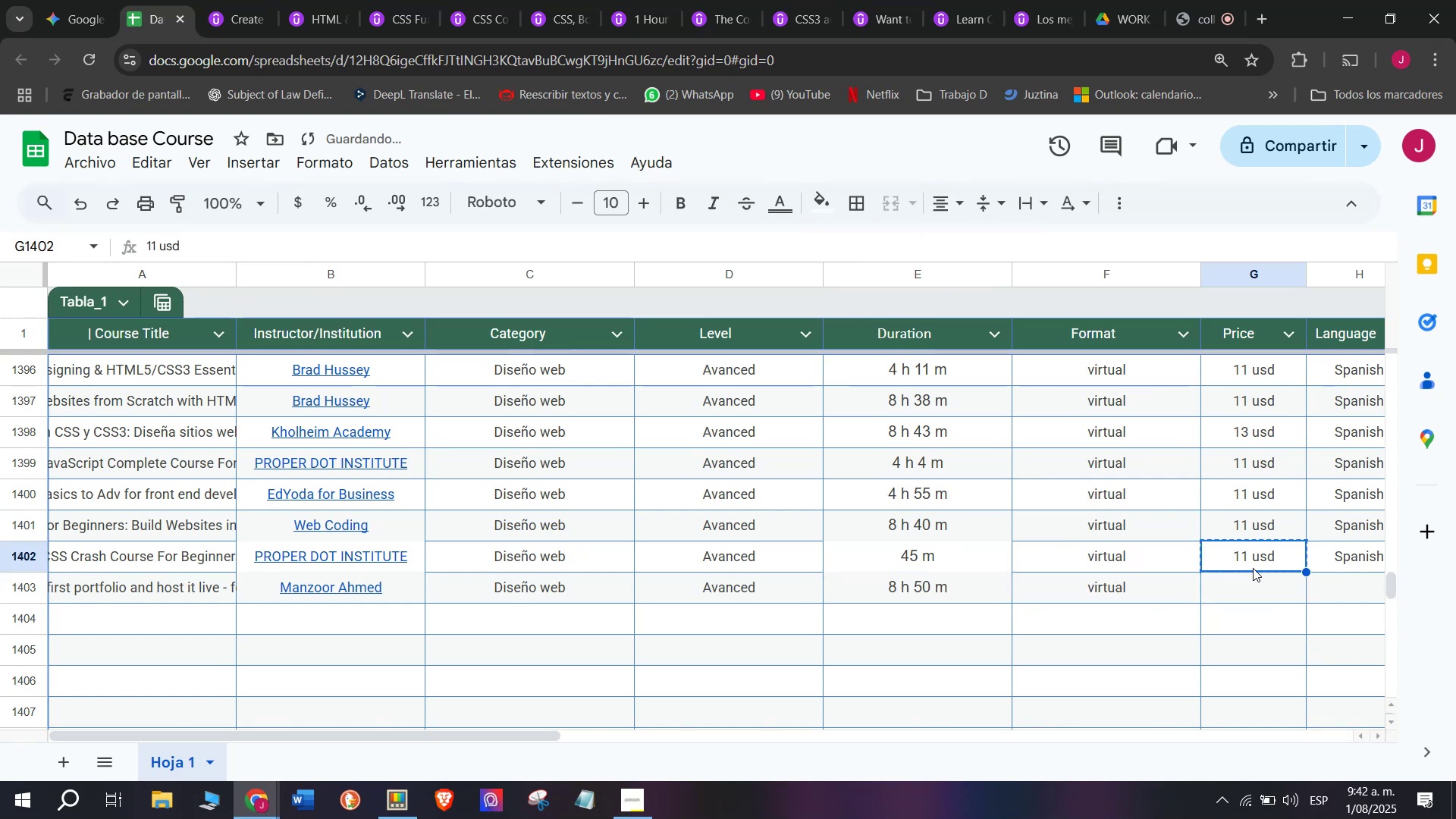 
key(Break)
 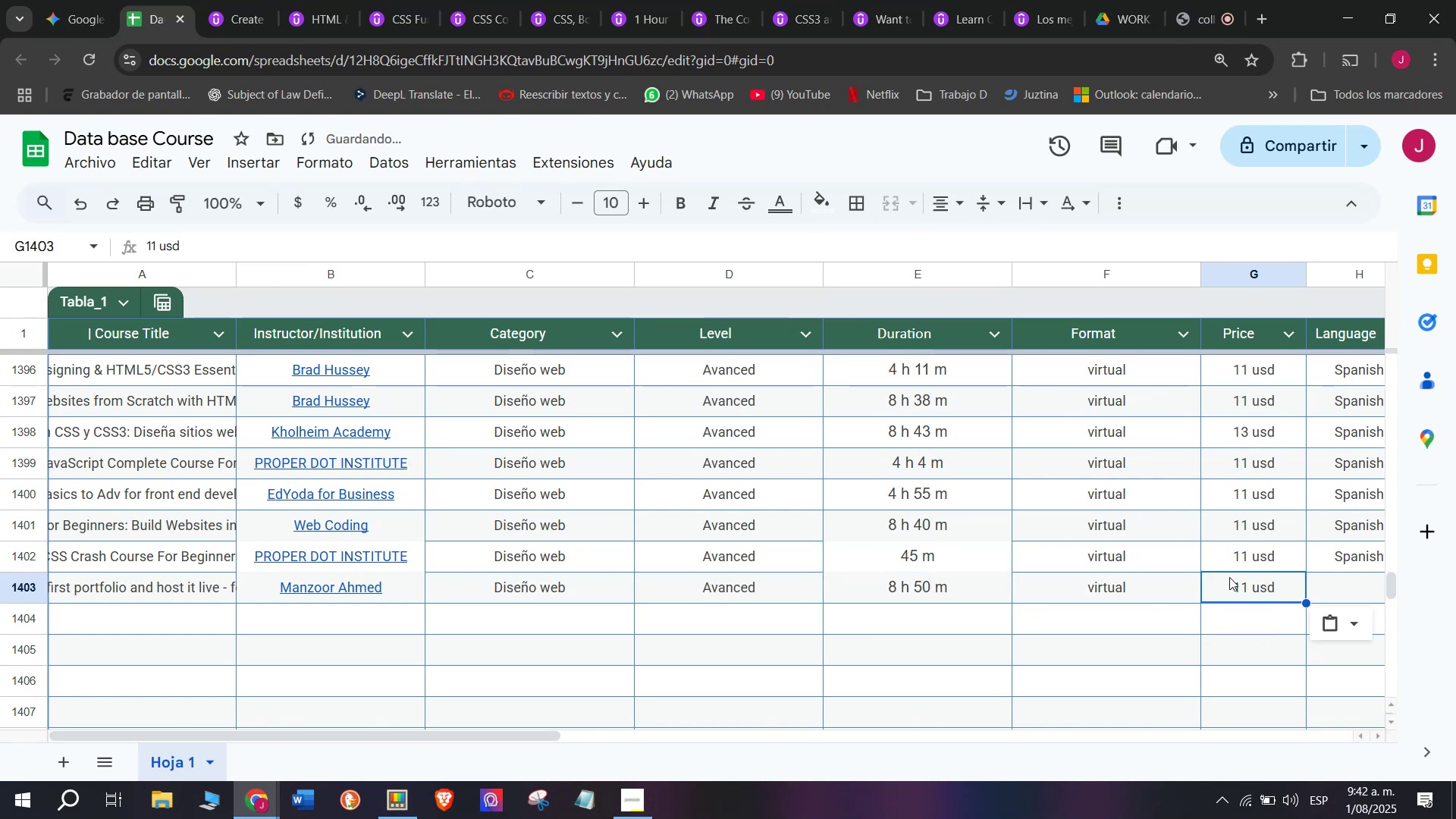 
key(Control+C)
 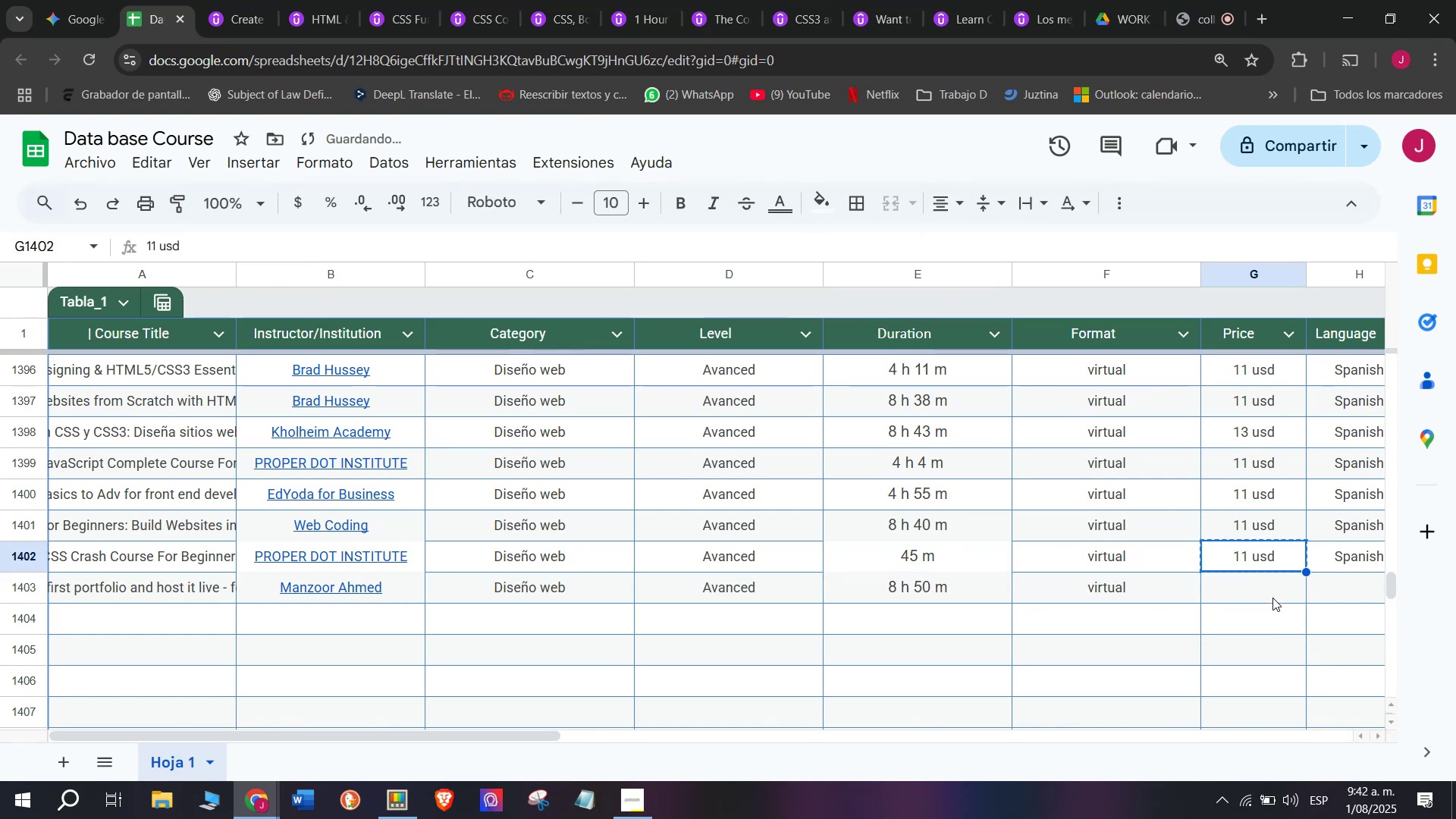 
triple_click([1274, 598])
 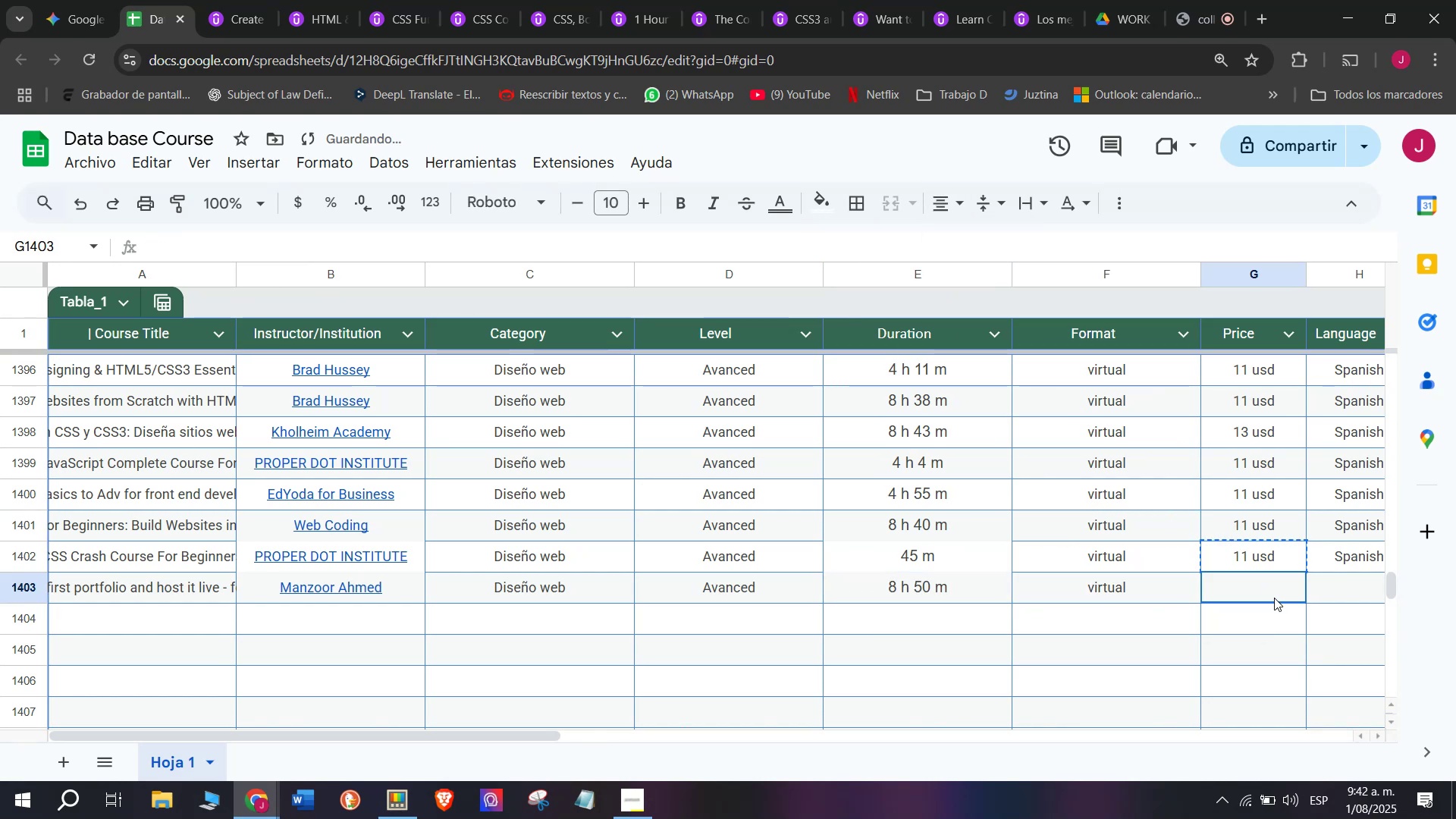 
key(Control+ControlLeft)
 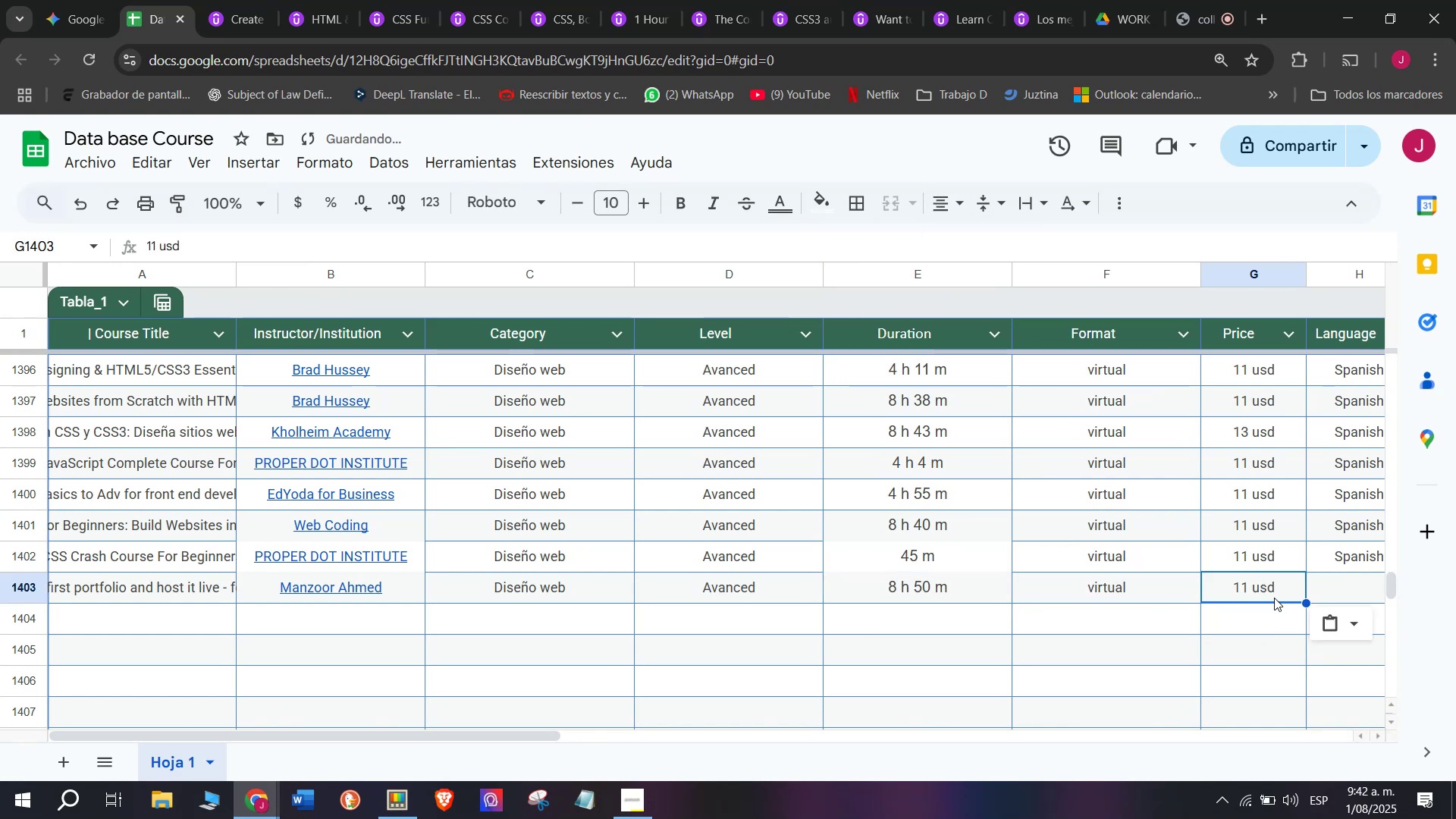 
key(Z)
 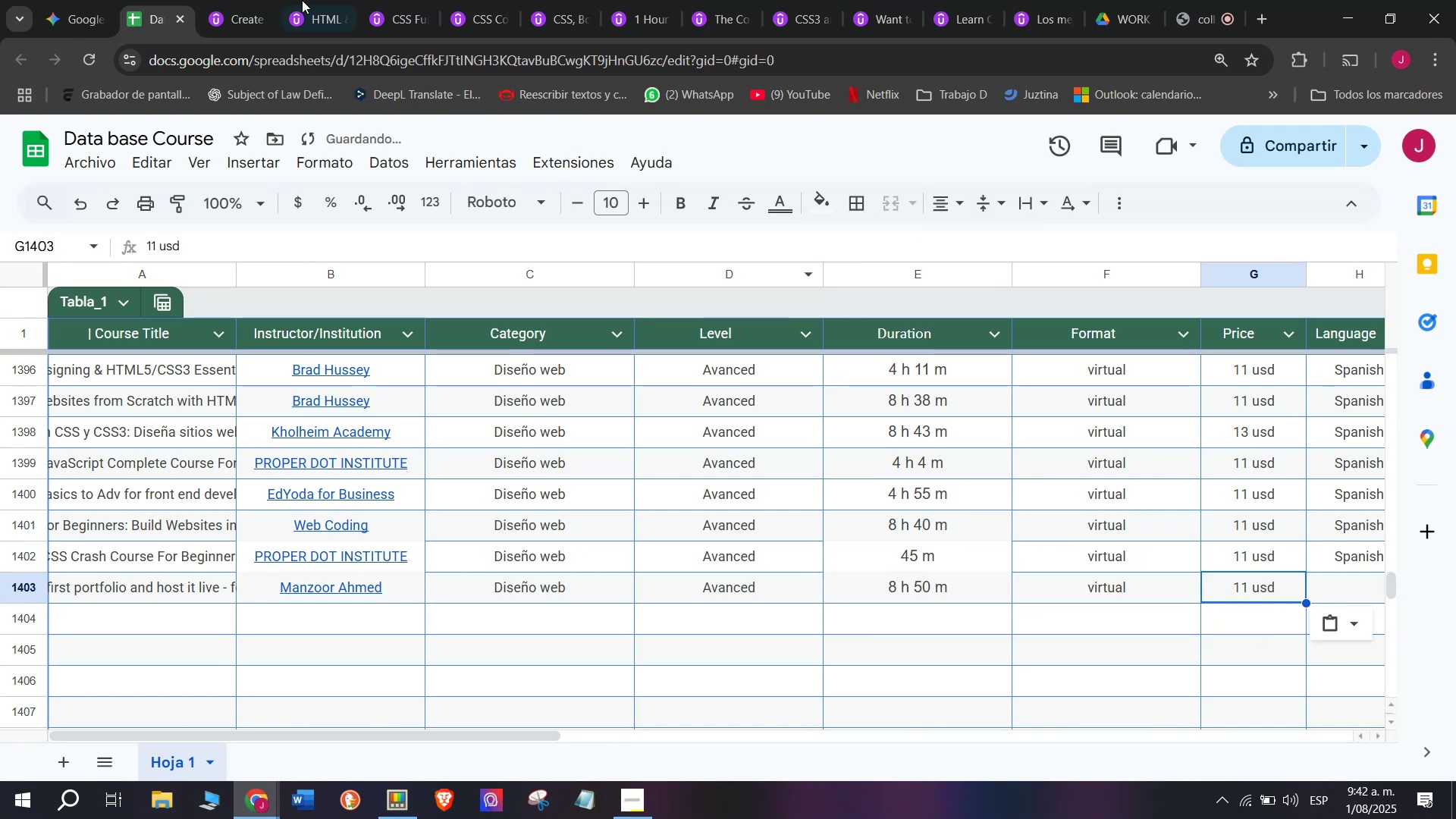 
key(Control+V)
 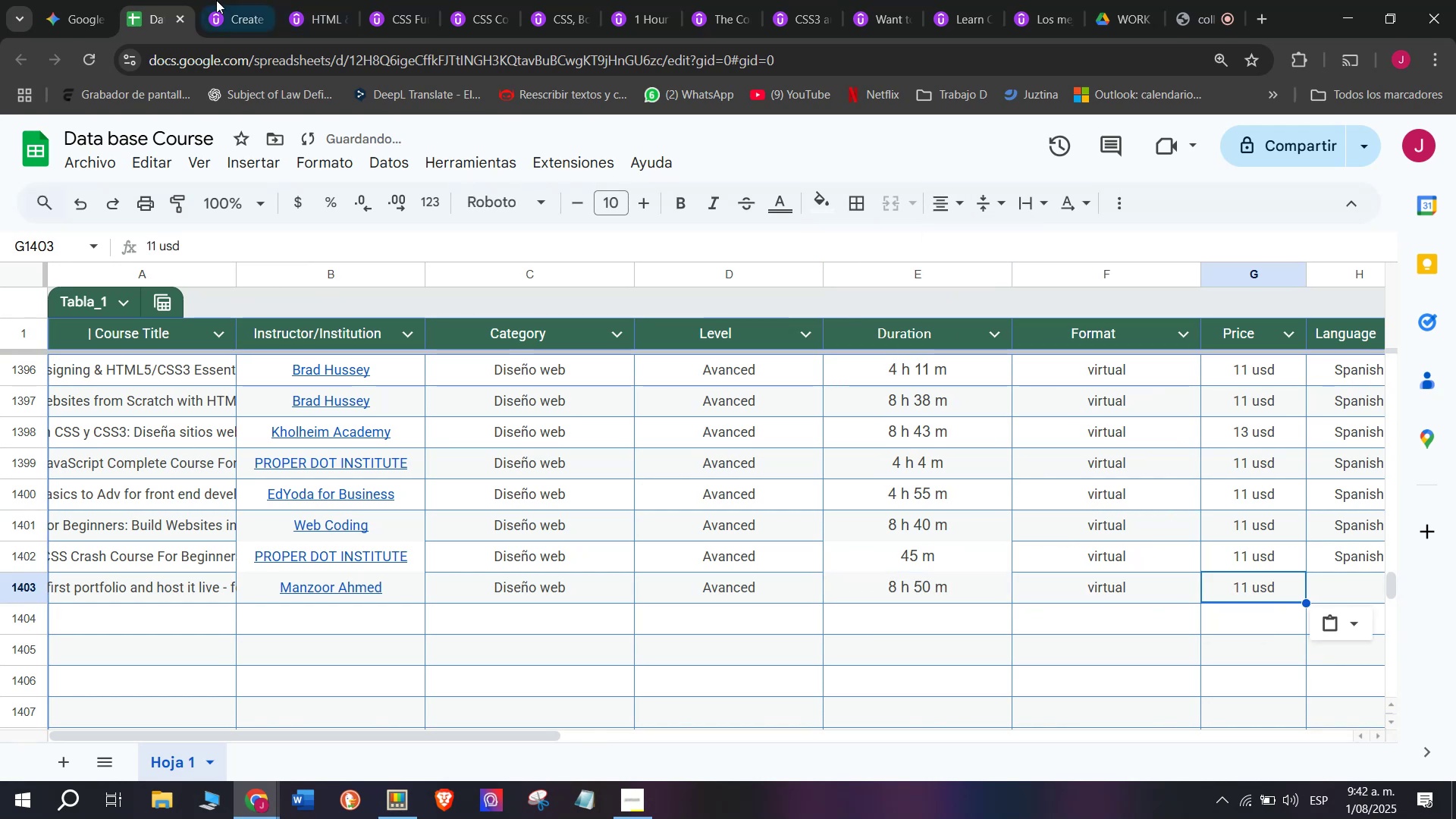 
left_click([214, 0])
 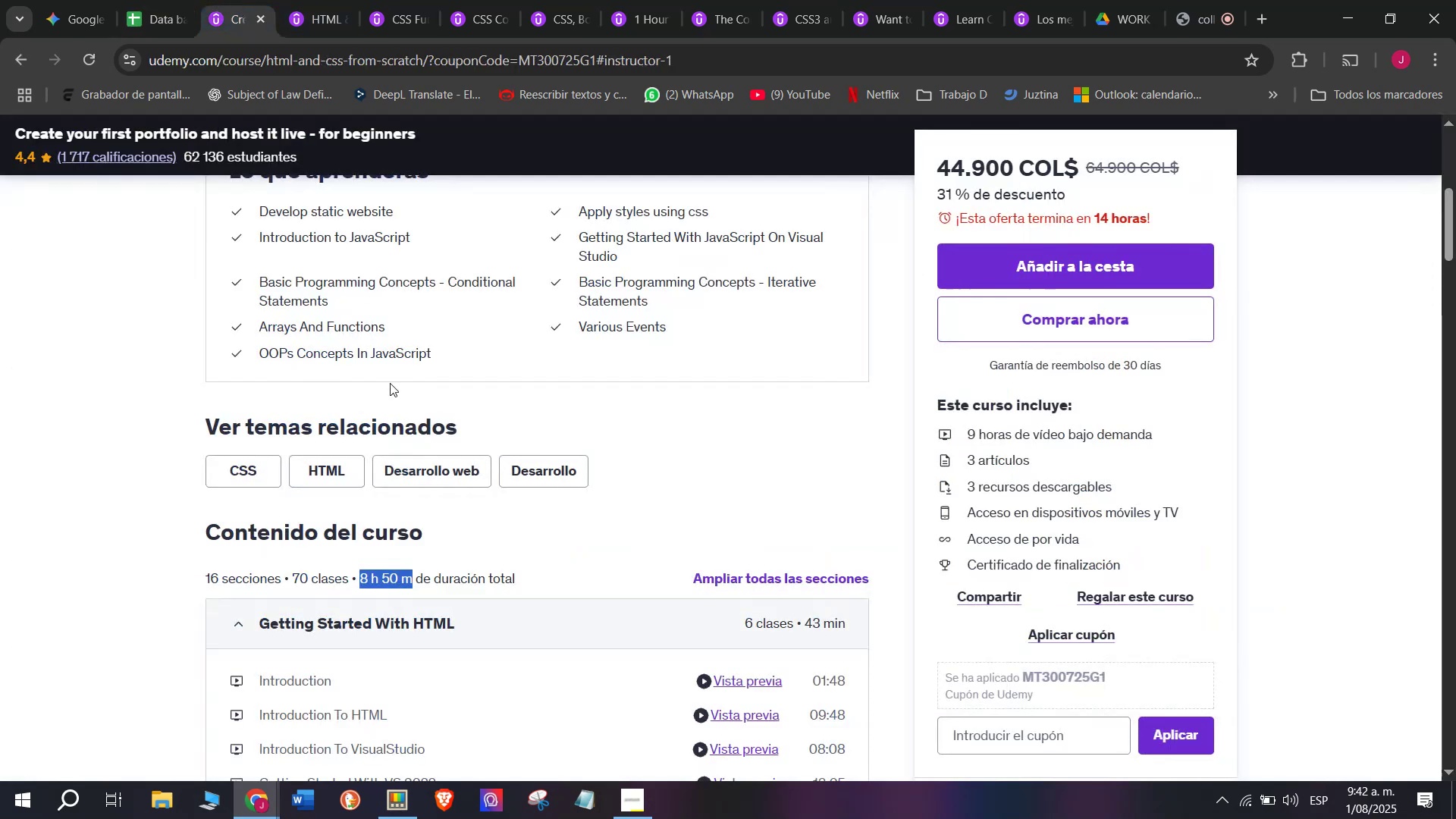 
scroll: coordinate [410, 476], scroll_direction: up, amount: 3.0
 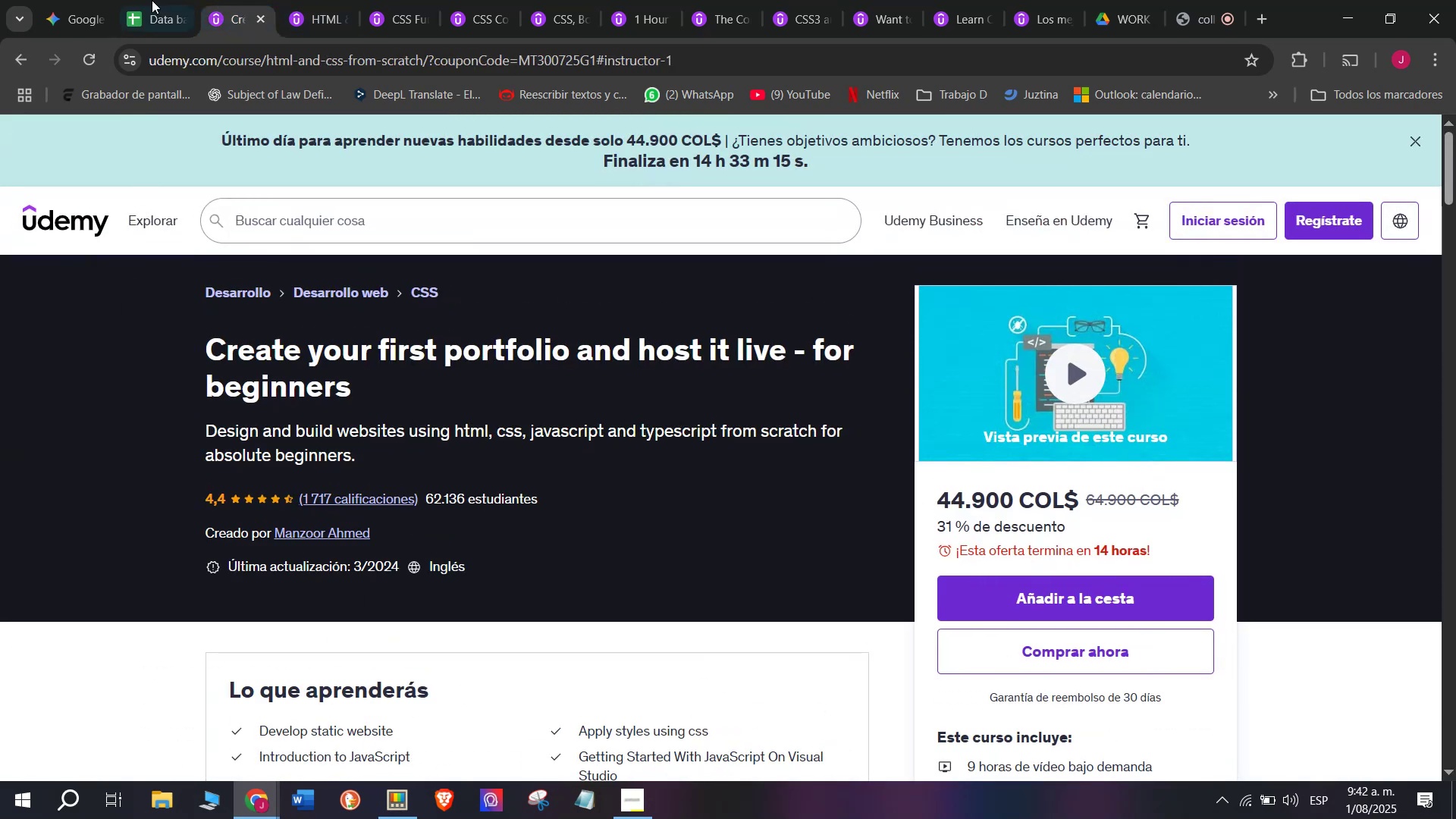 
left_click([161, 0])
 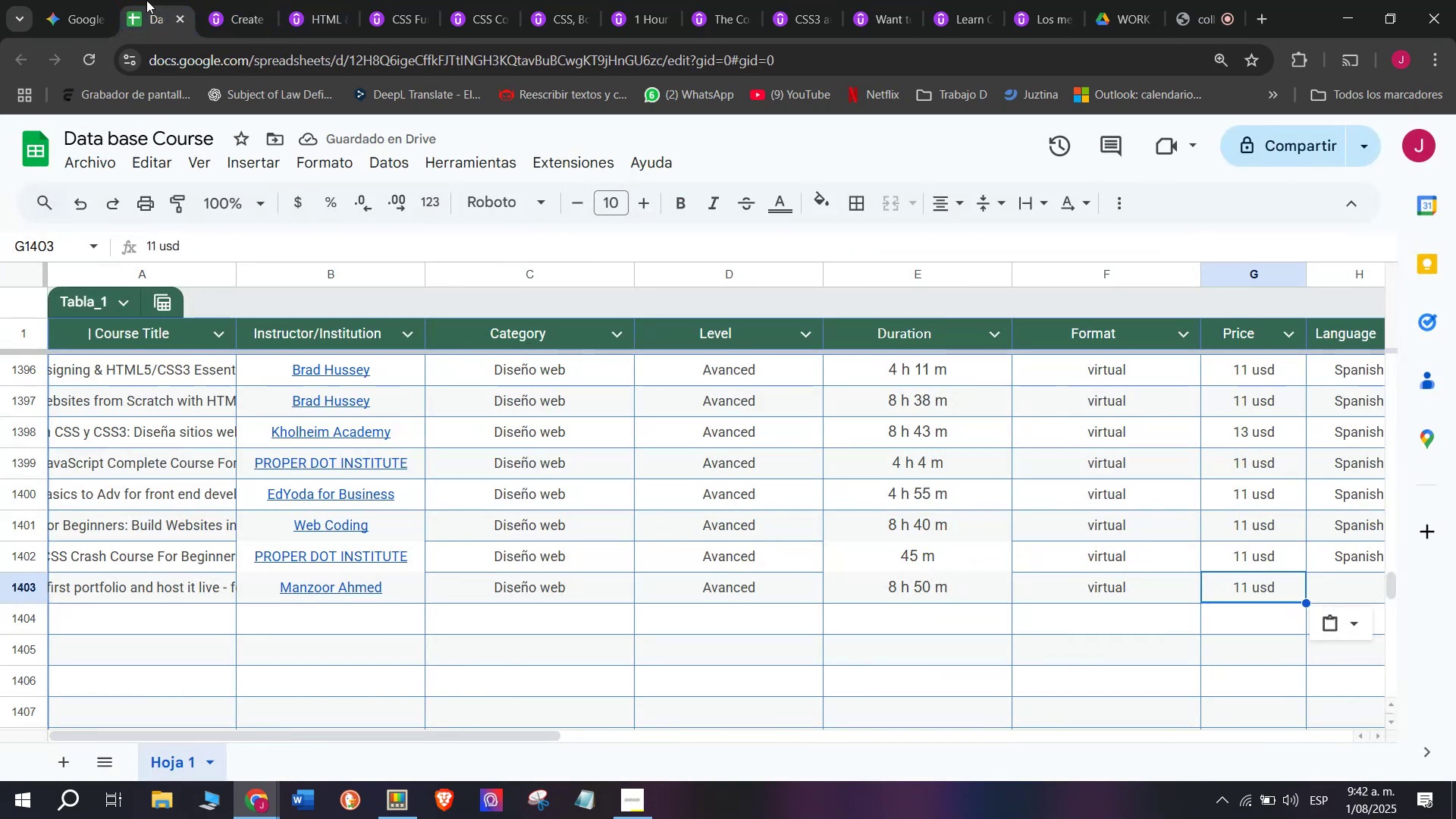 
left_click([243, 0])
 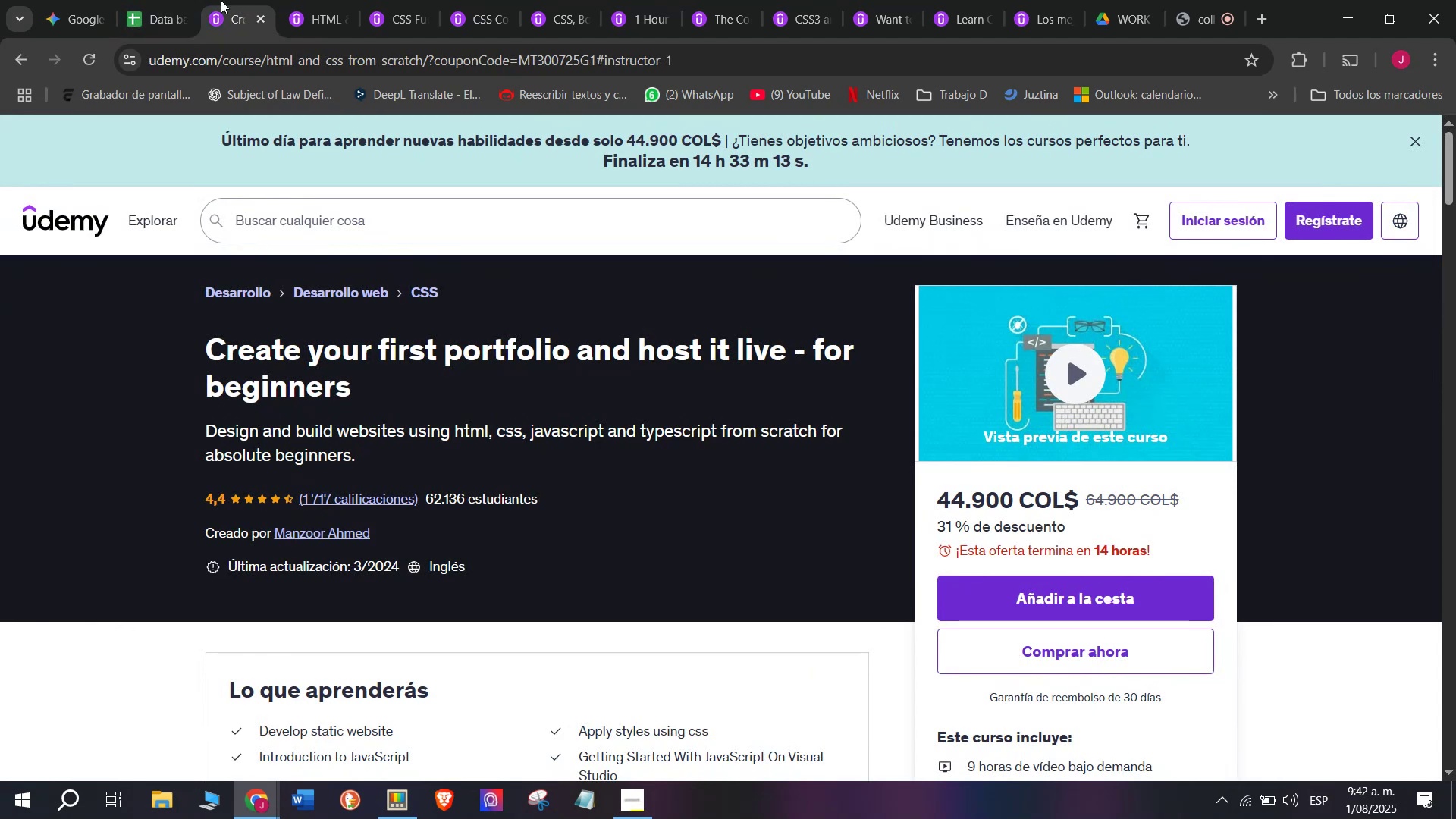 
left_click([189, 0])
 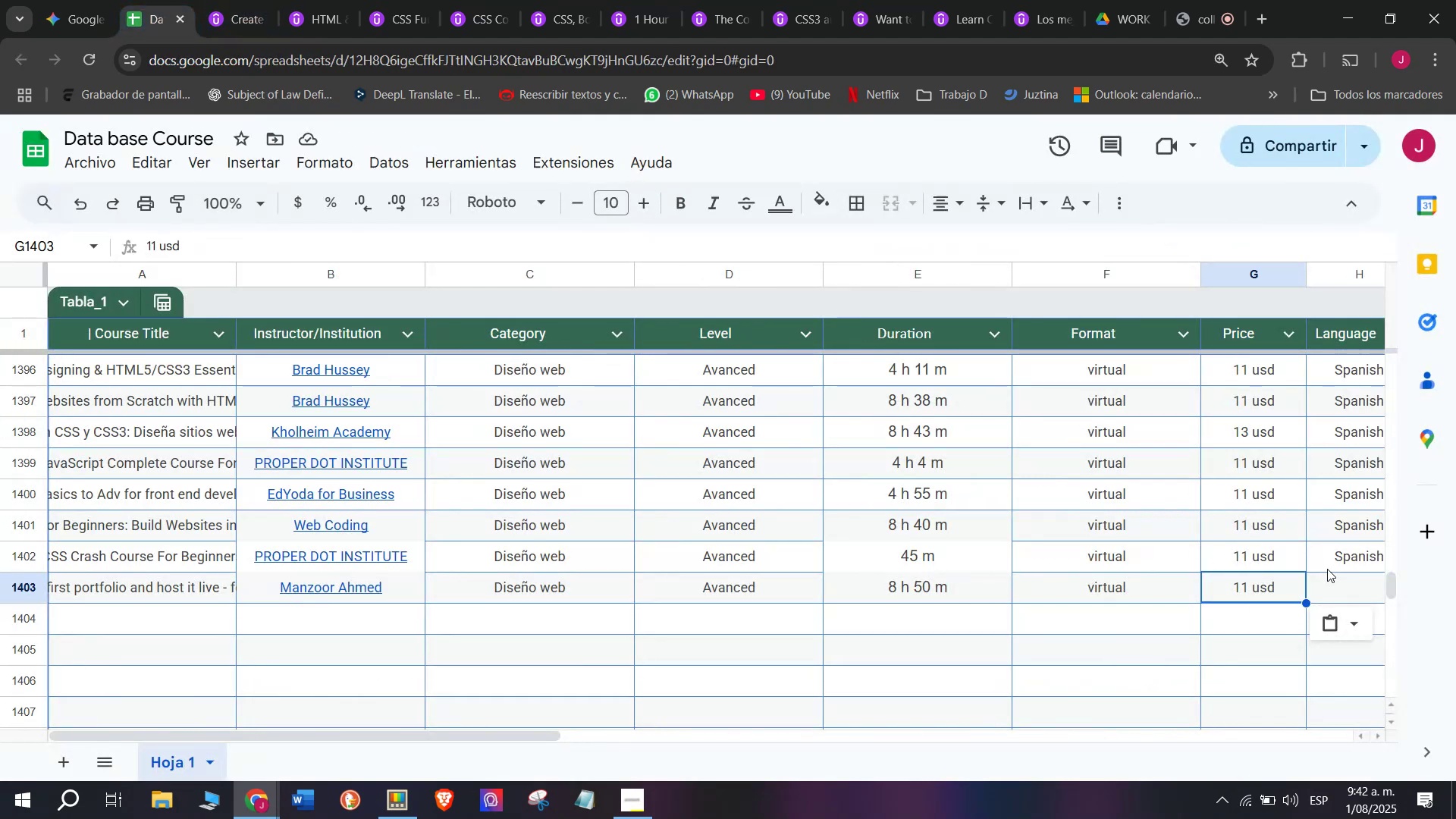 
left_click([1336, 556])
 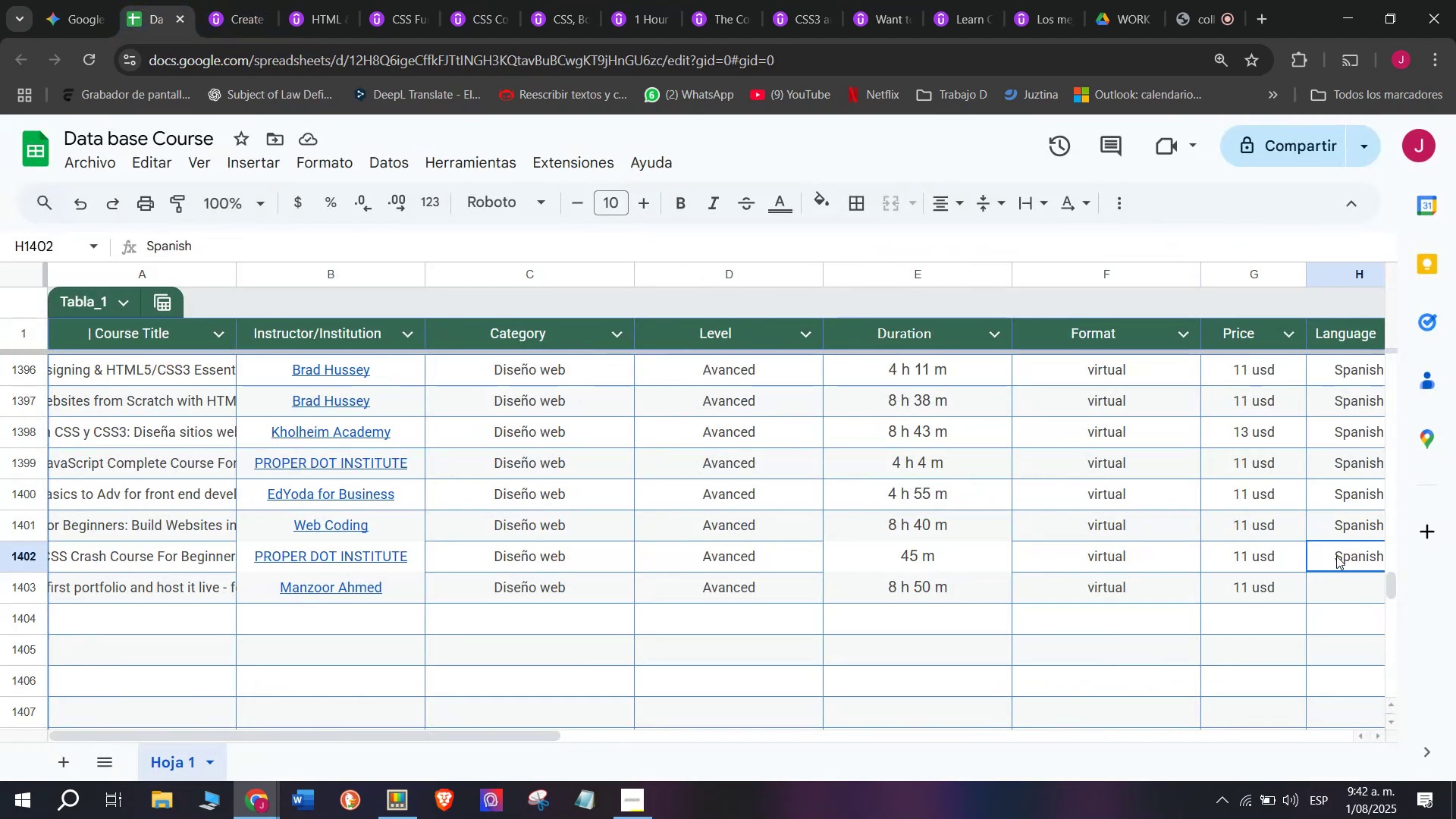 
key(Control+ControlLeft)
 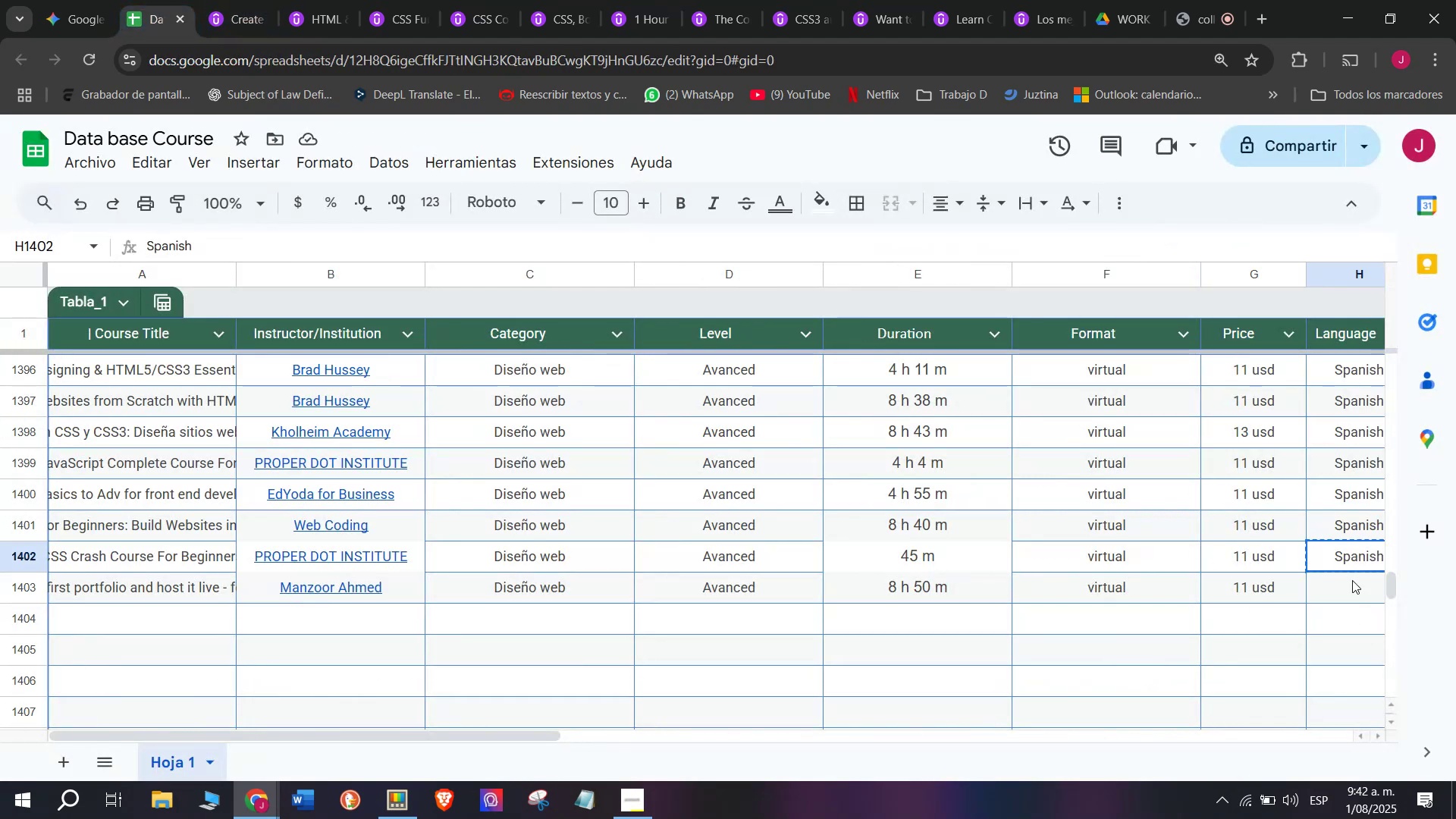 
key(Break)
 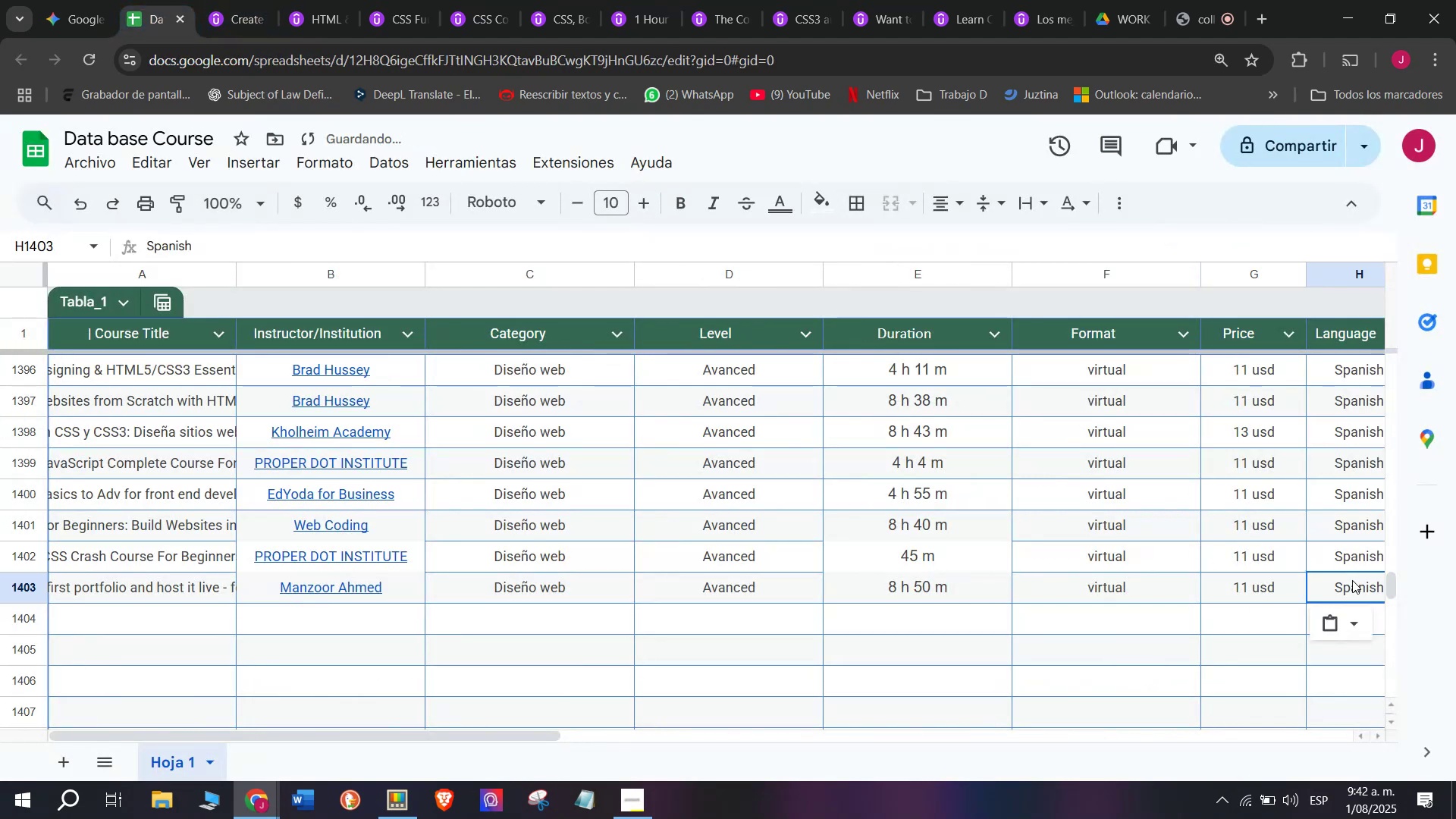 
key(Control+C)
 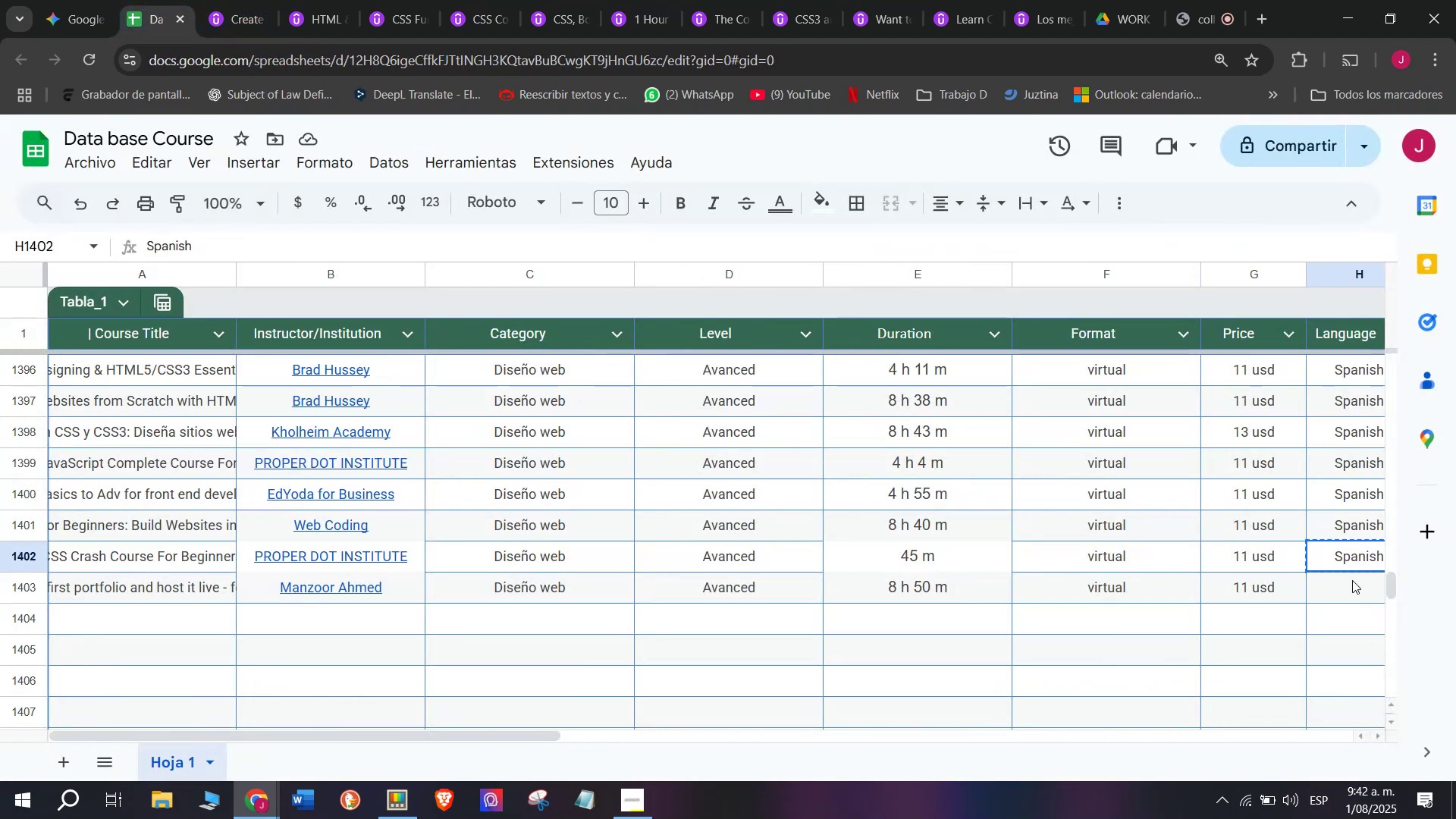 
double_click([1352, 580])
 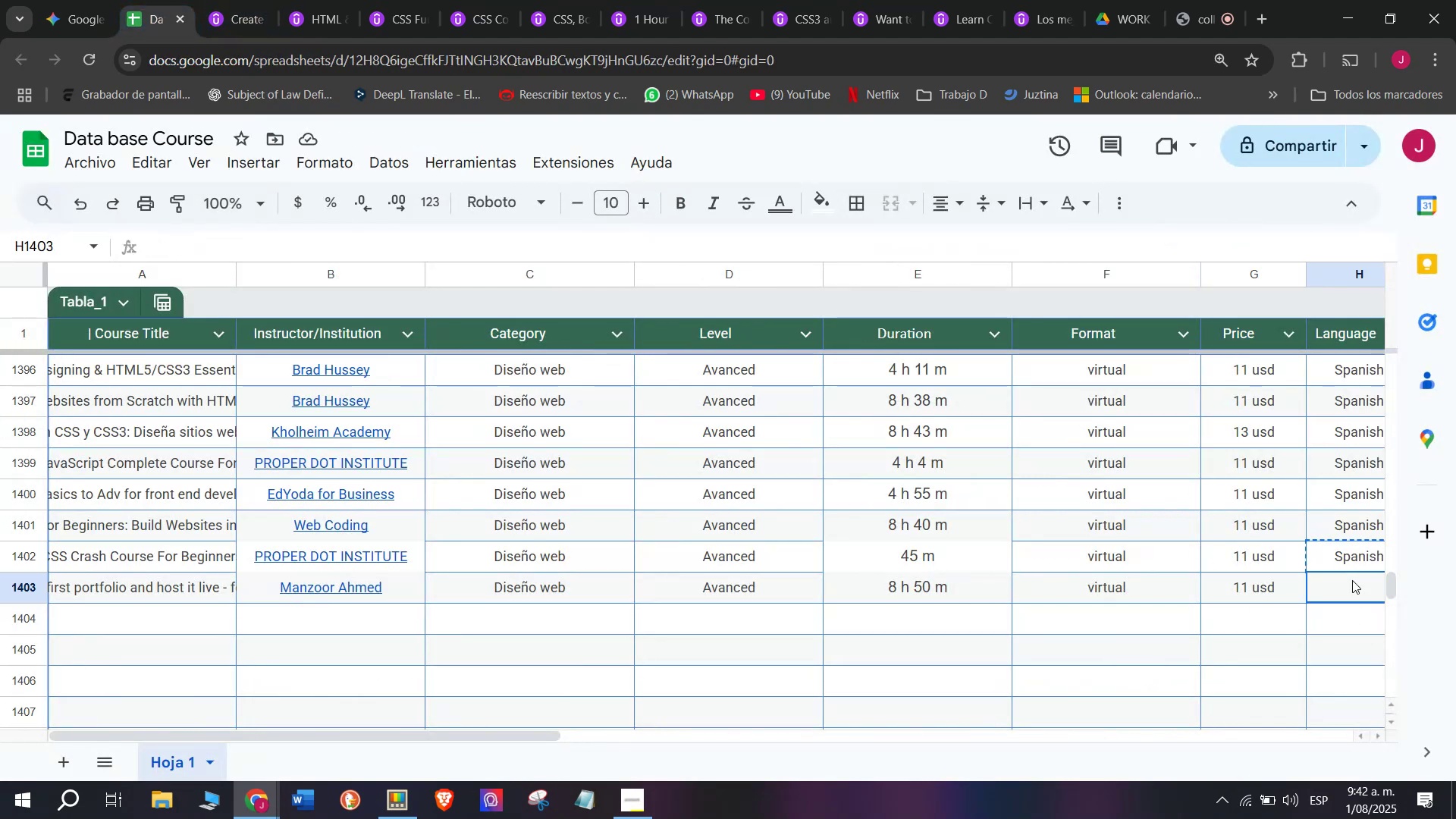 
key(Z)
 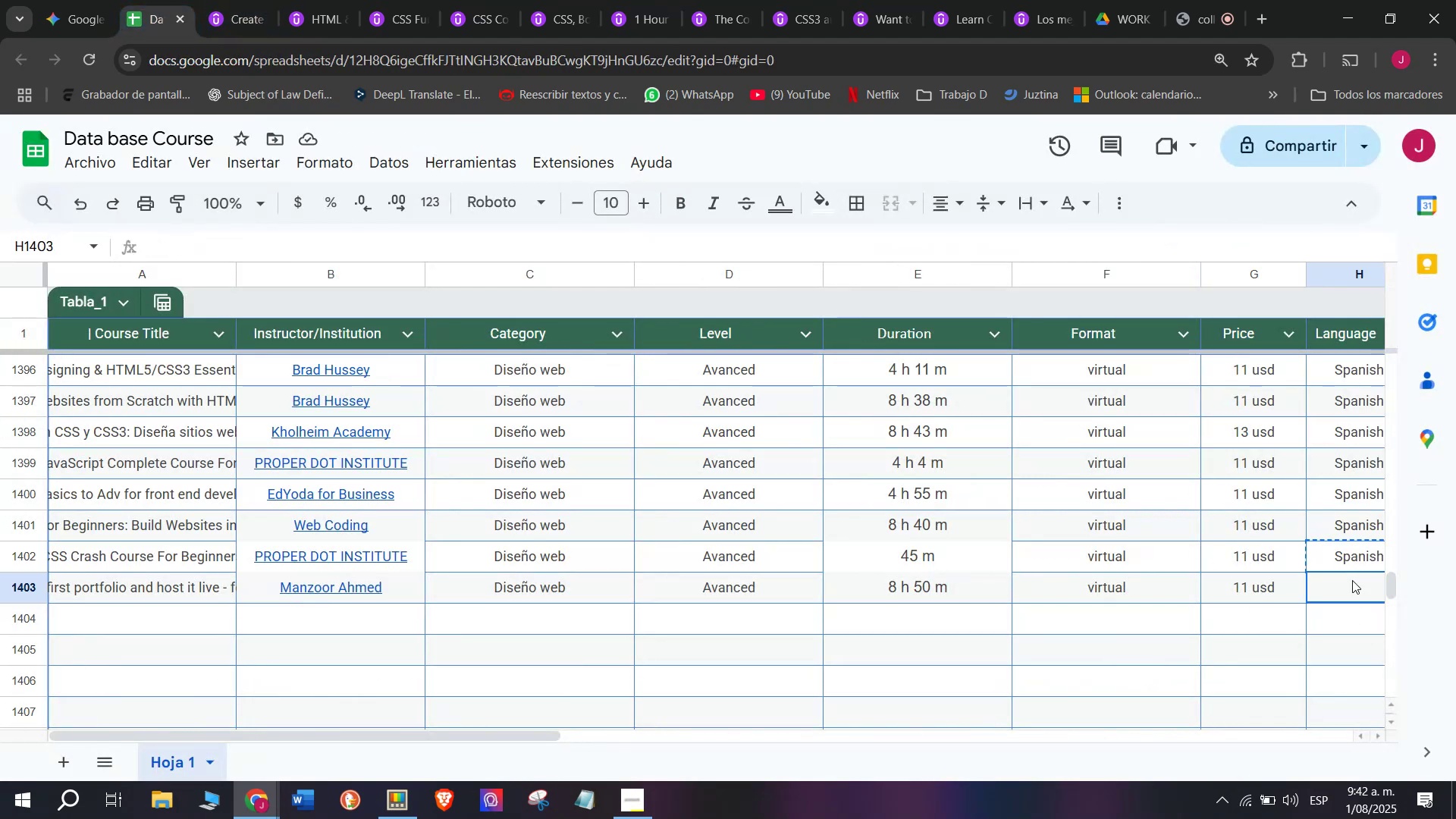 
key(Control+ControlLeft)
 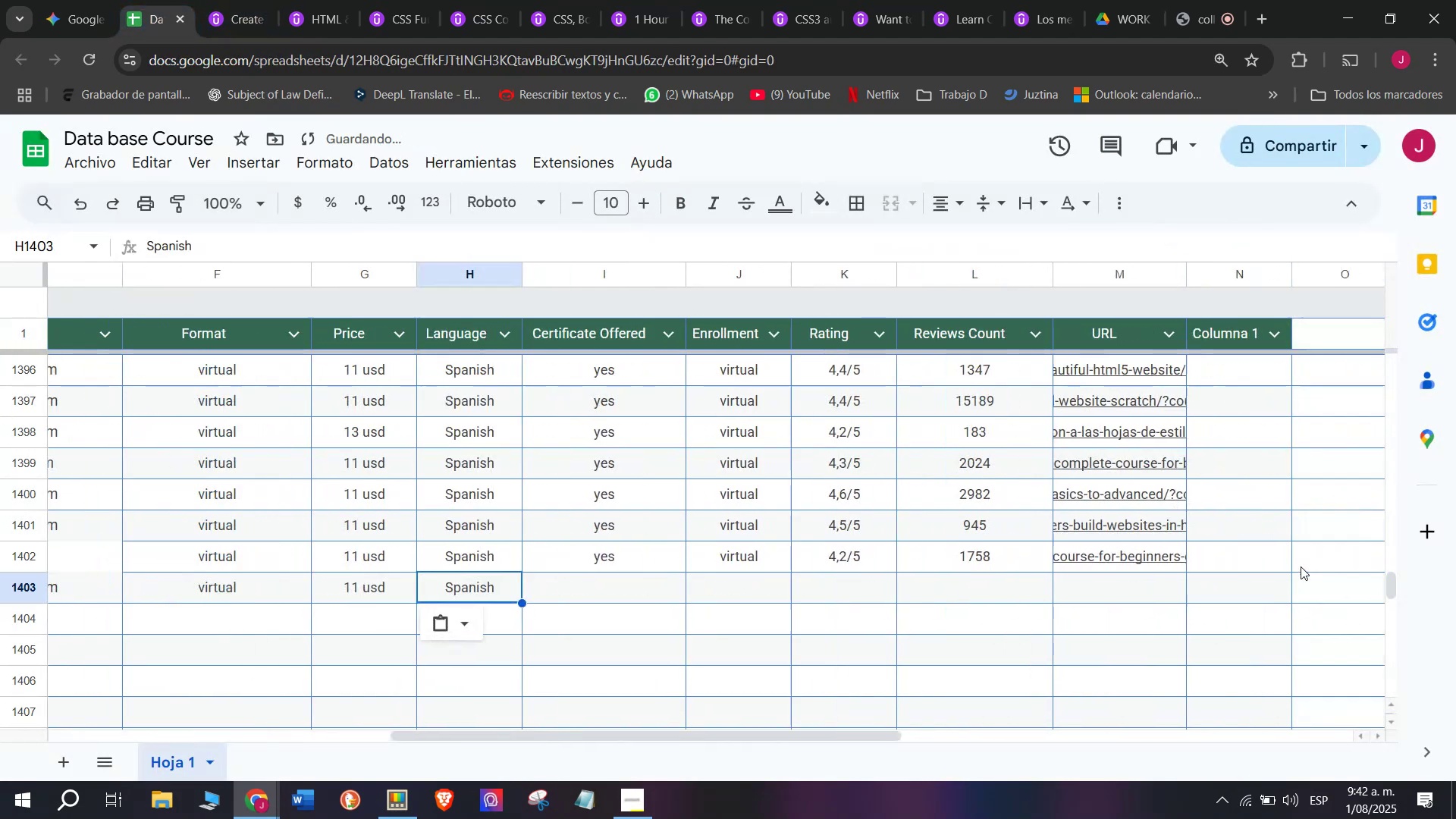 
key(Control+V)
 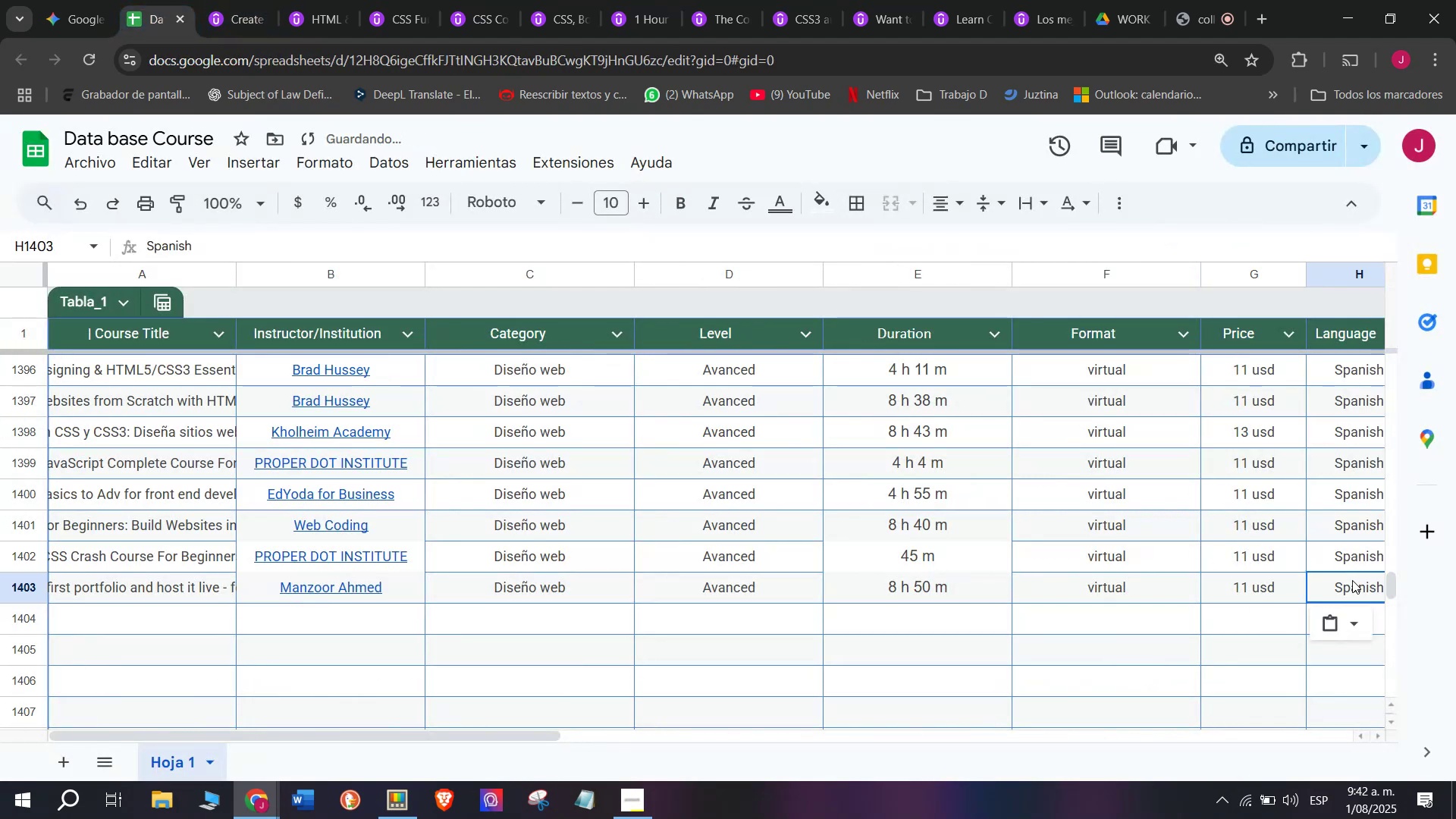 
scroll: coordinate [240, 604], scroll_direction: down, amount: 3.0
 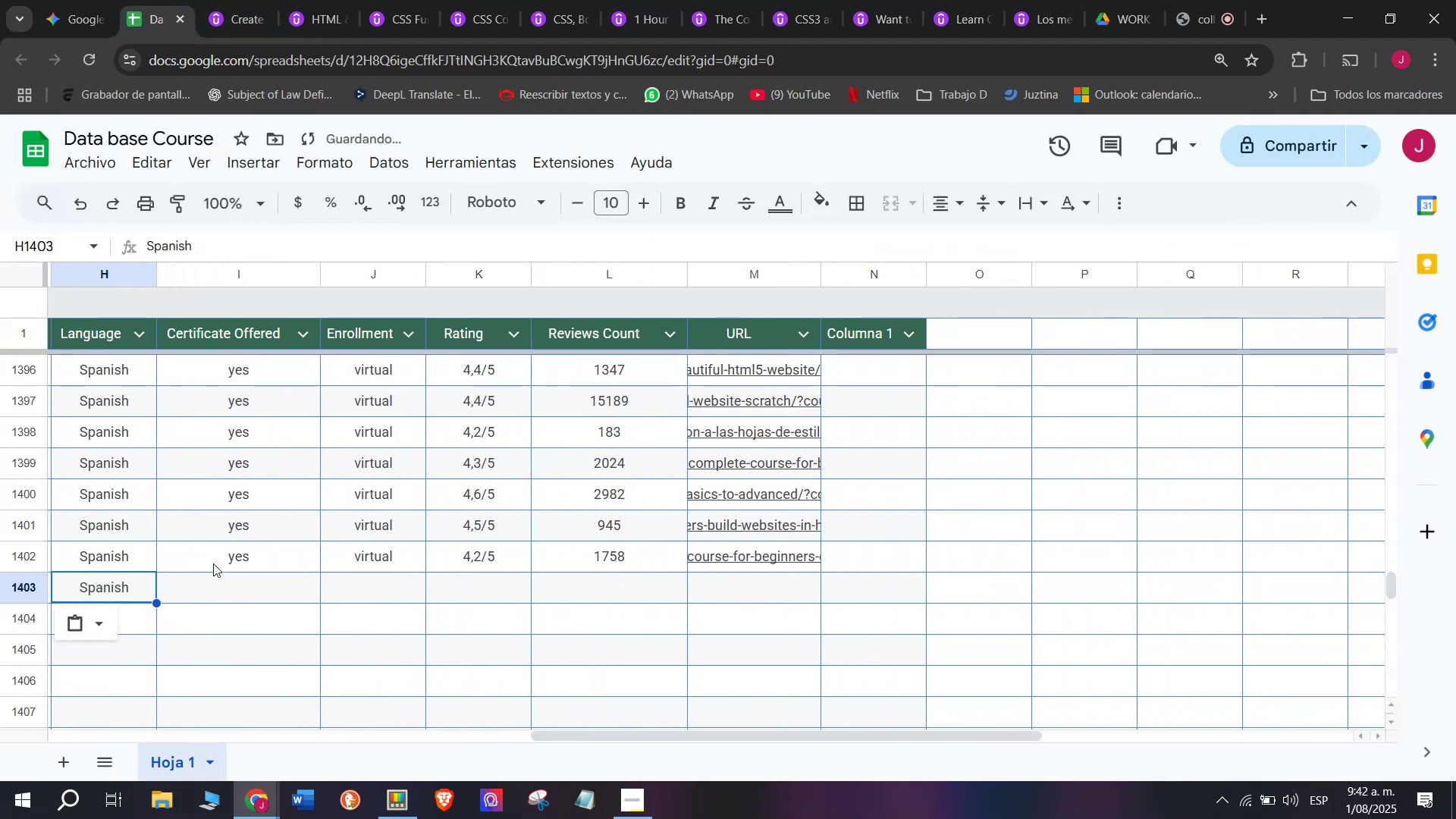 
left_click([213, 560])
 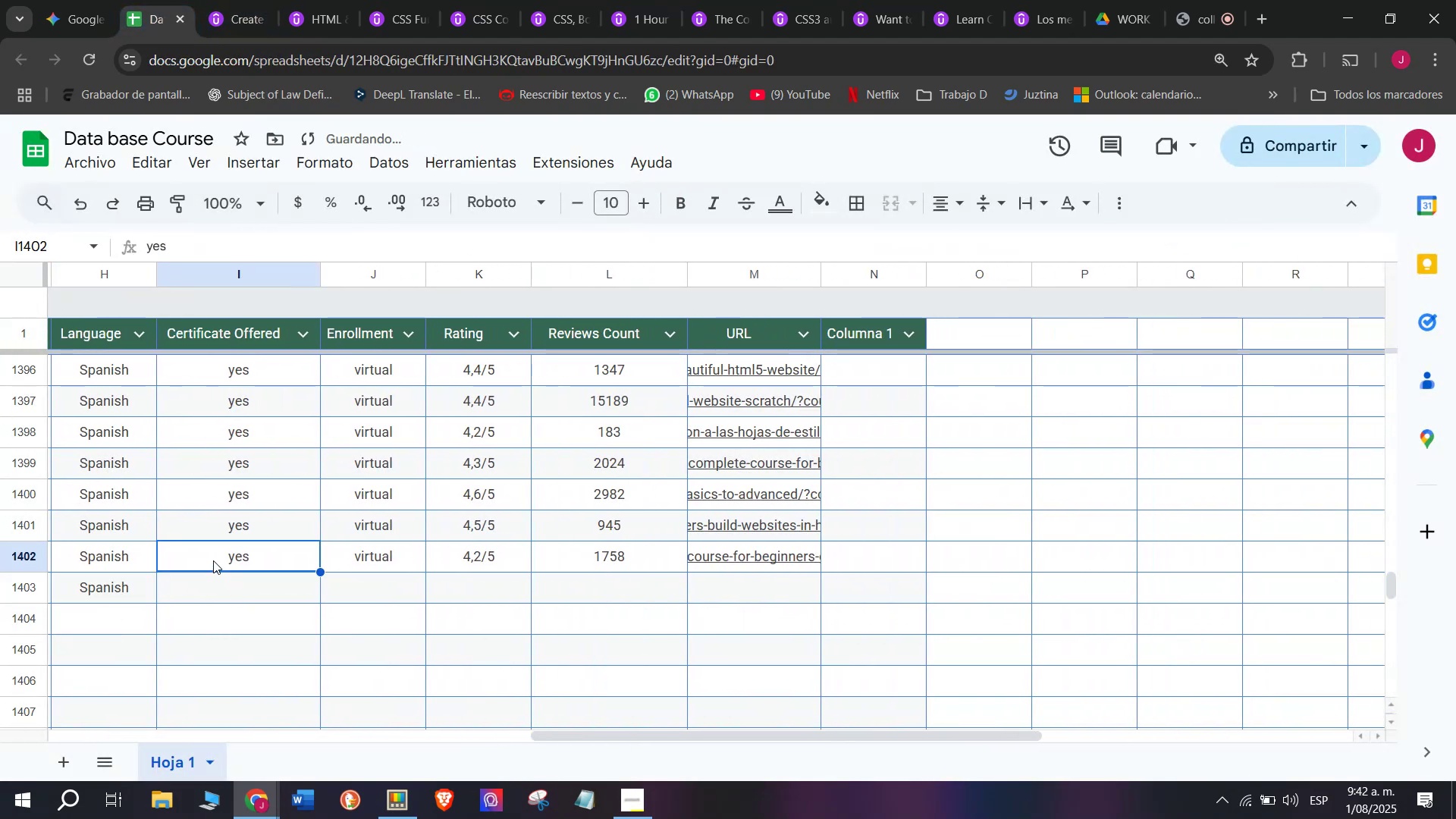 
key(Control+ControlLeft)
 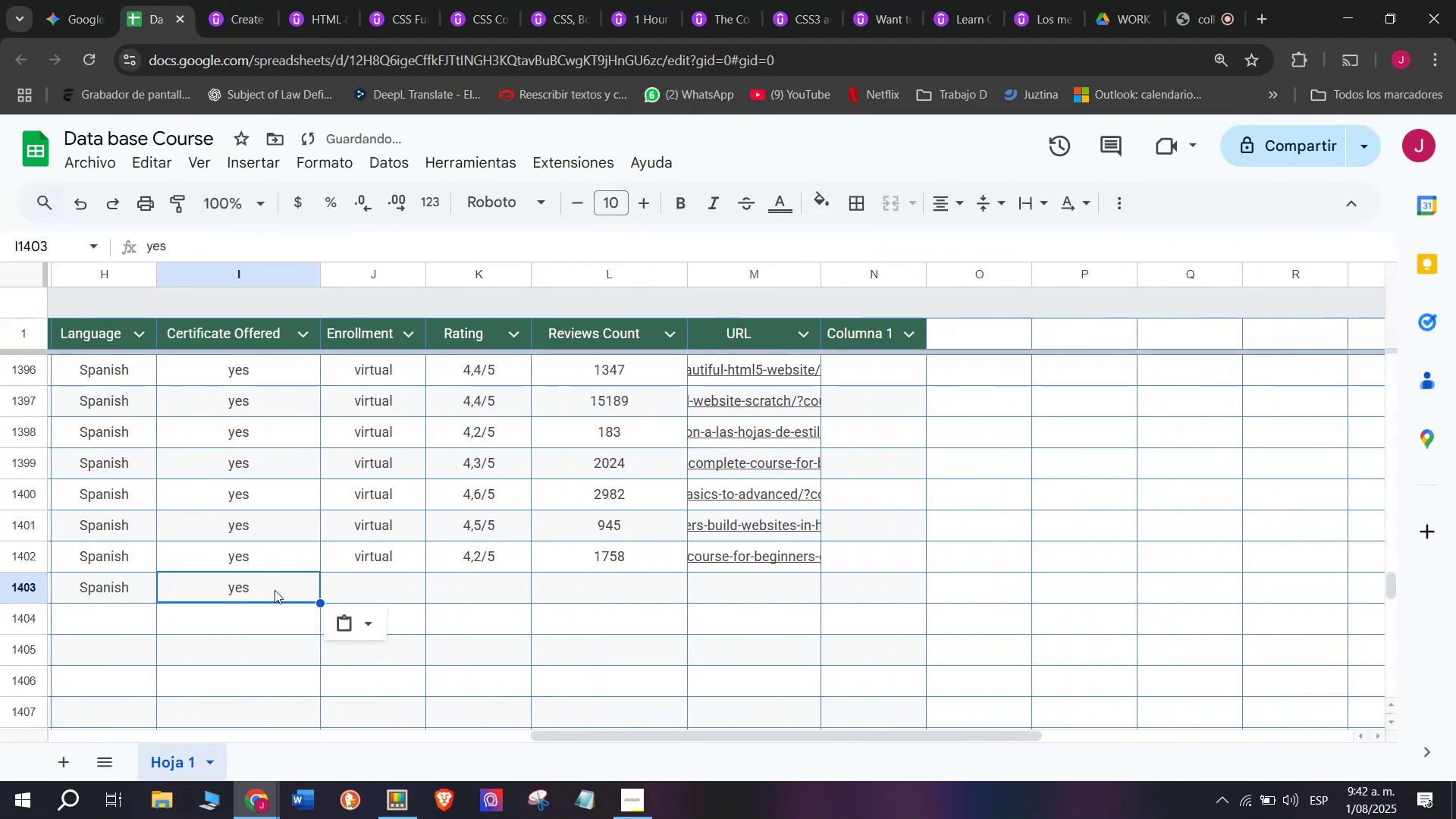 
key(Break)
 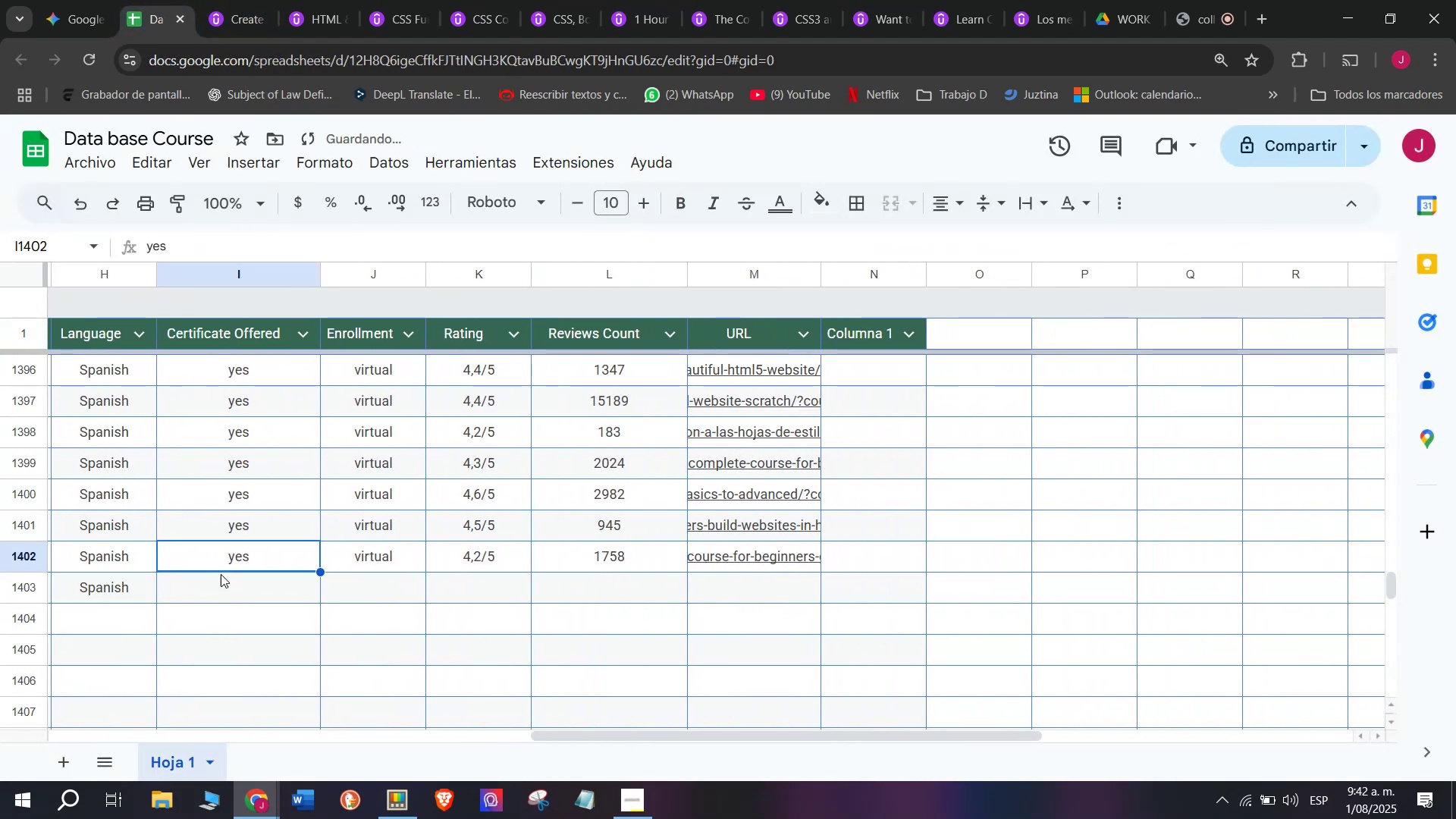 
key(Control+C)
 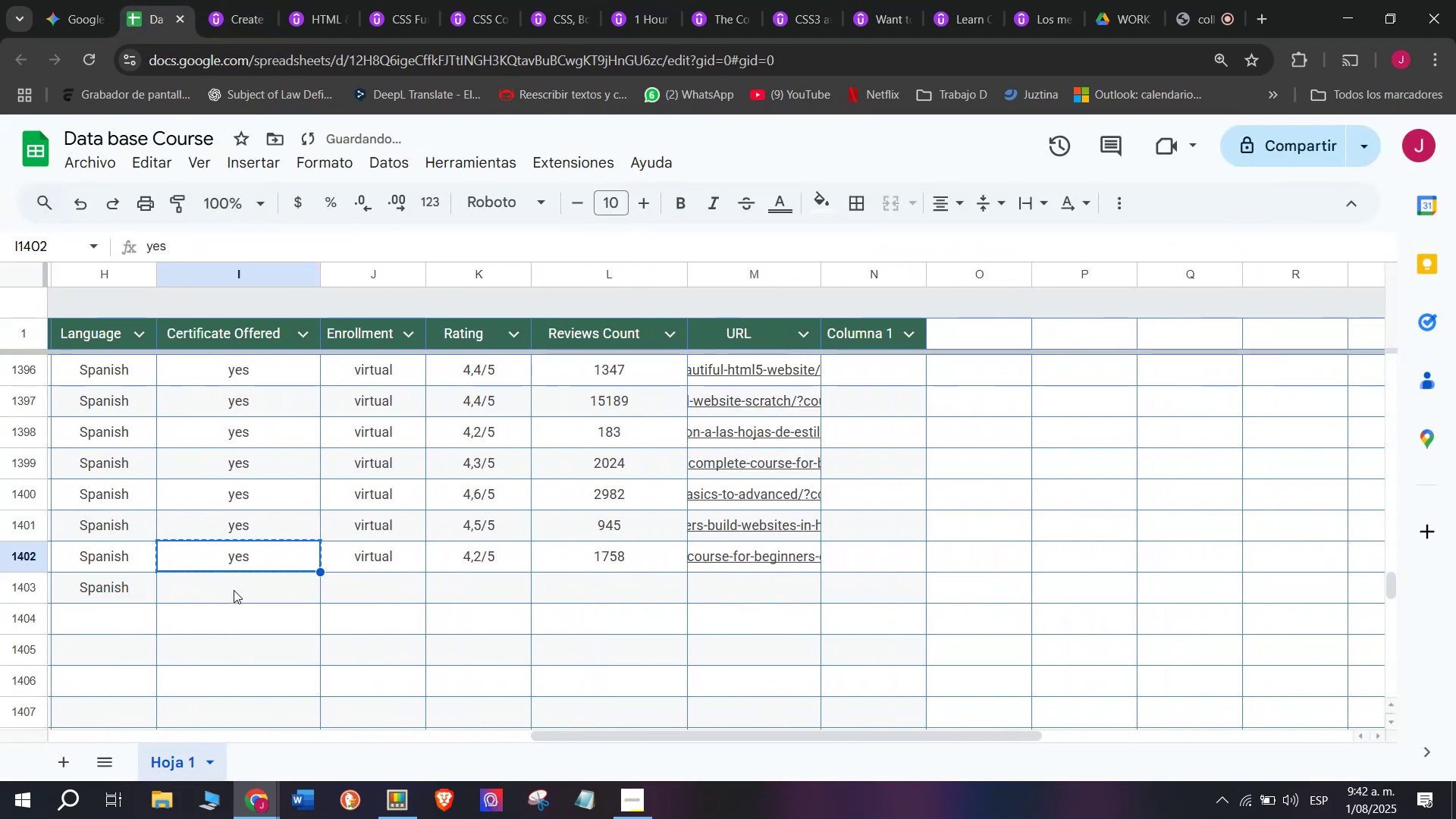 
key(Z)
 